 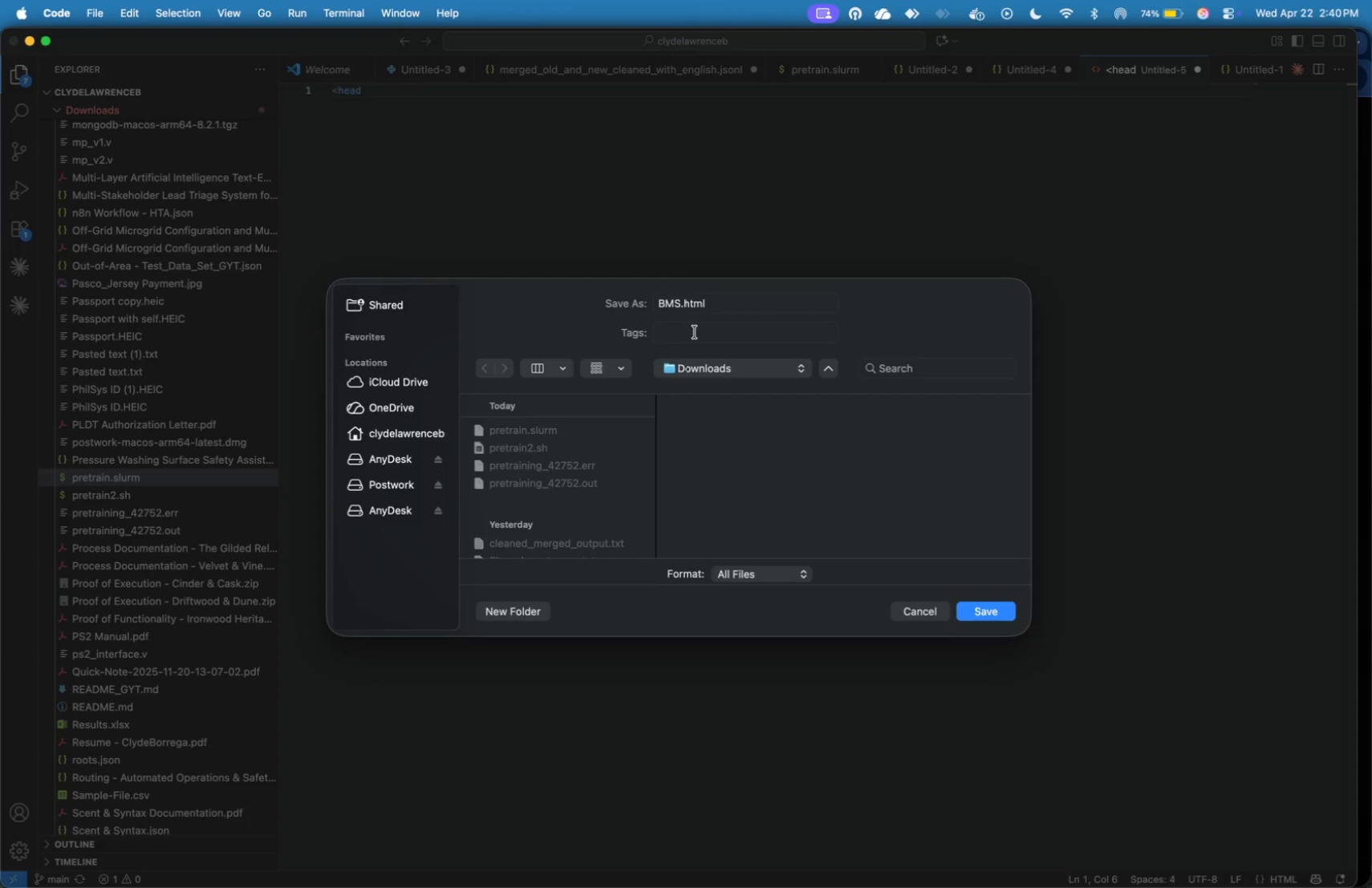 
key(Enter)
 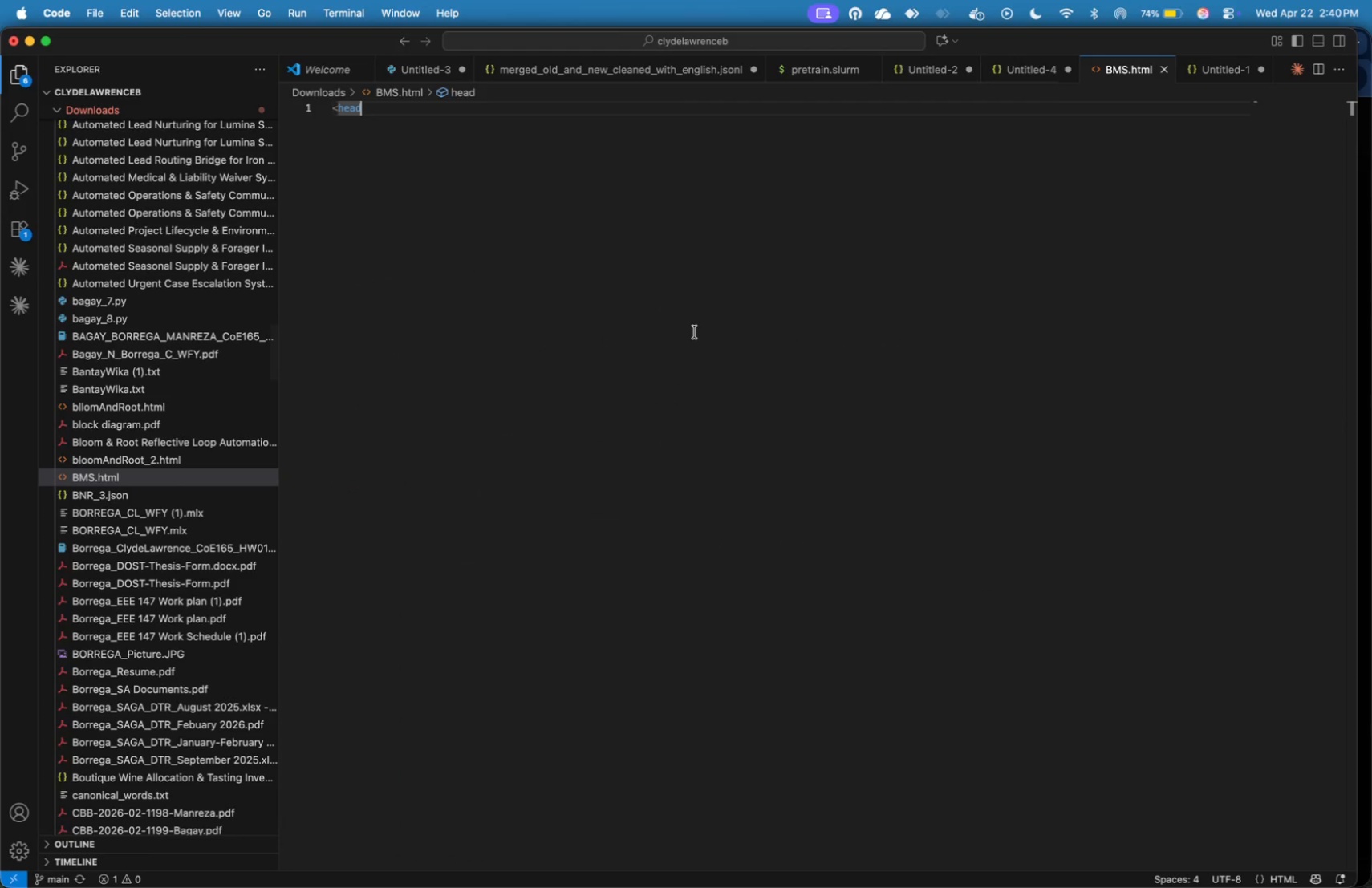 
left_click([695, 332])
 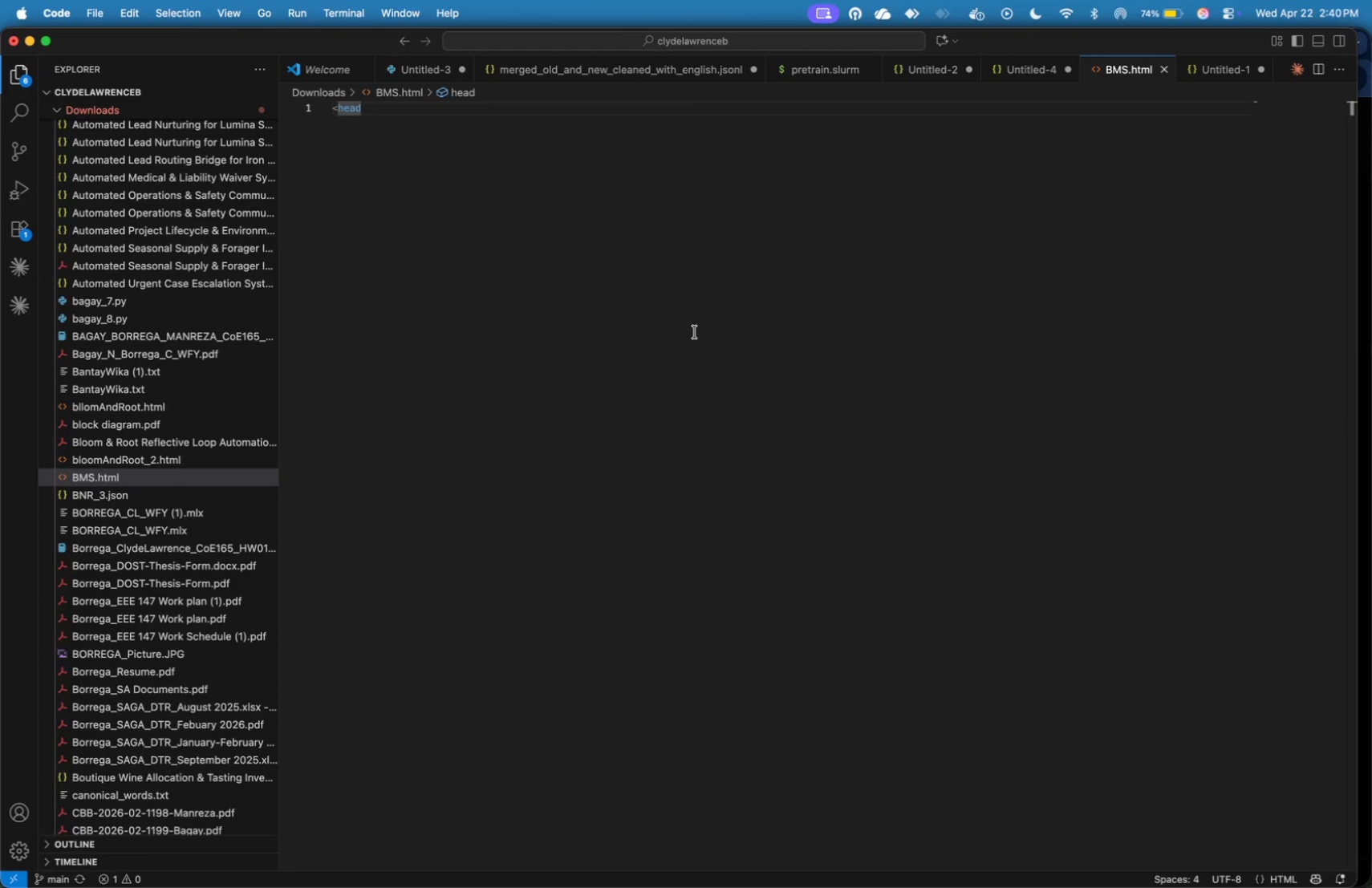 
left_click([695, 332])
 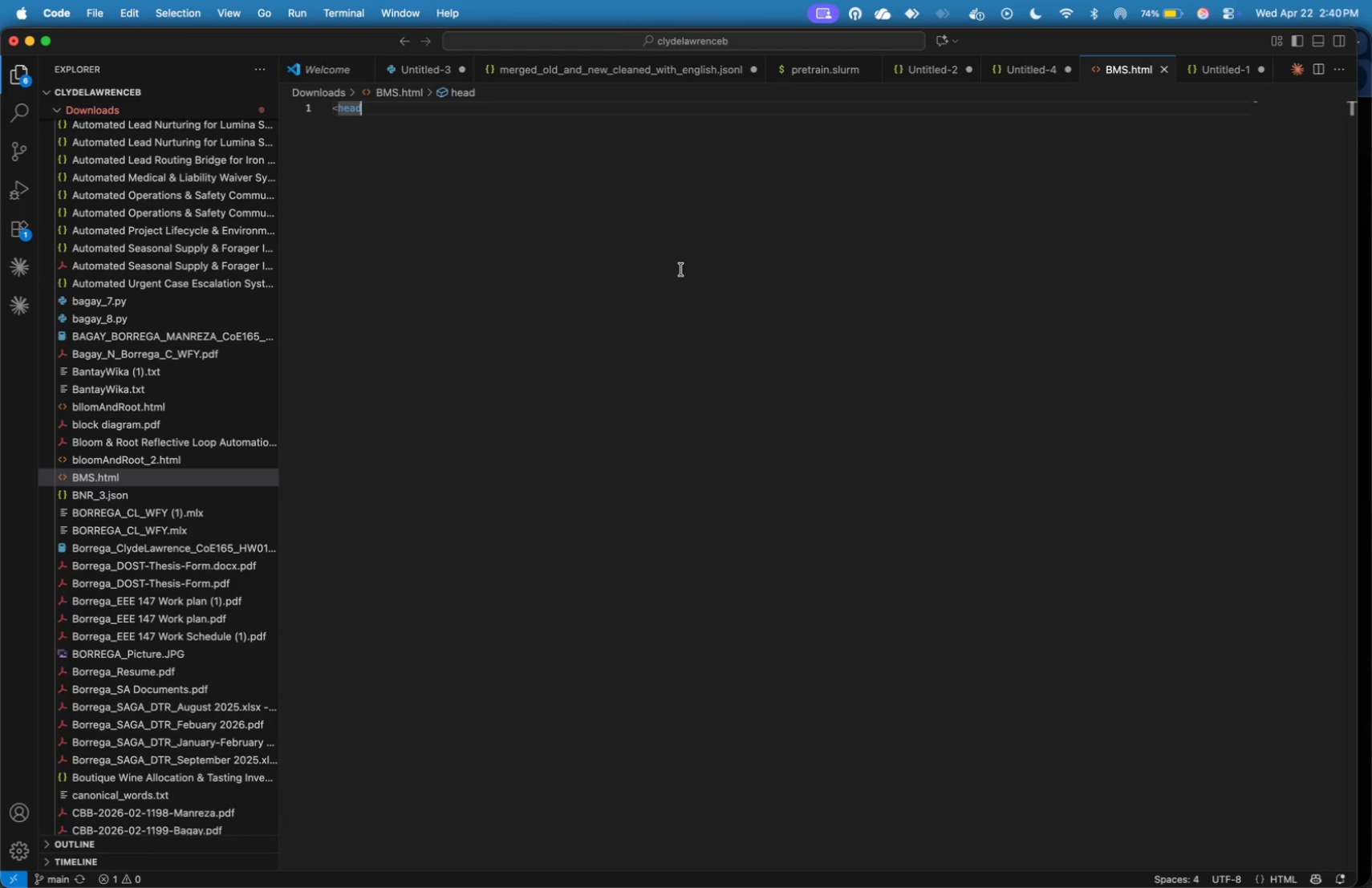 
left_click([681, 270])
 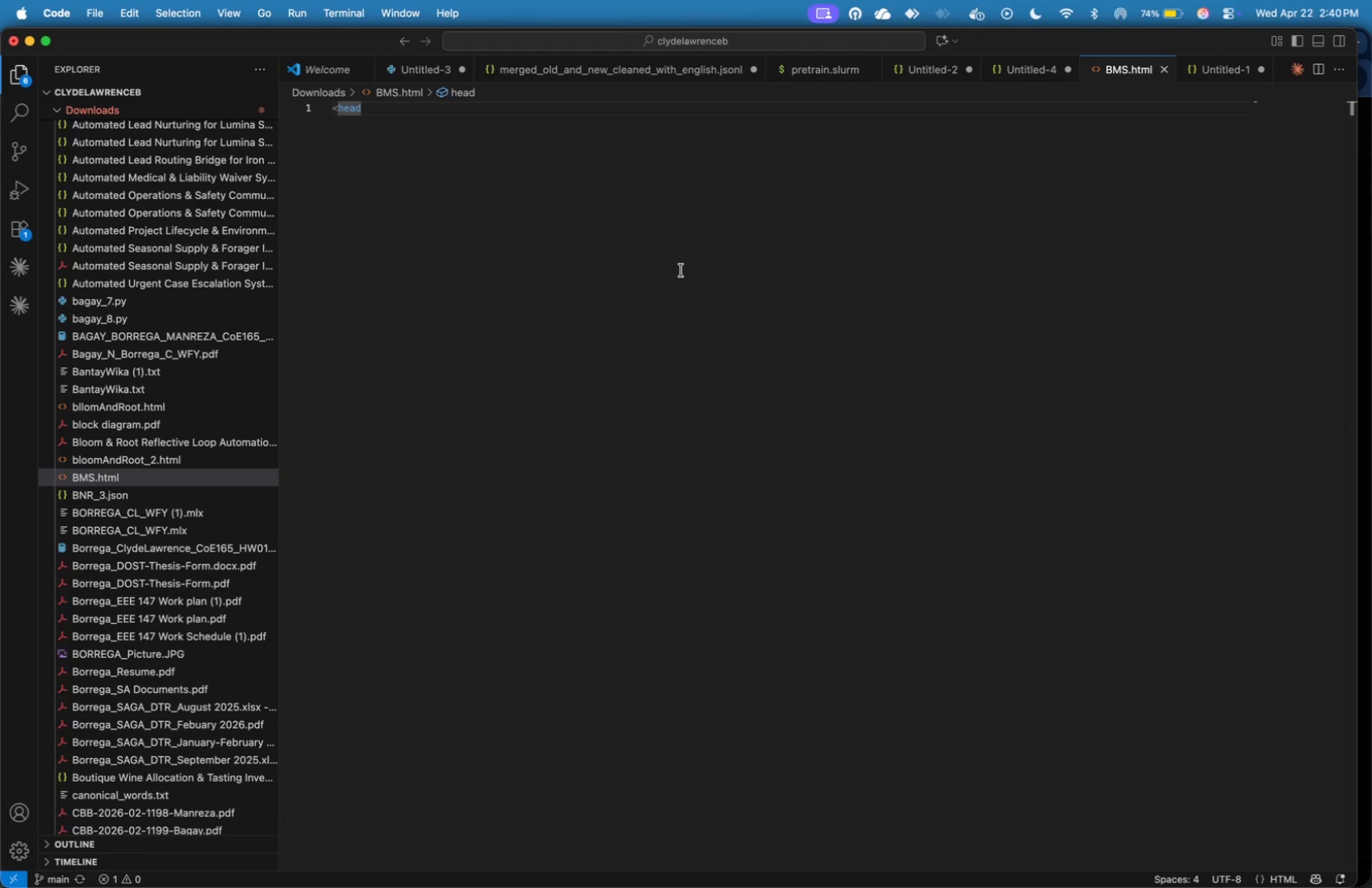 
key(Shift+Period)
 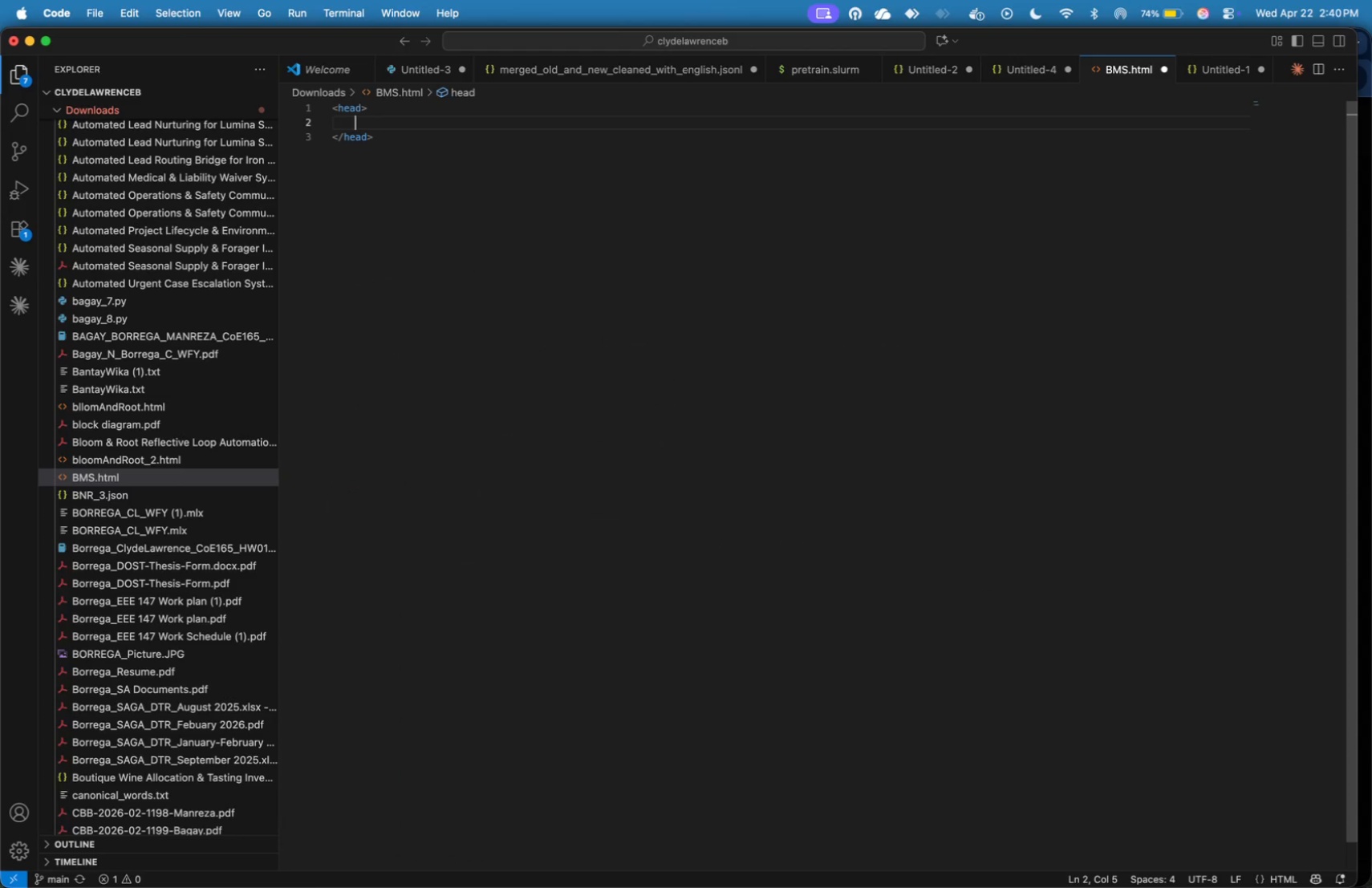 
key(Enter)
 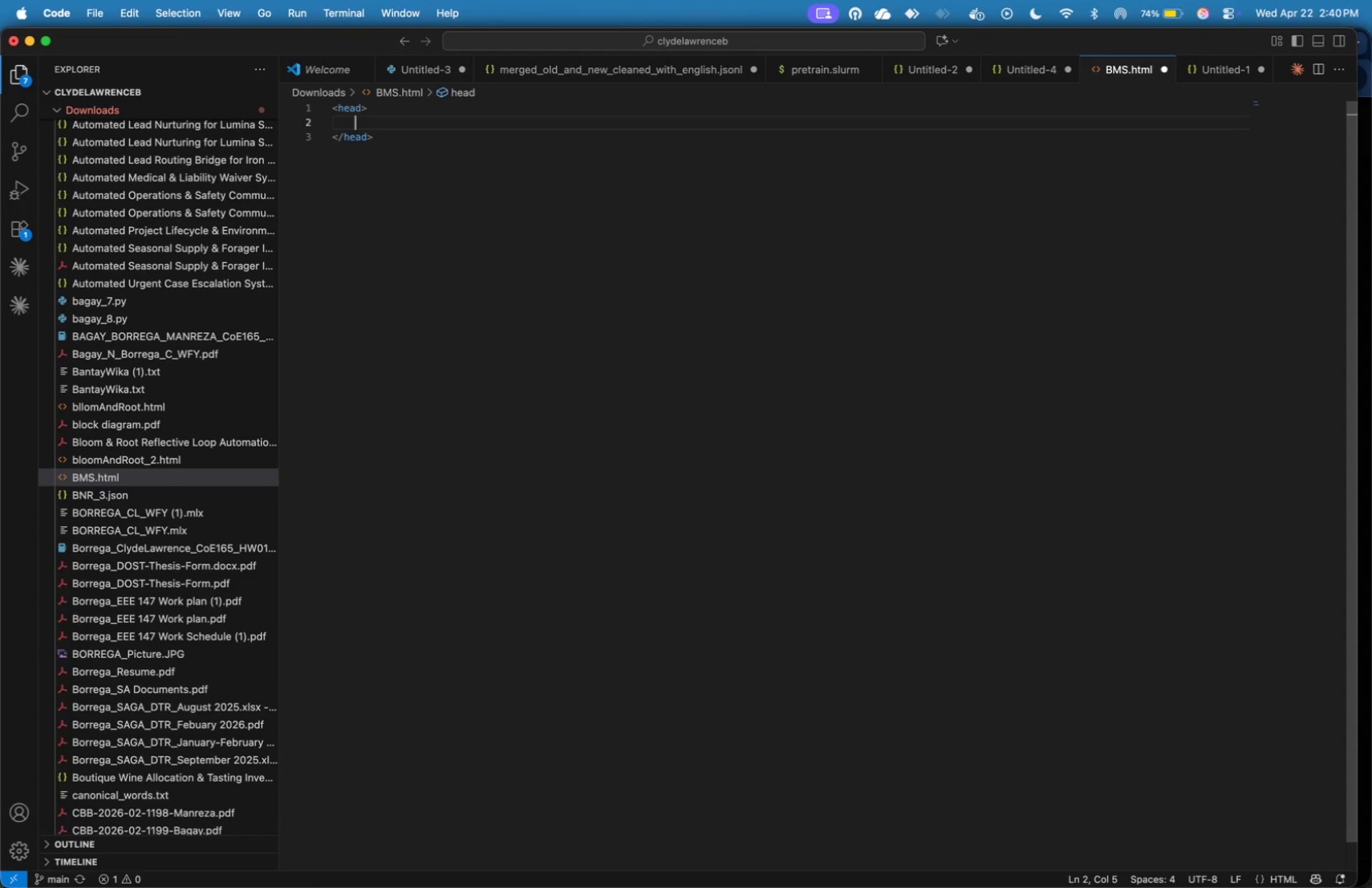 
left_click_drag(start_coordinate=[681, 270], to_coordinate=[681, 399])
 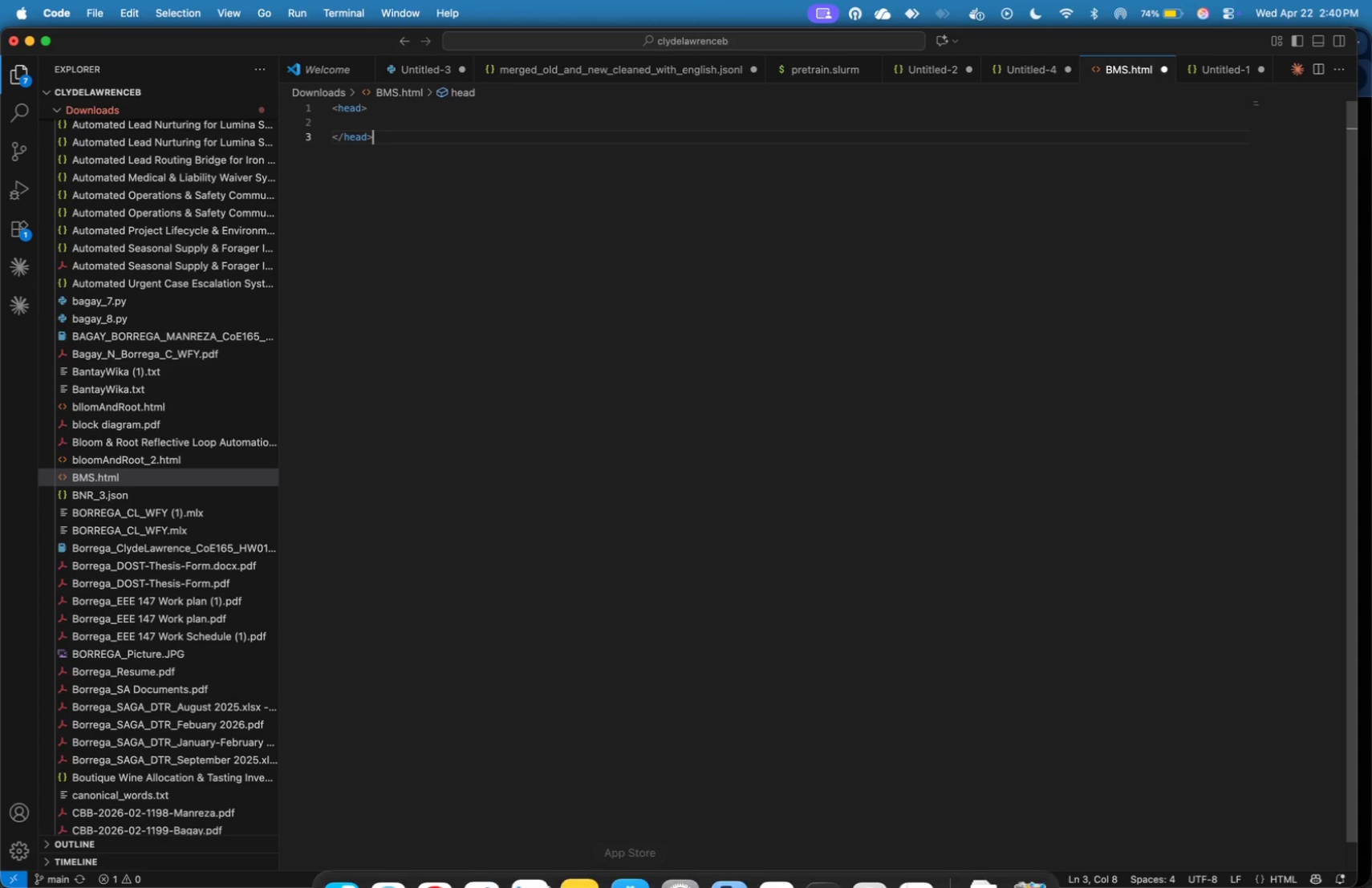 
left_click_drag(start_coordinate=[635, 853], to_coordinate=[626, 887])
 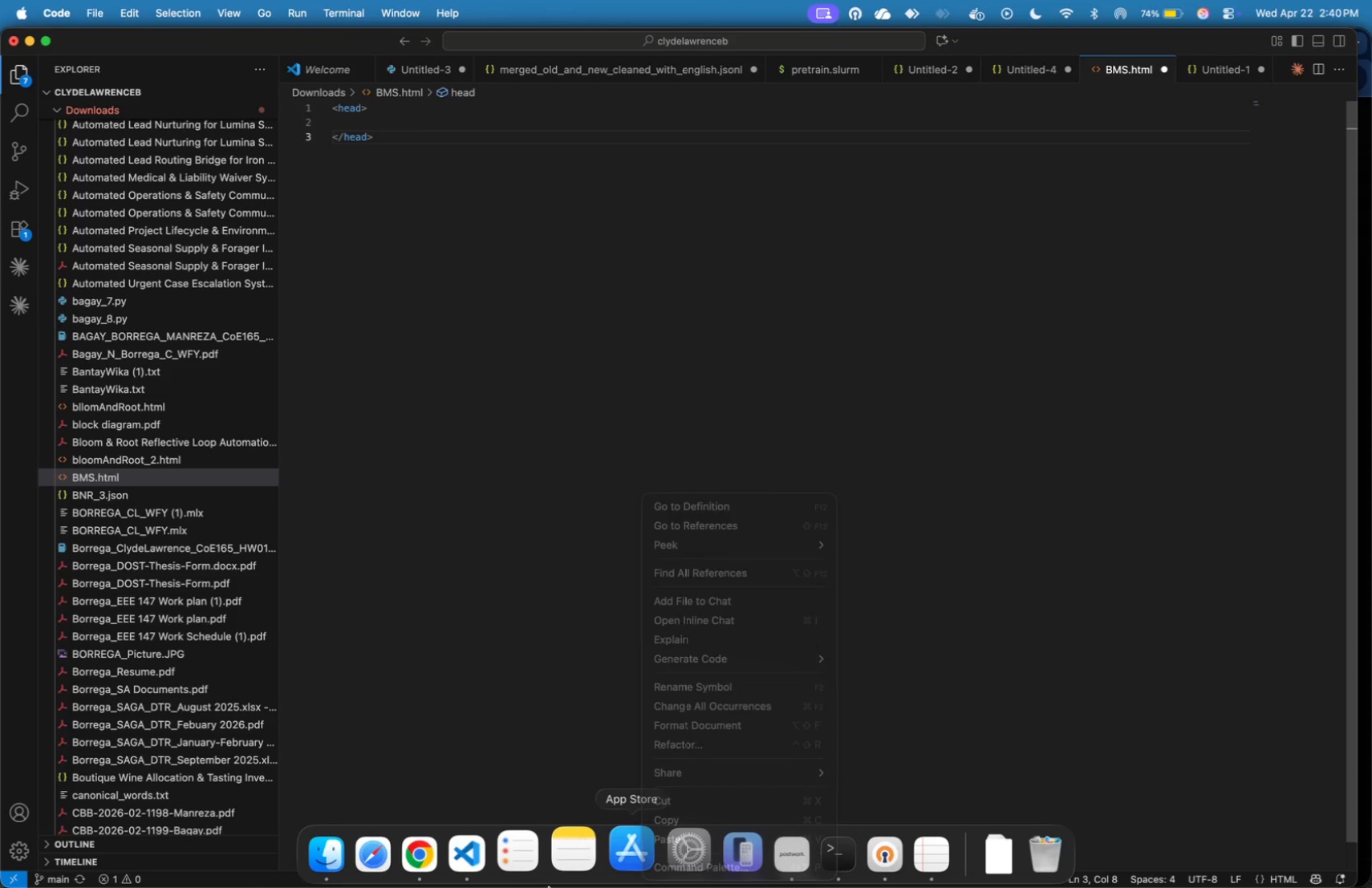 
mouse_move([574, 870])
 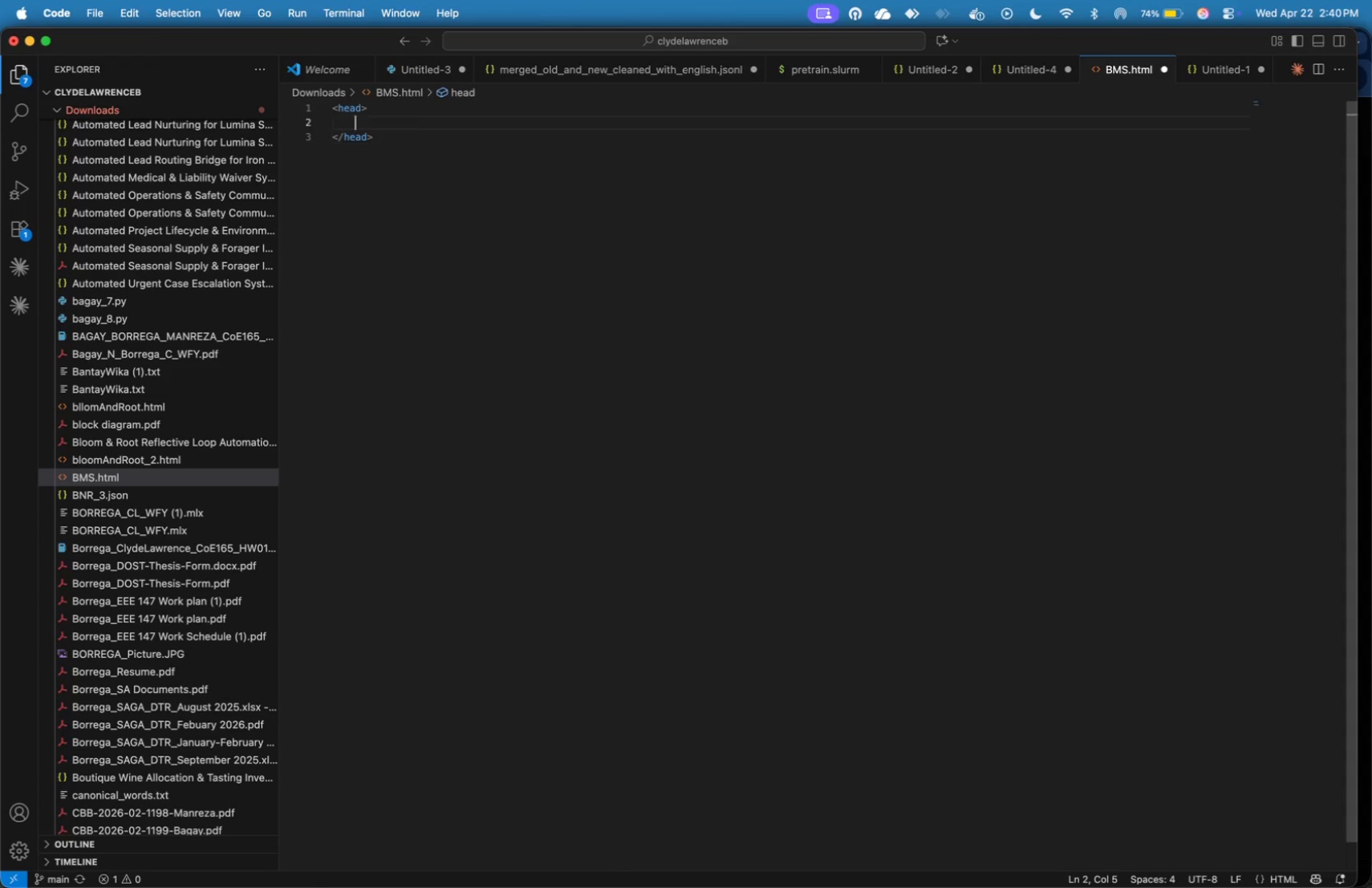 
key(ArrowUp)
 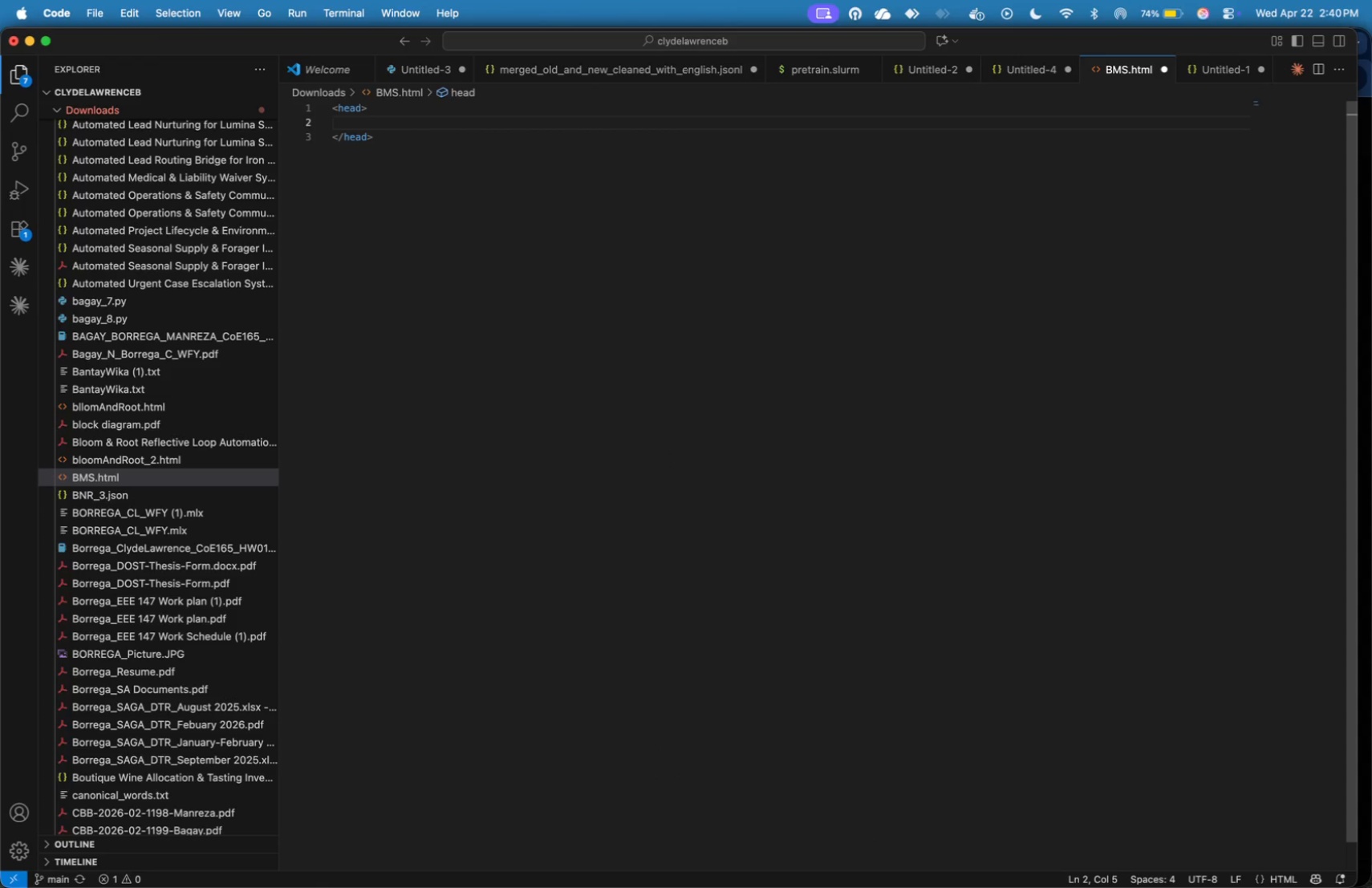 
wait(6.06)
 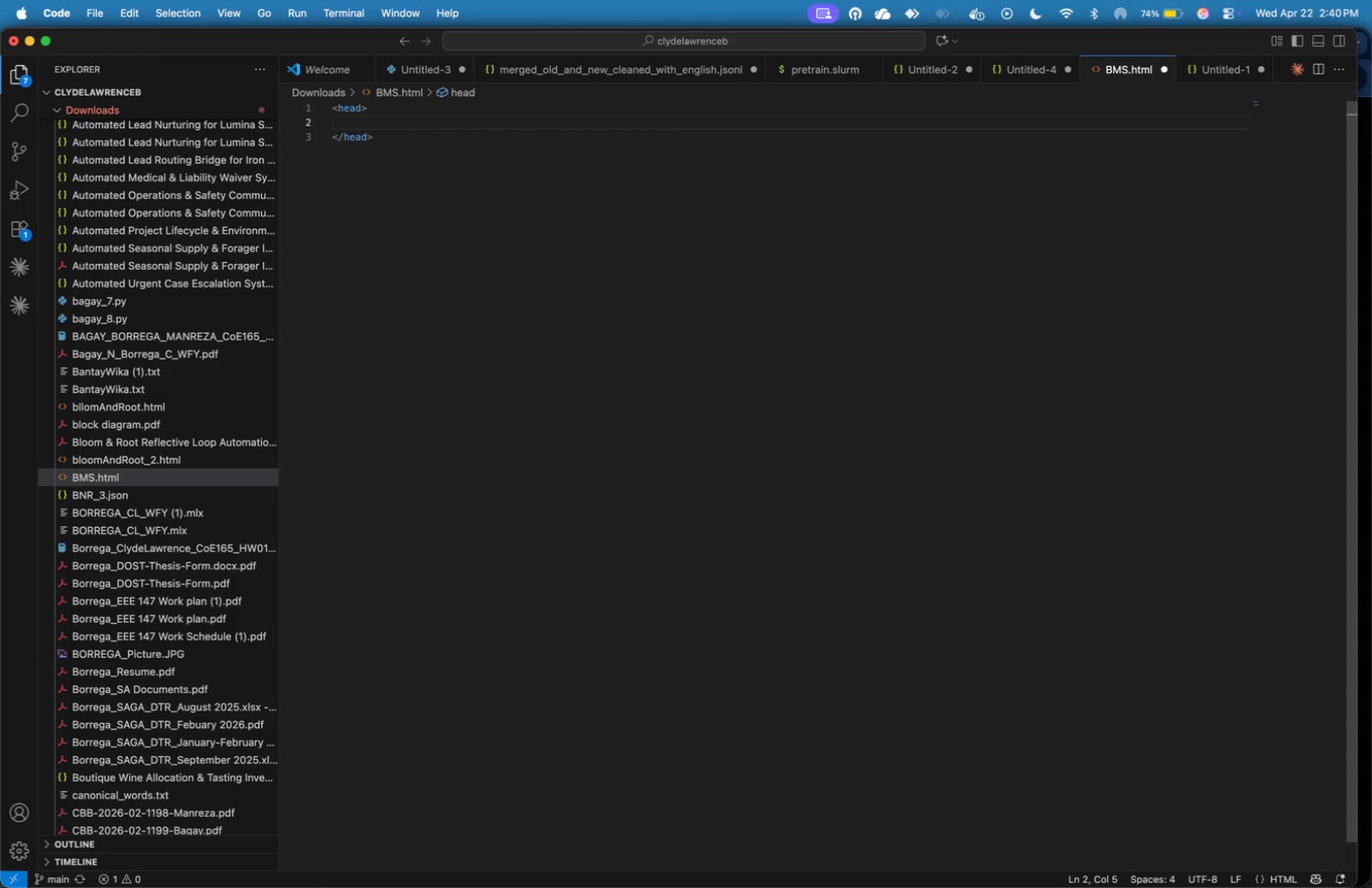 
type(<meta char)
 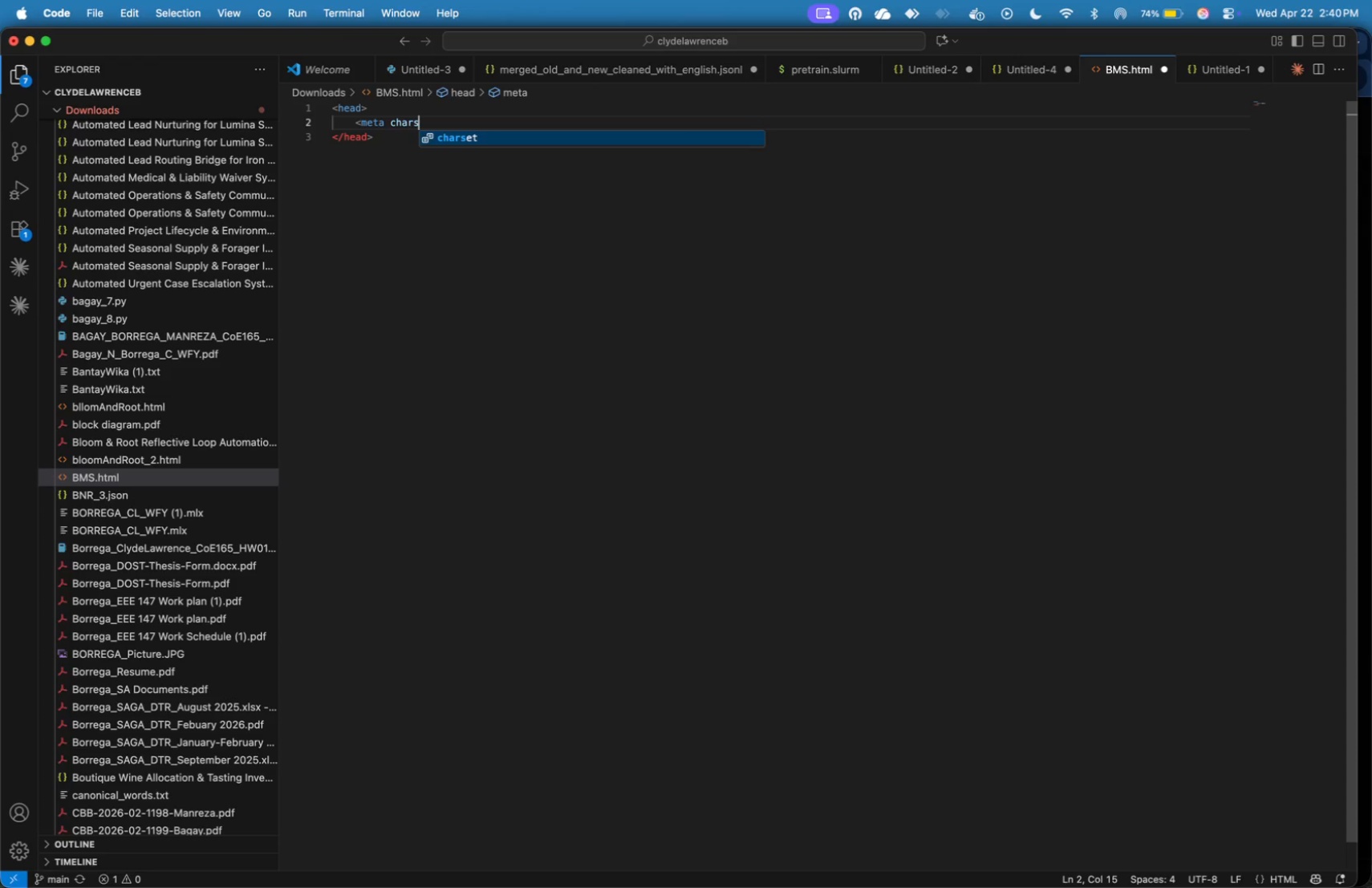 
key(Alt+OptionLeft)
 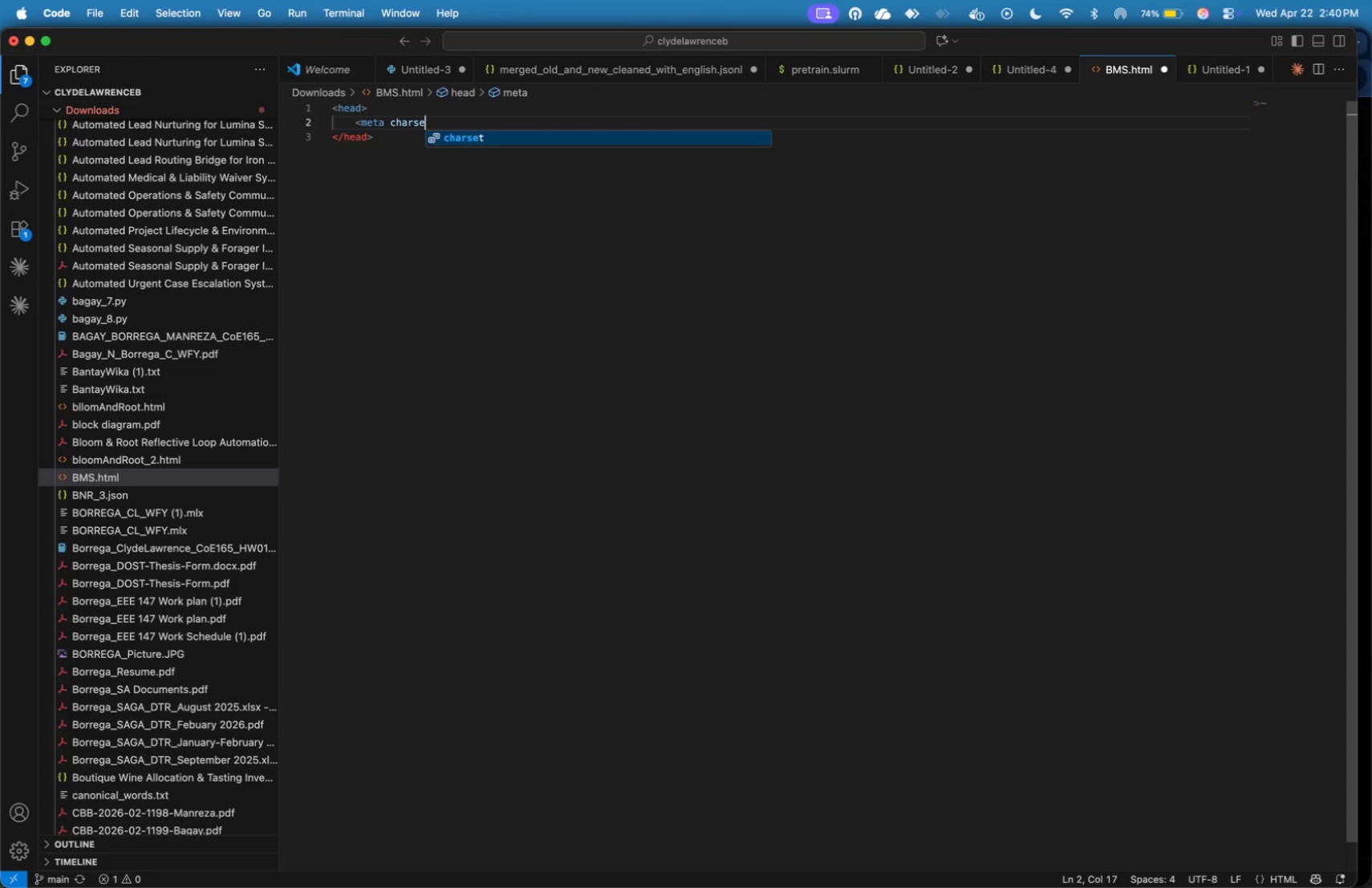 
type(set=")
 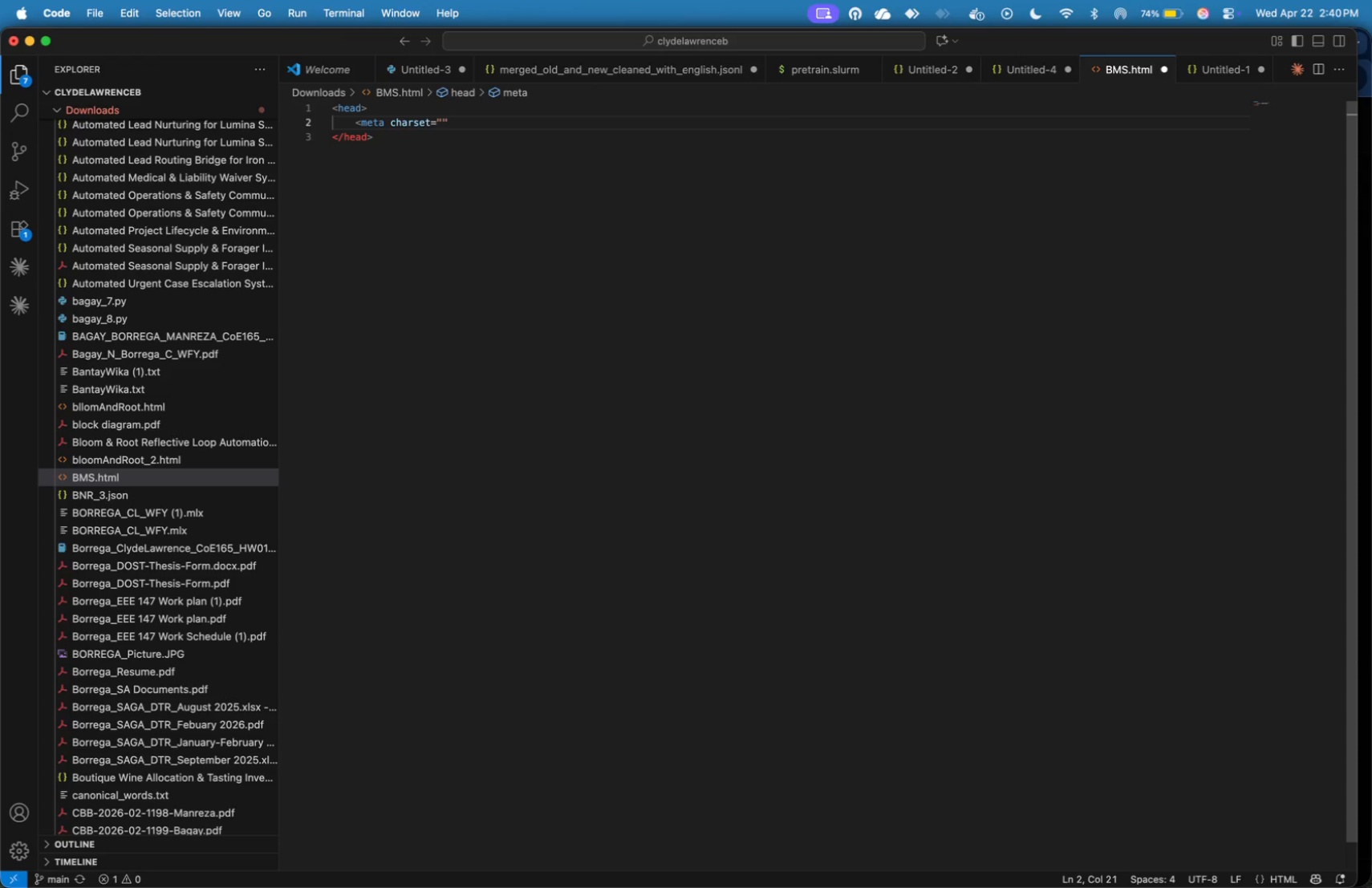 
key(ArrowDown)
 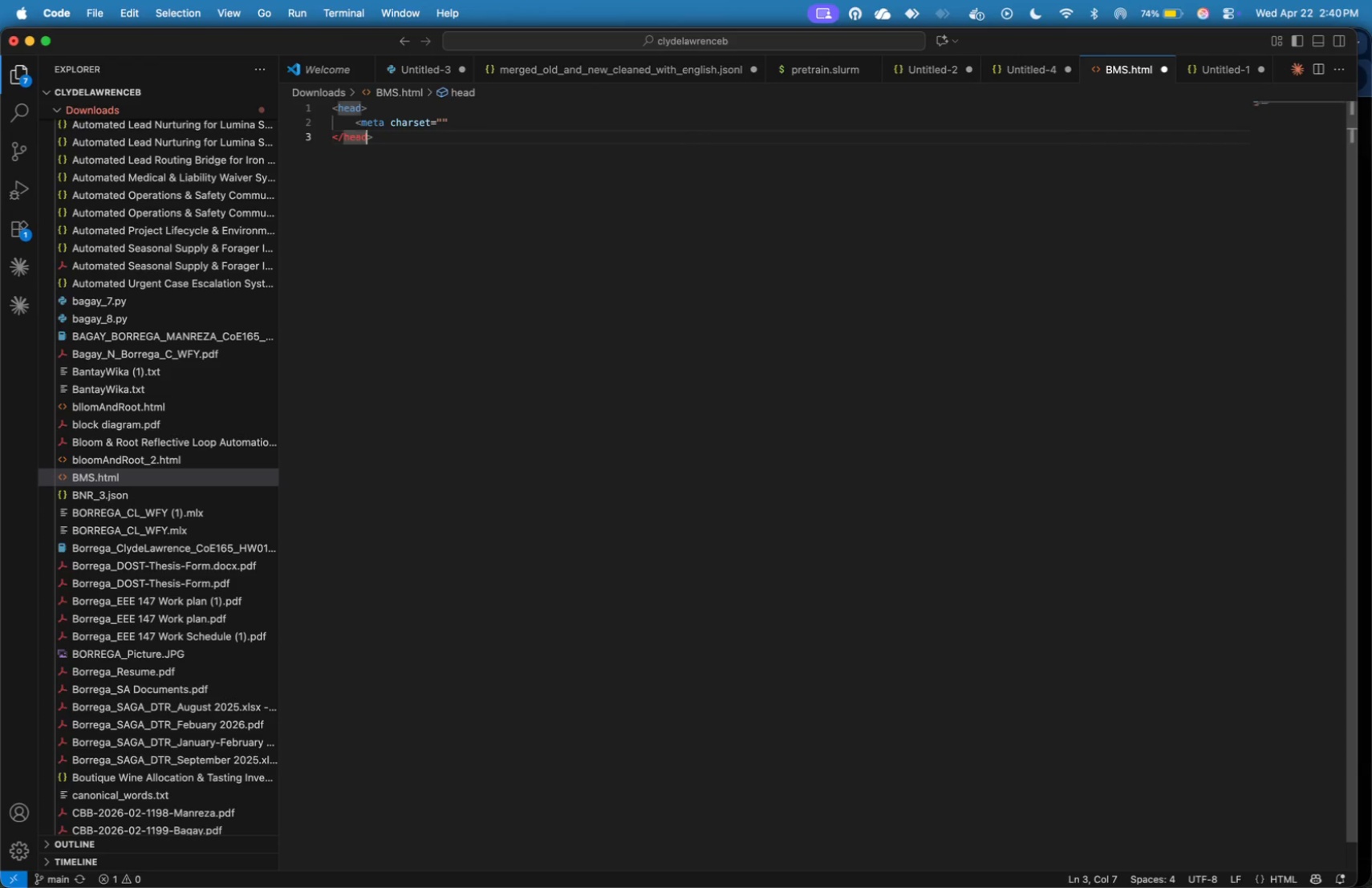 
key(ArrowLeft)
 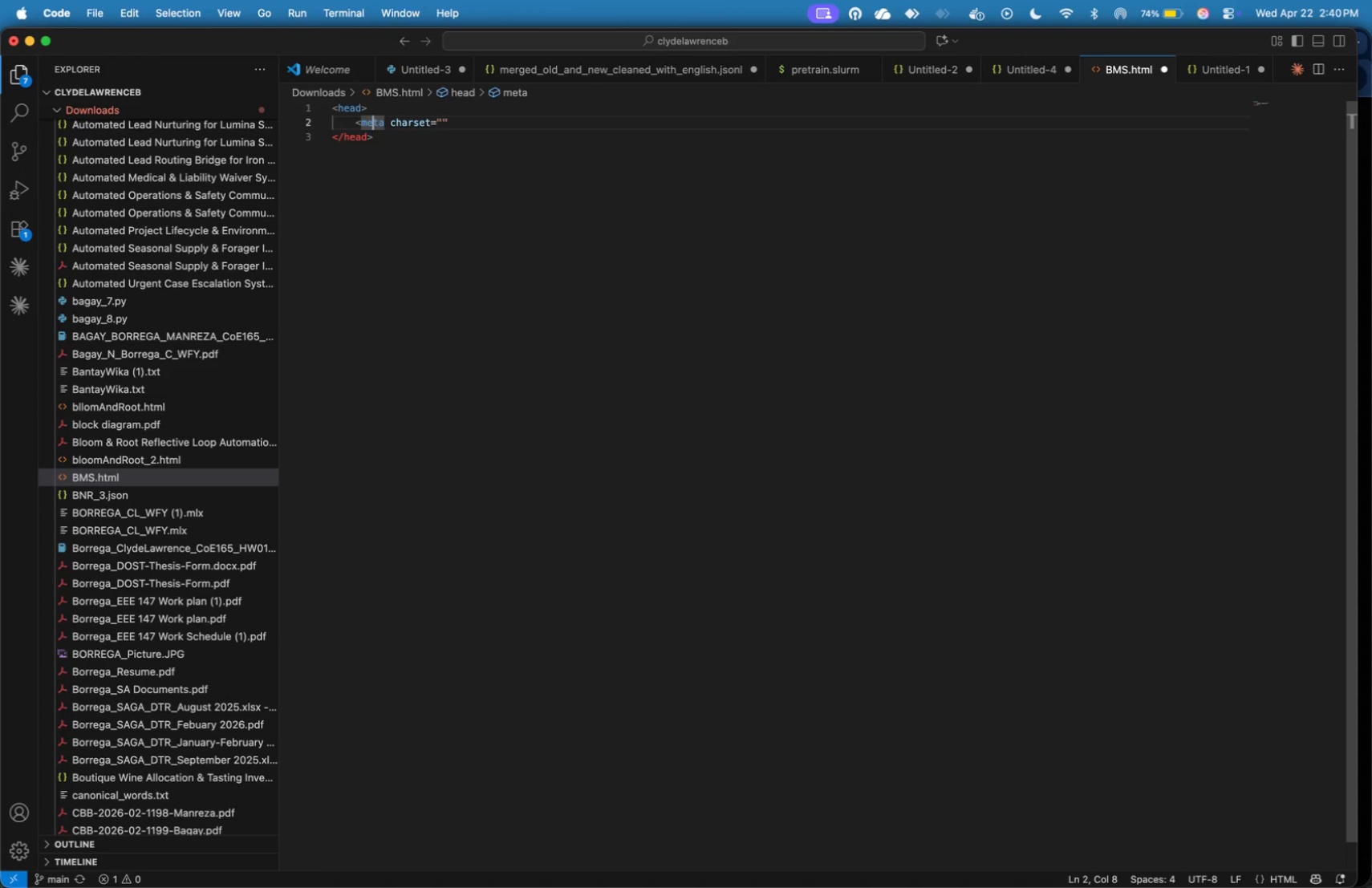 
key(ArrowUp)
 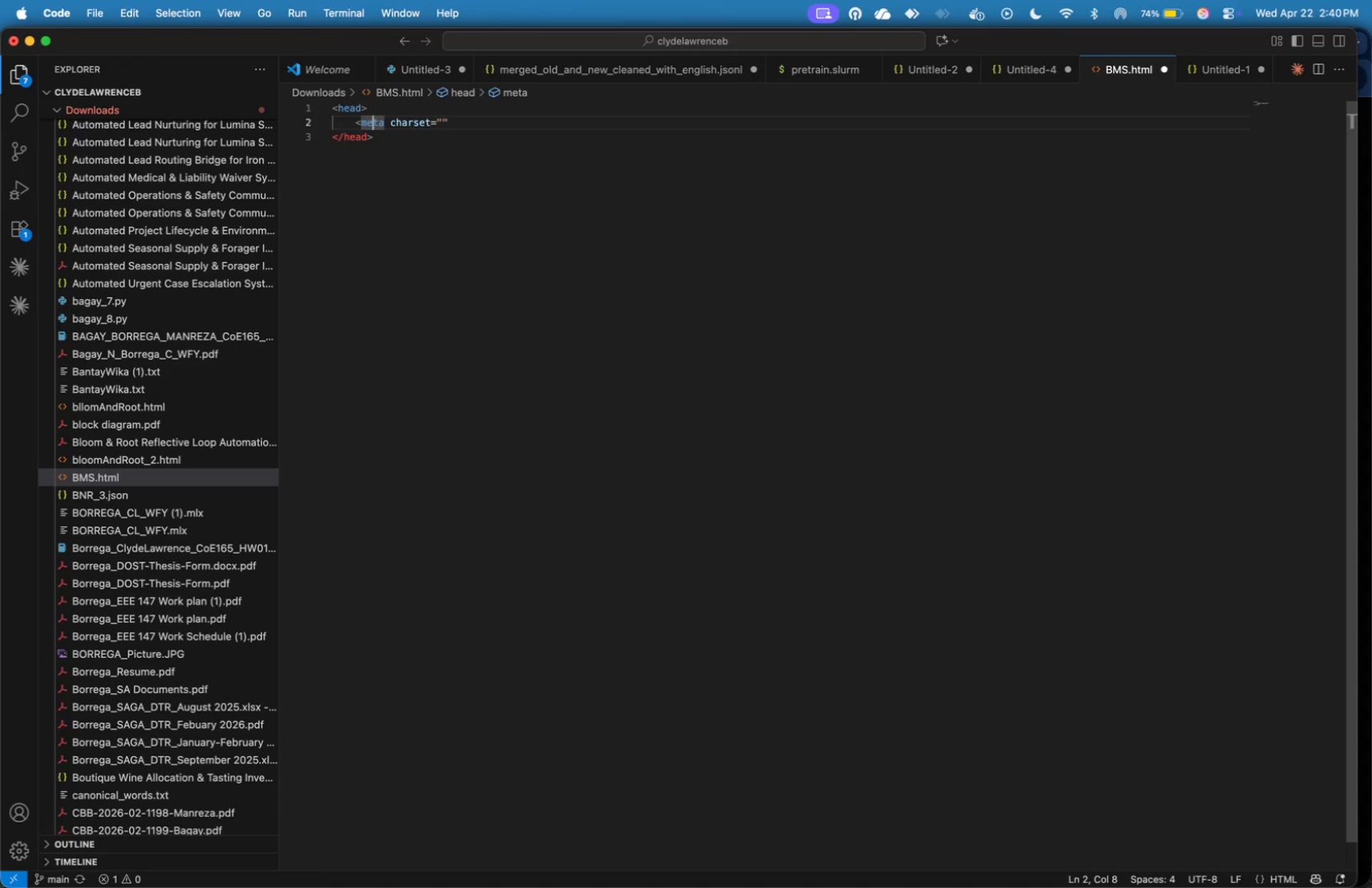 
hold_key(key=ArrowRight, duration=1.42)
 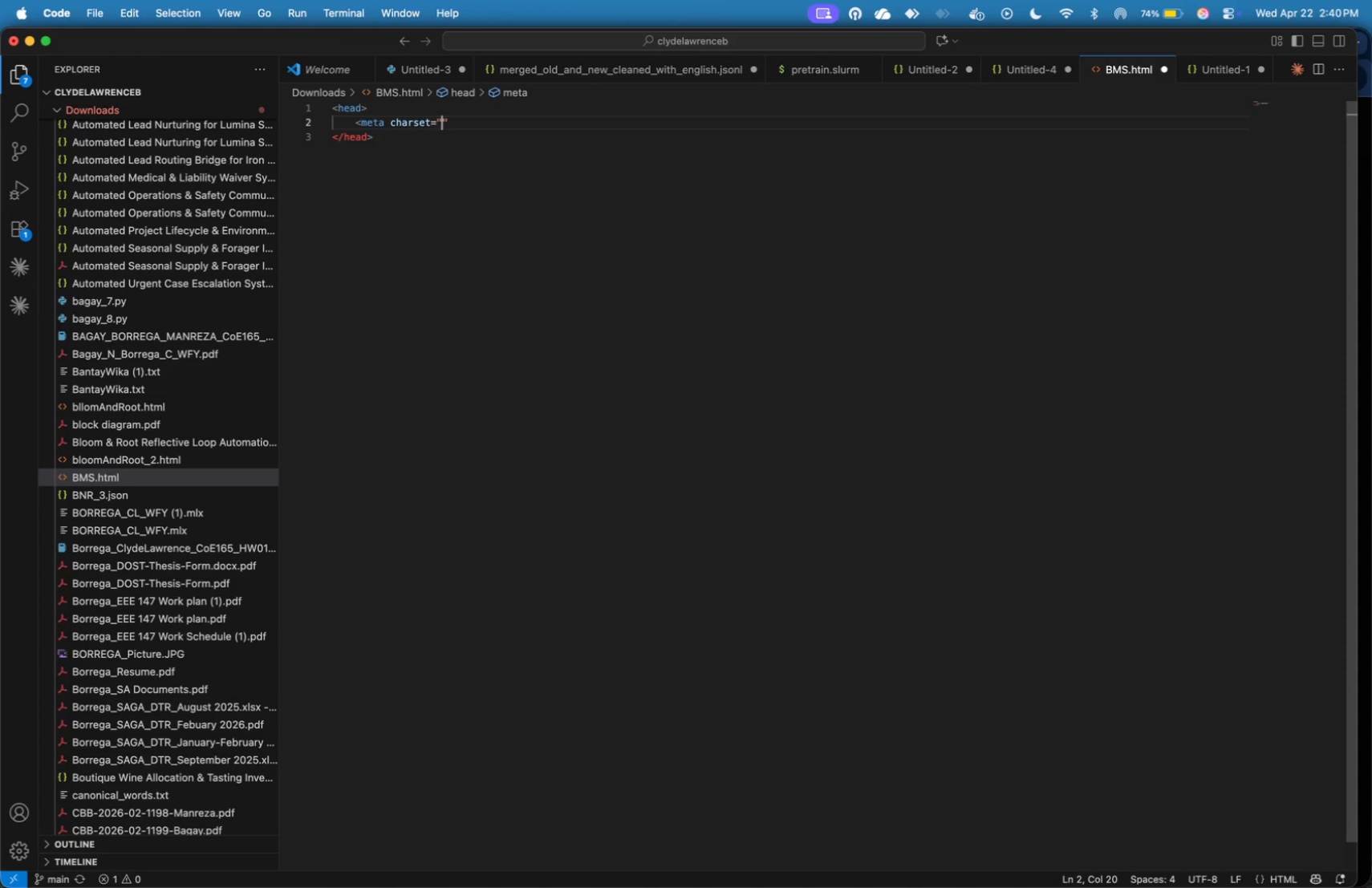 
key(ArrowRight)
 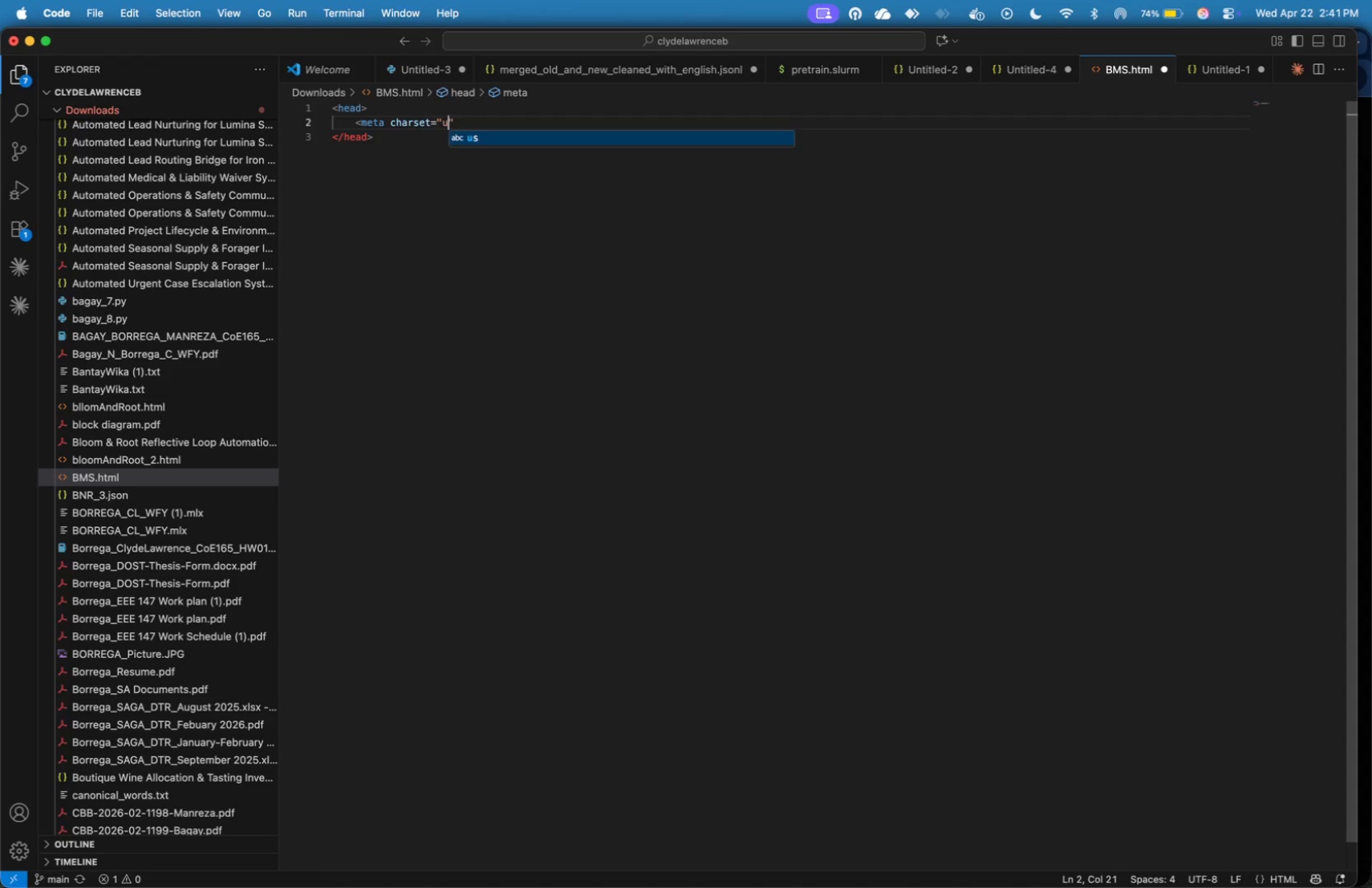 
type(utf-8)
 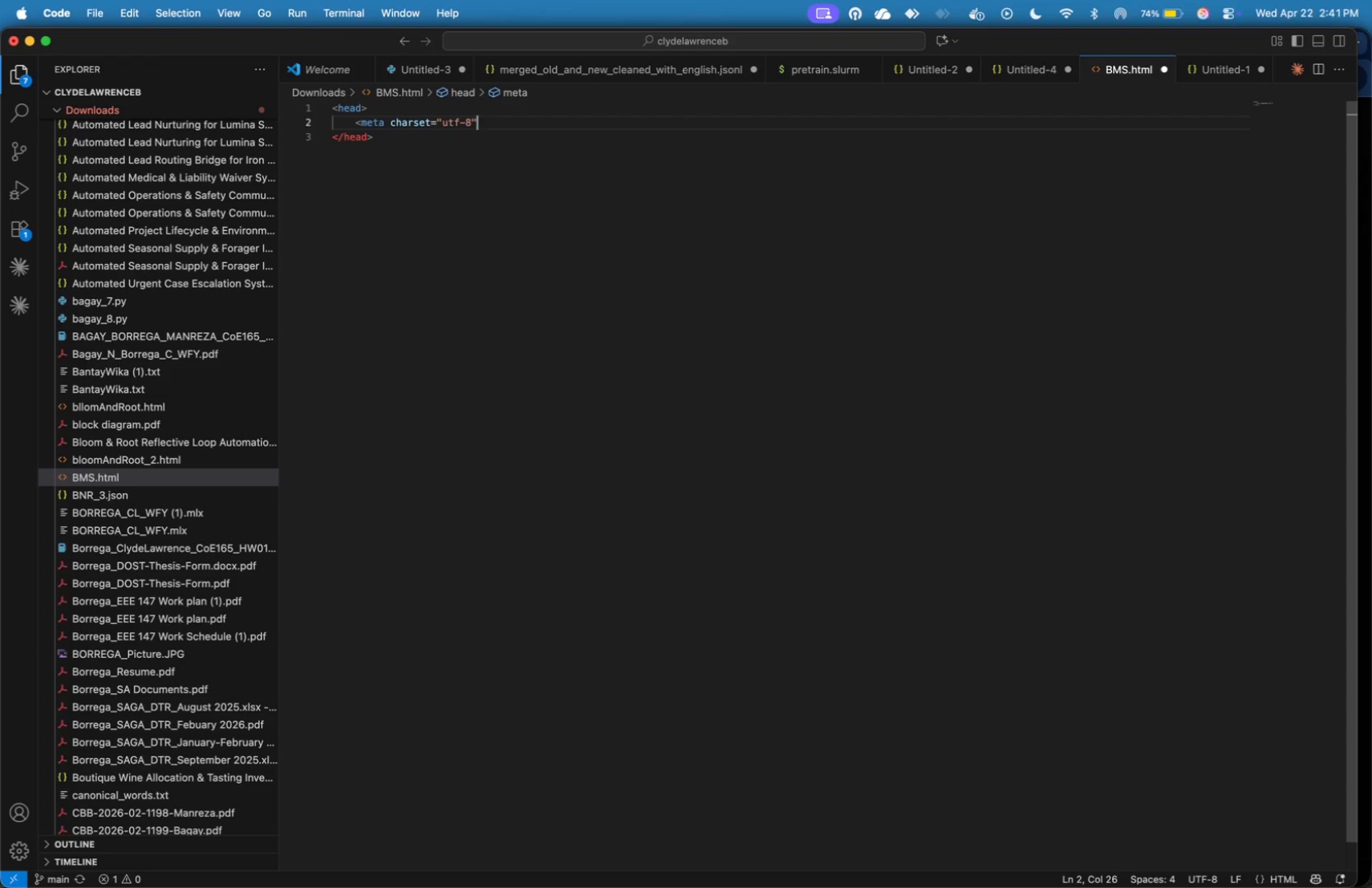 
key(ArrowRight)
 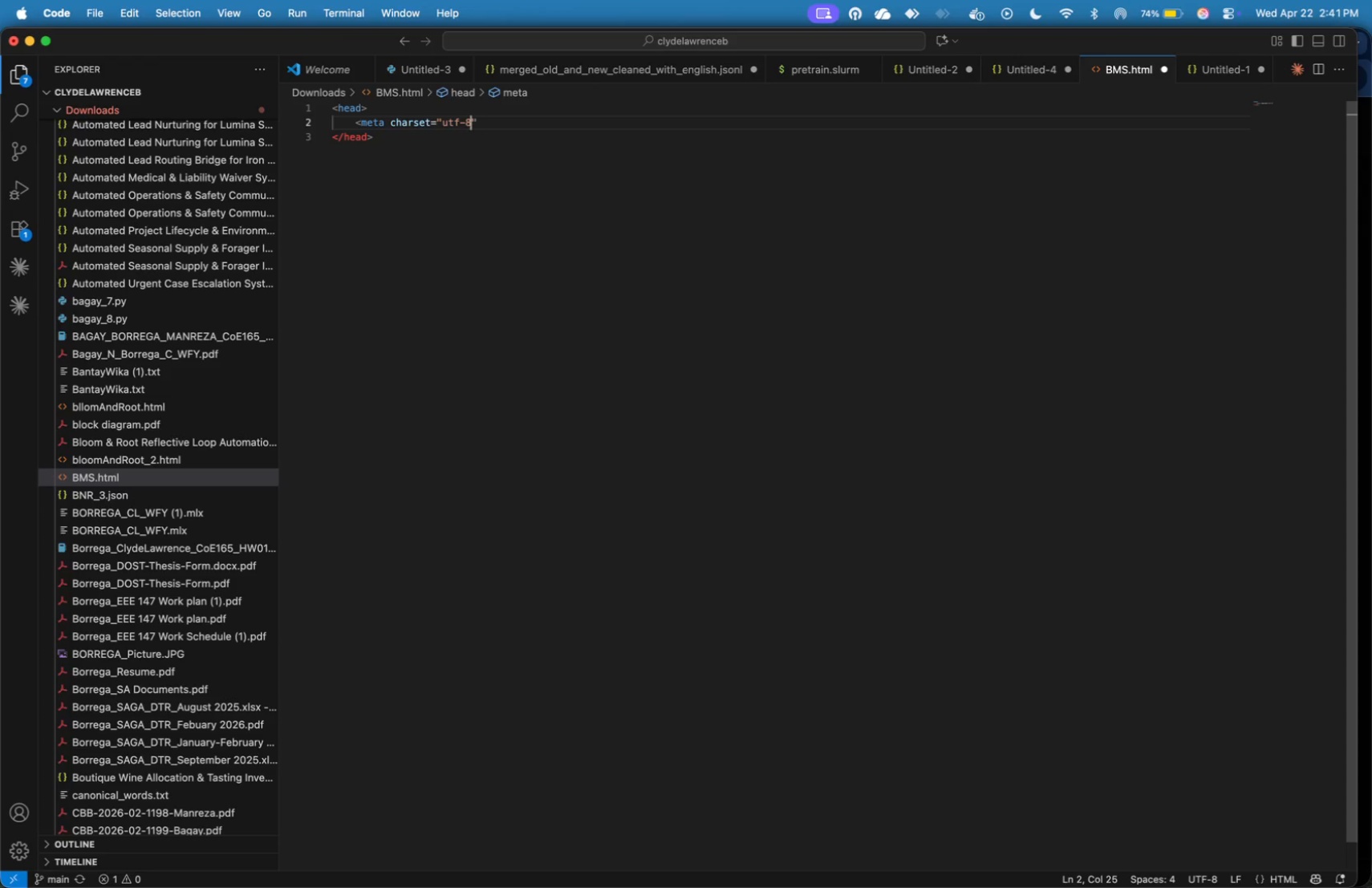 
key(ArrowLeft)
 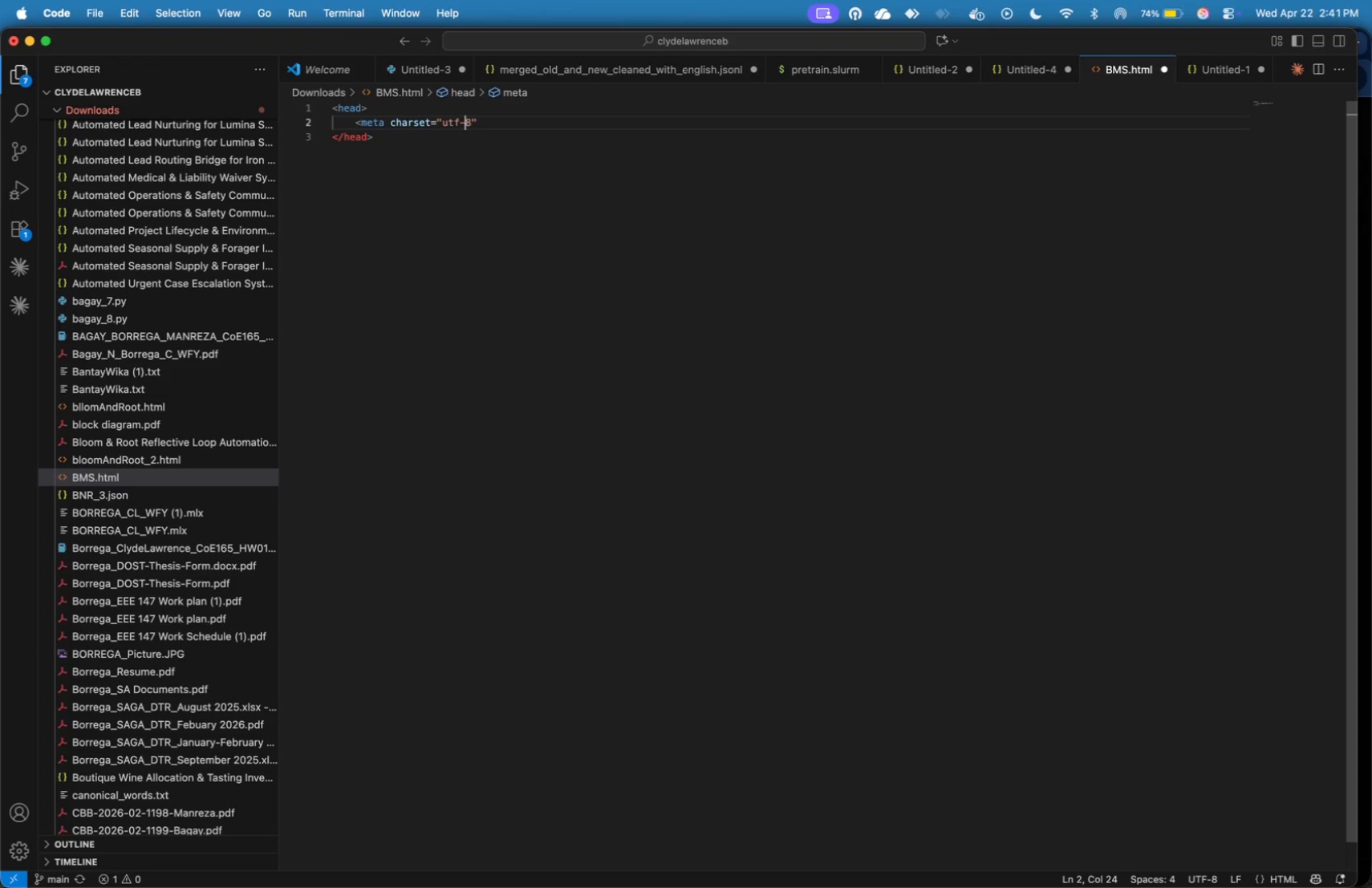 
key(ArrowLeft)
 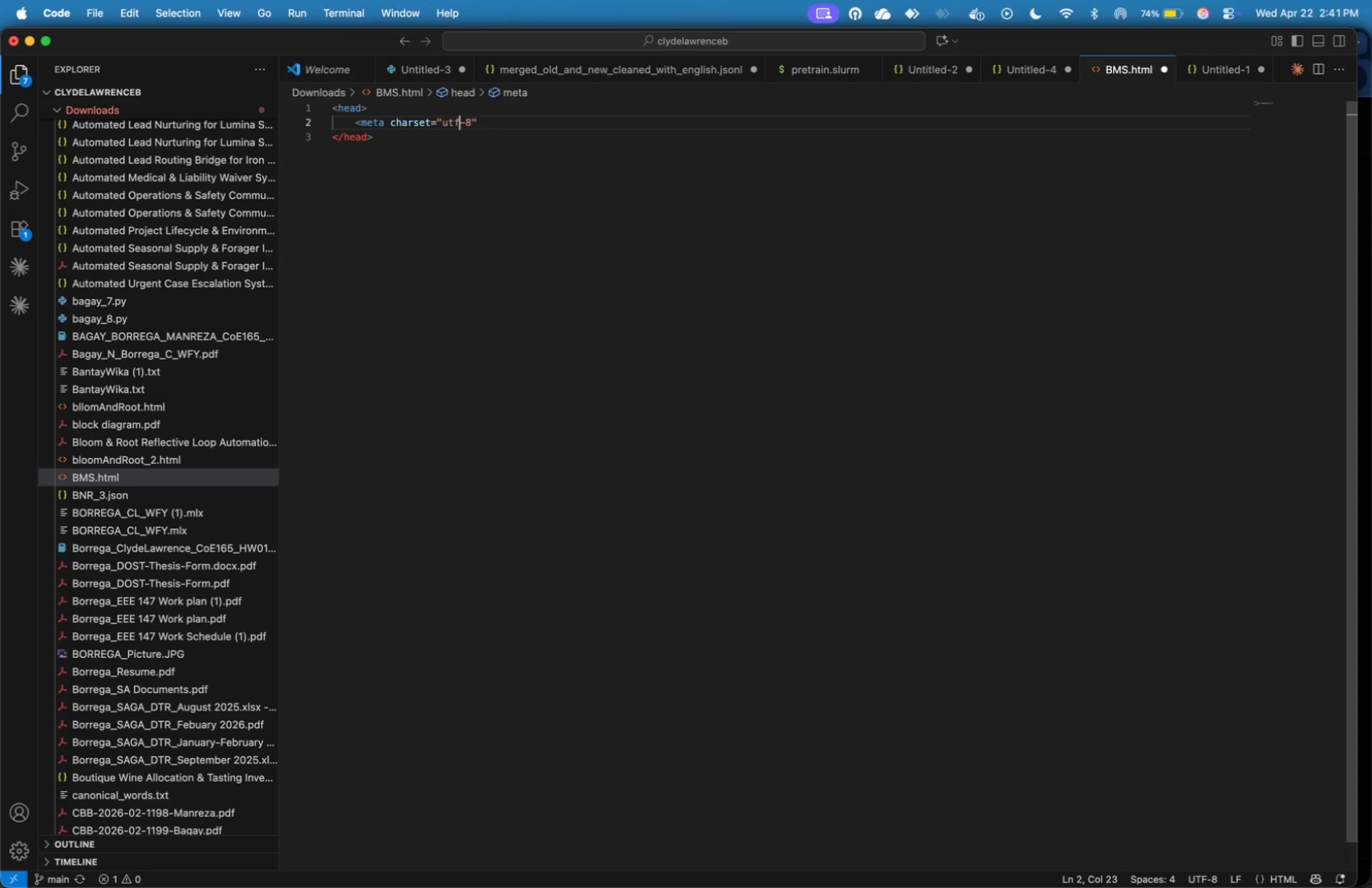 
key(ArrowLeft)
 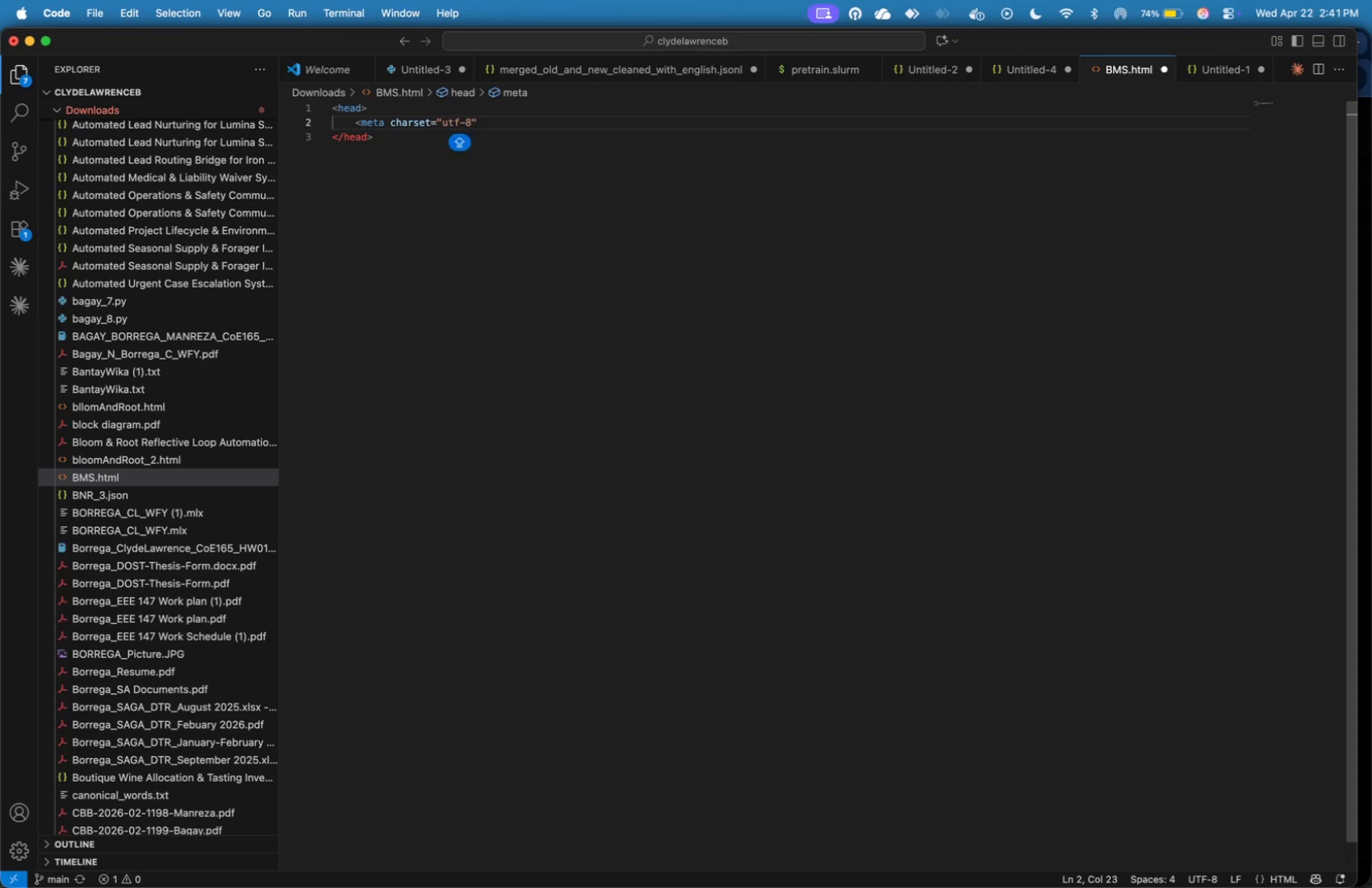 
key(Backspace)
key(Backspace)
key(Backspace)
type(UTF)
 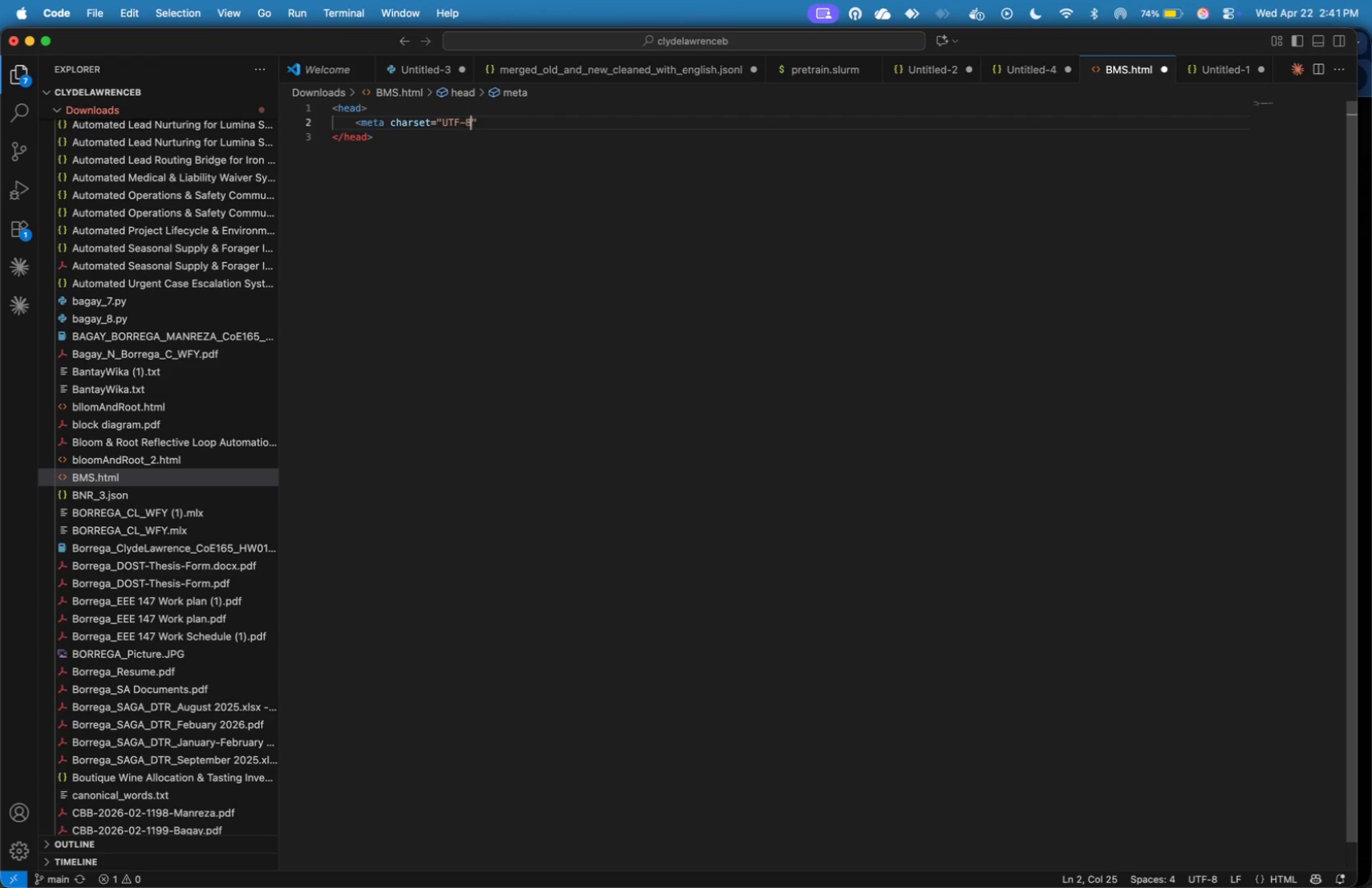 
key(ArrowRight)
 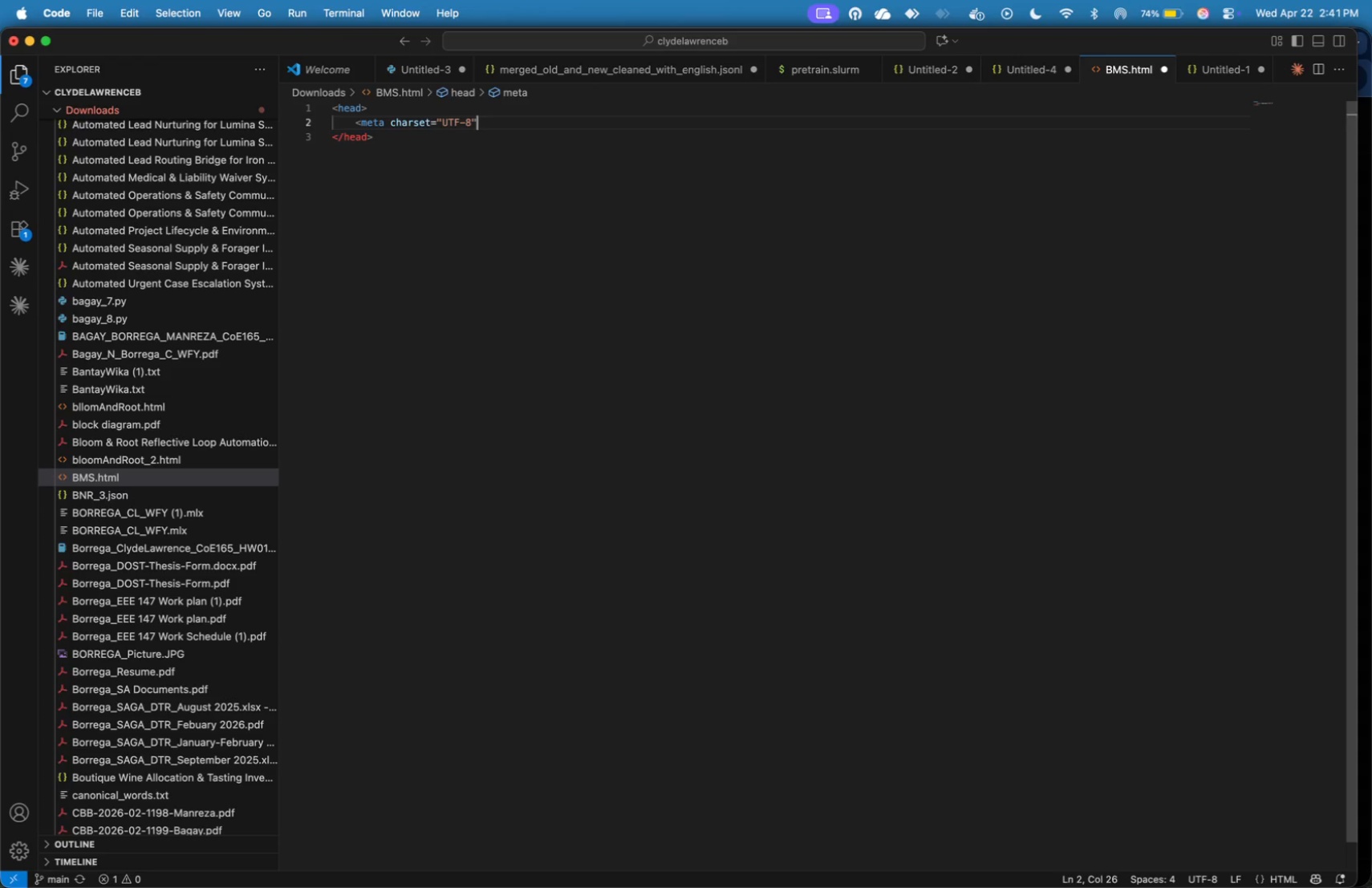 
key(ArrowRight)
 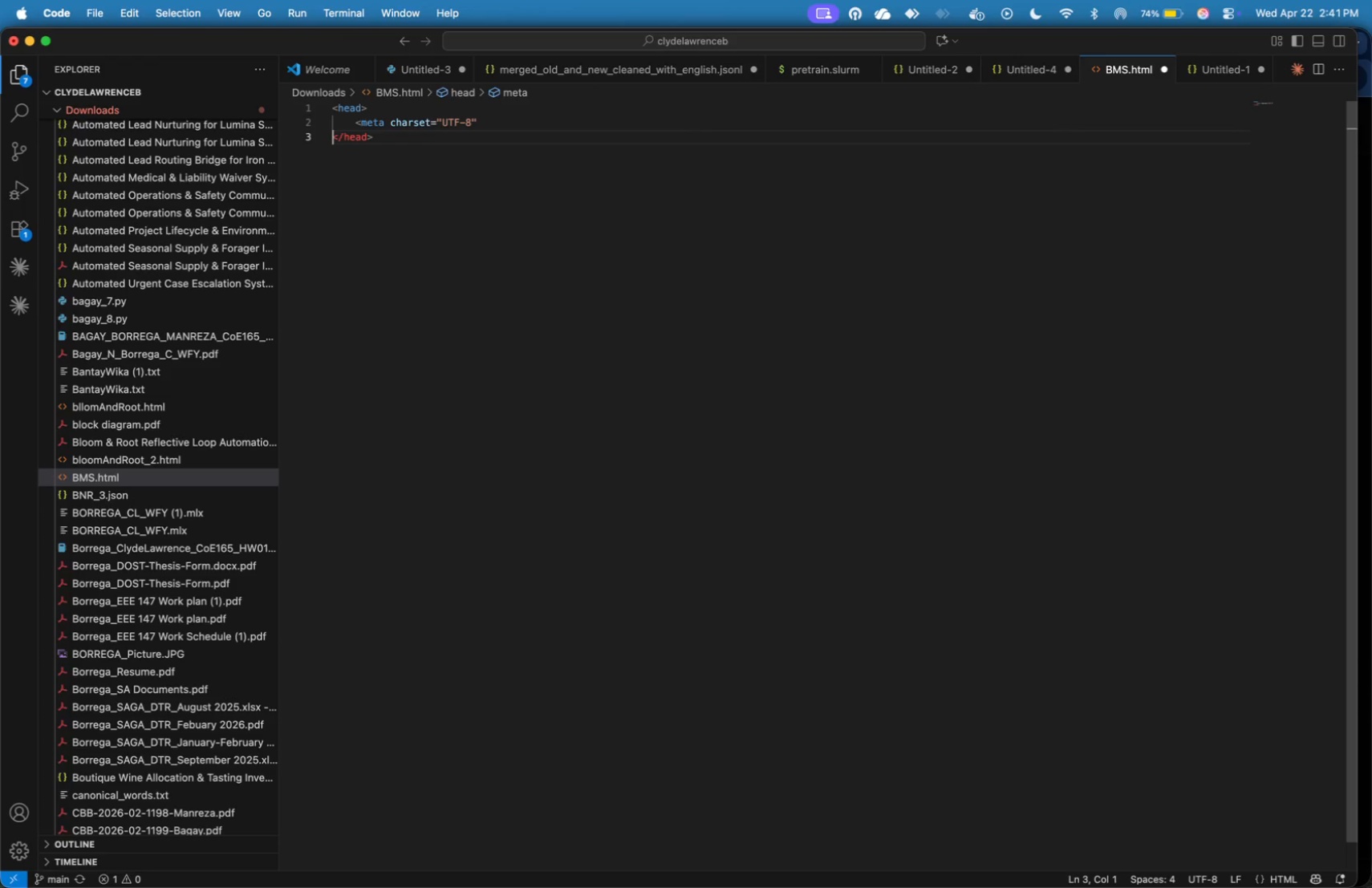 
key(ArrowRight)
 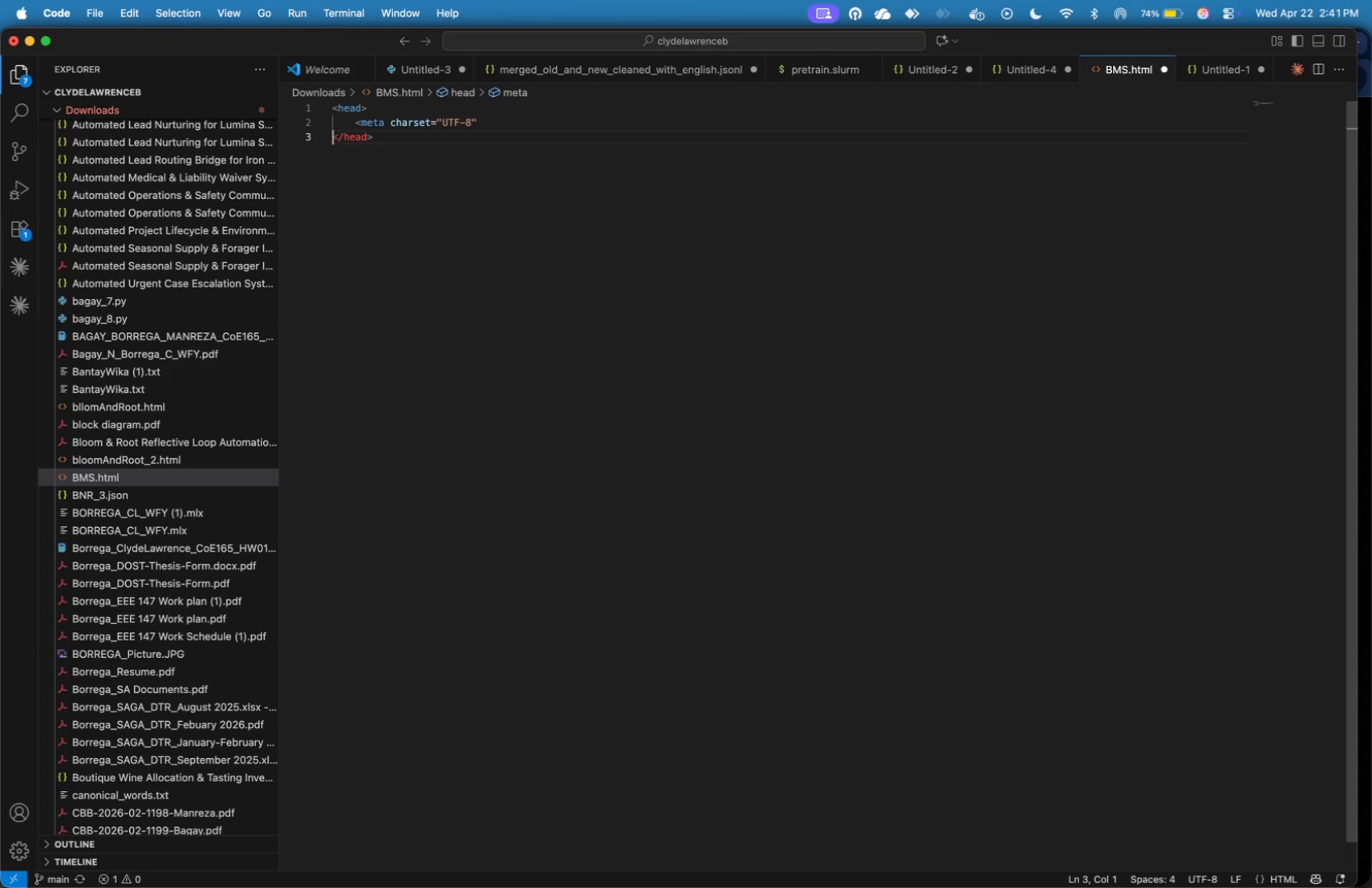 
key(ArrowRight)
 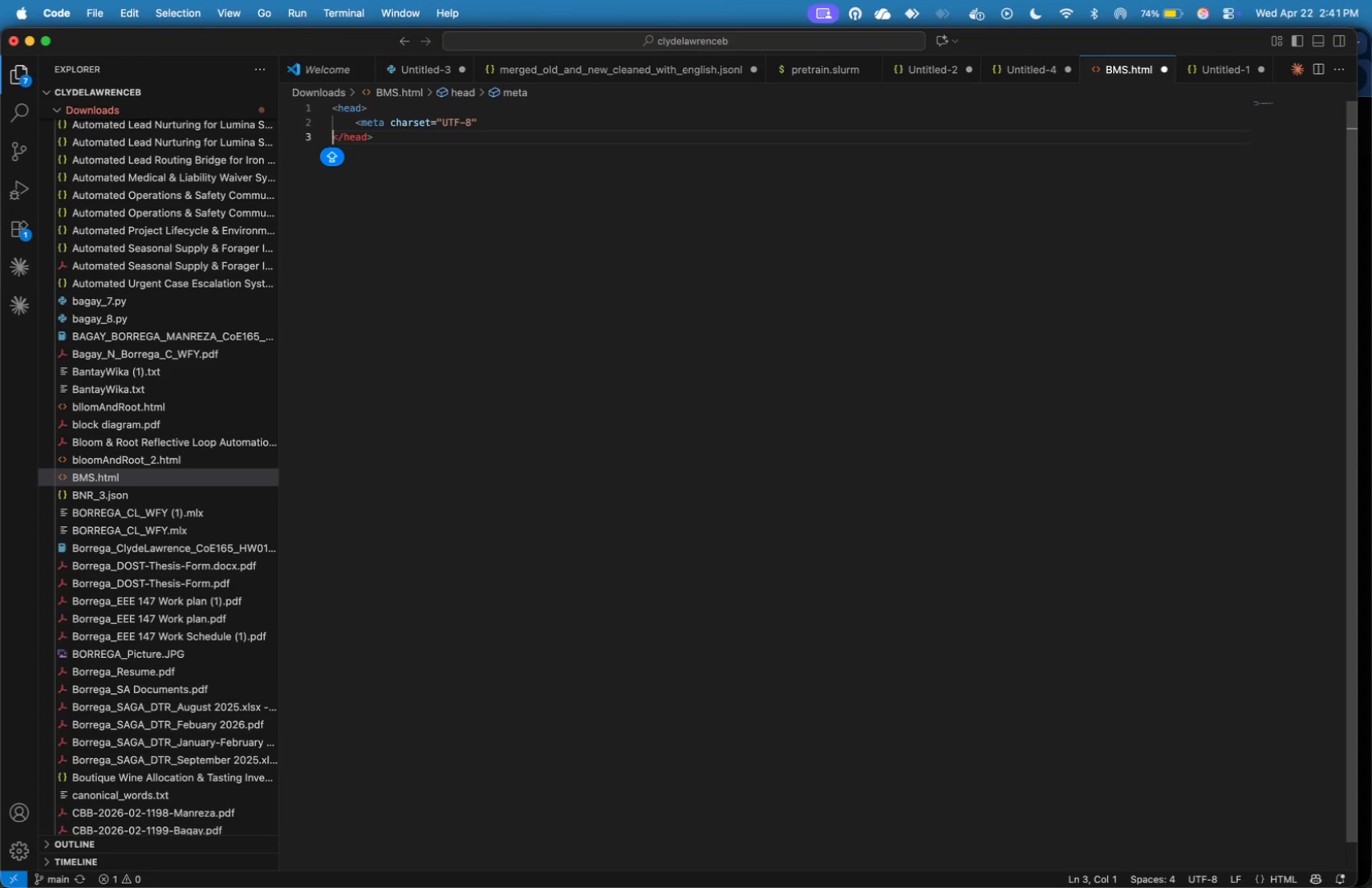 
key(ArrowLeft)
 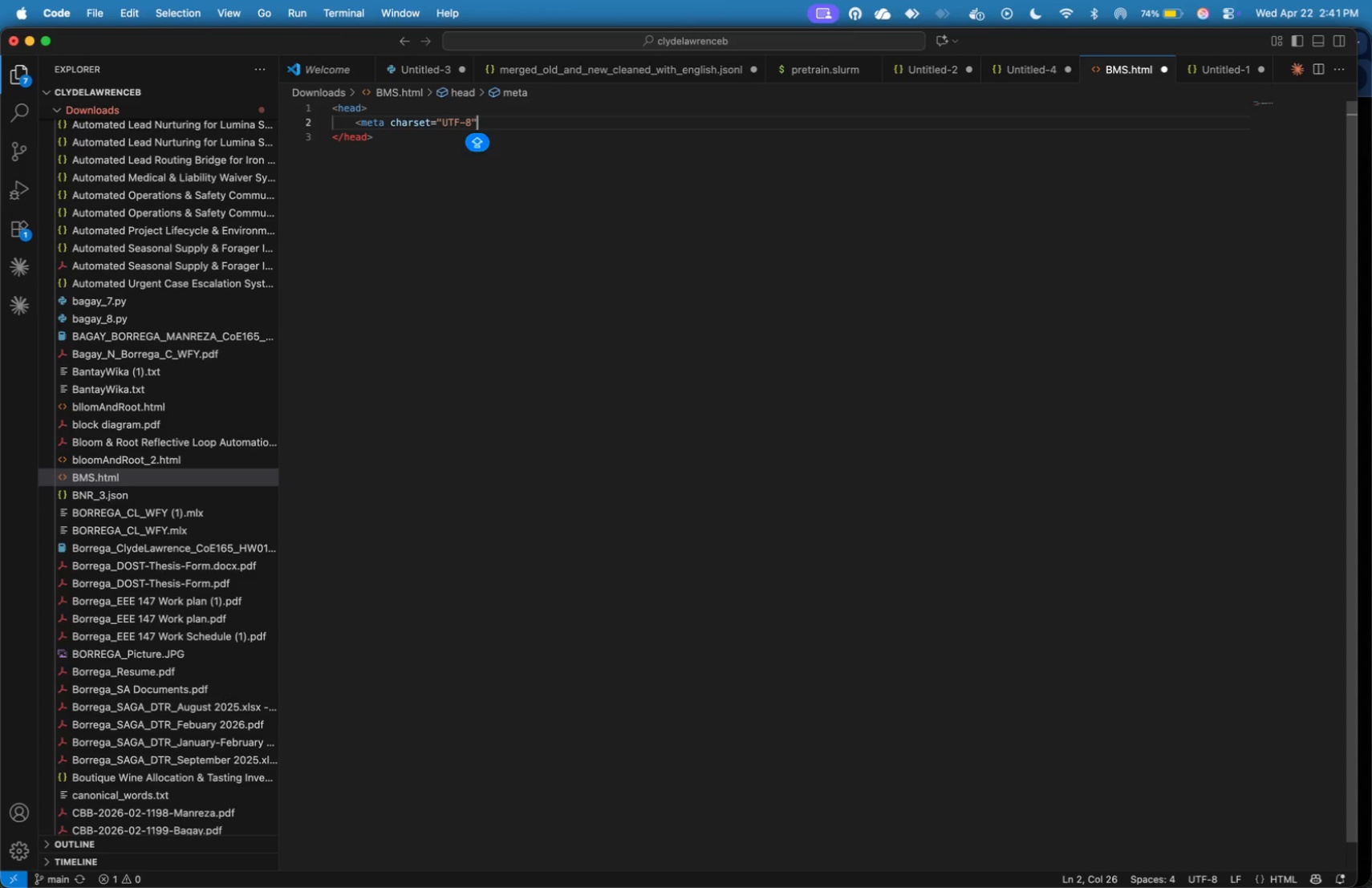 
key(Shift+Period)
 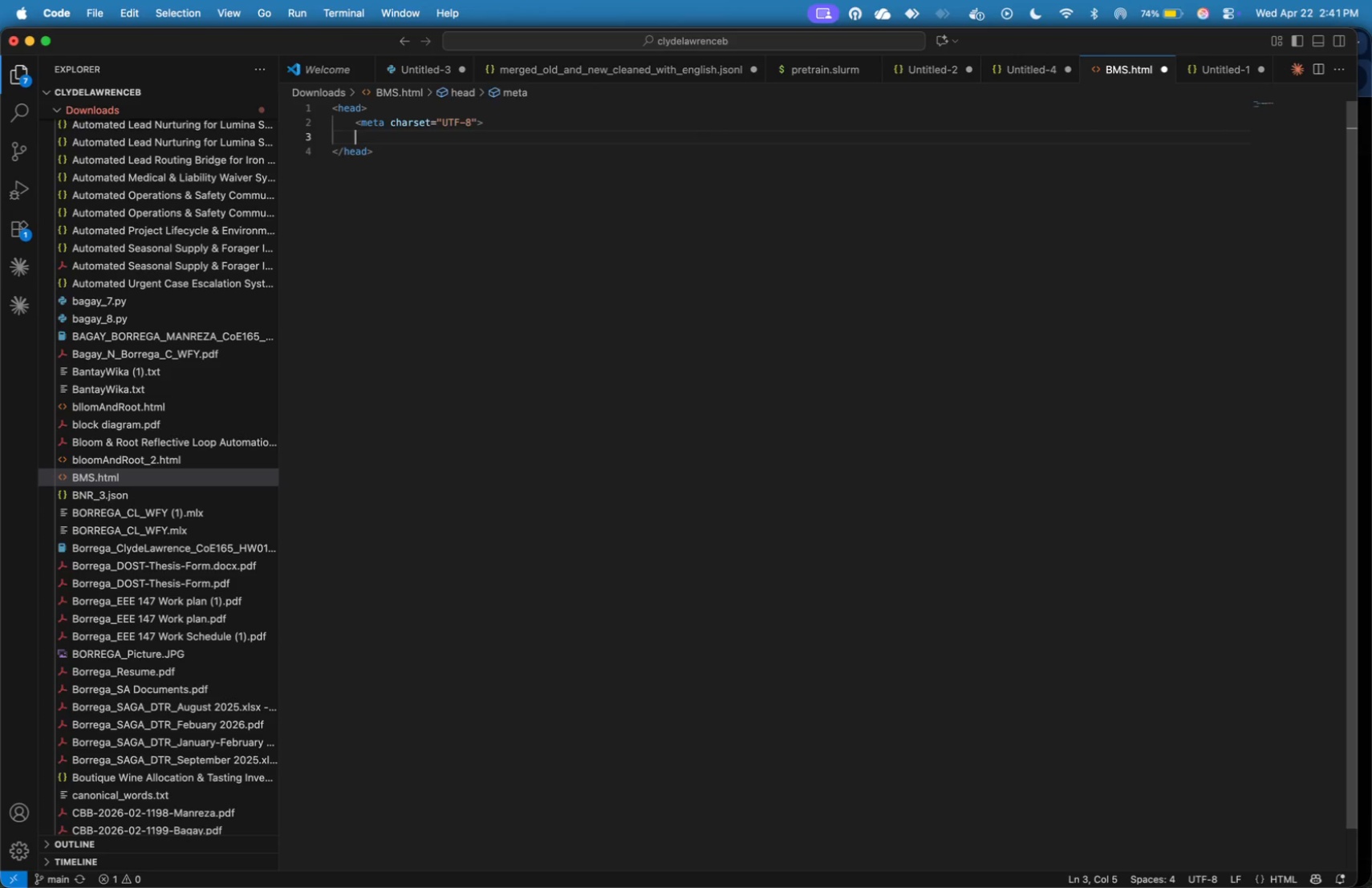 
key(Enter)
 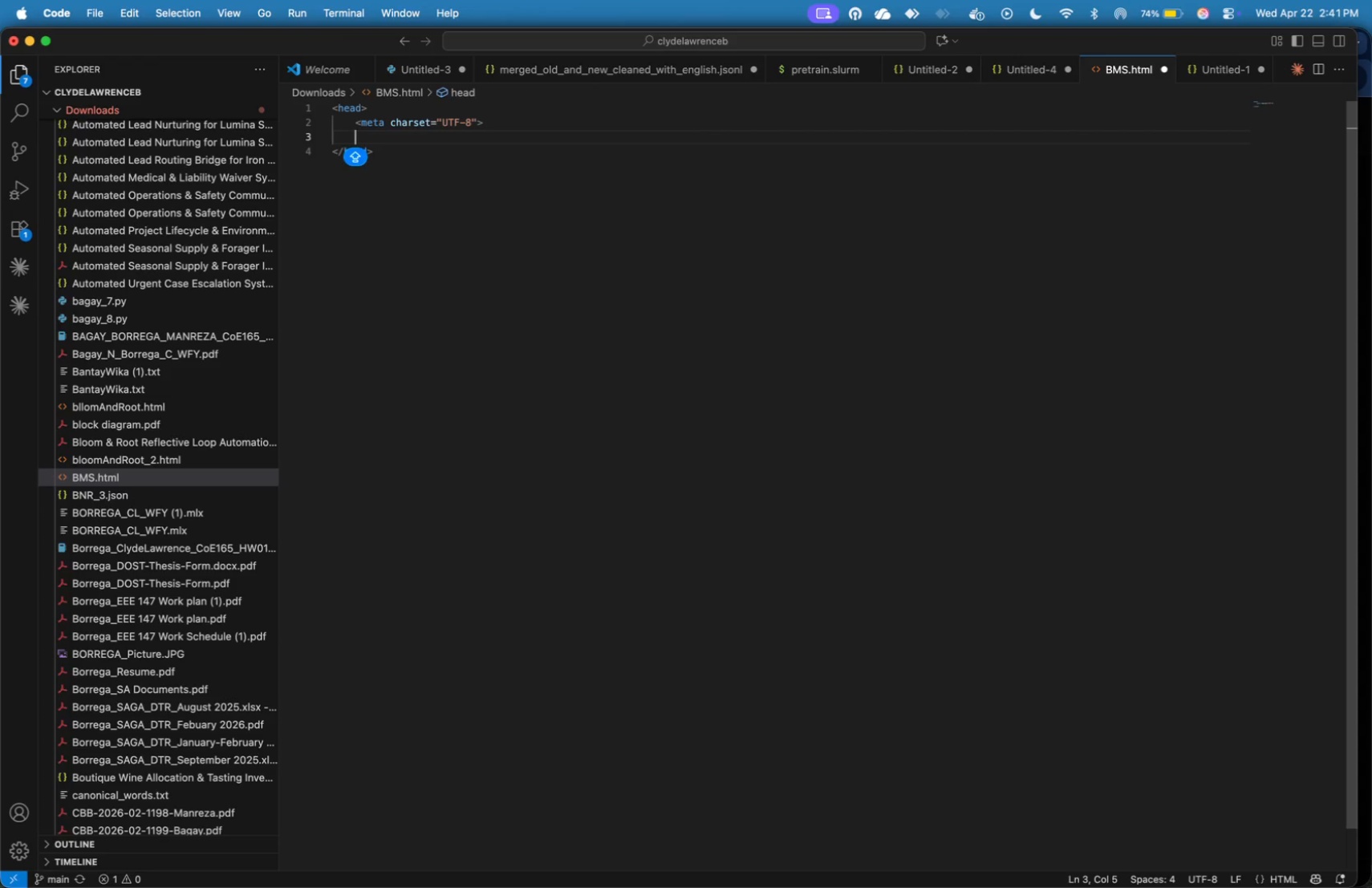 
type(<STYLE>)
key(Backspace)
key(Backspace)
key(Backspace)
key(Backspace)
key(Backspace)
key(Backspace)
 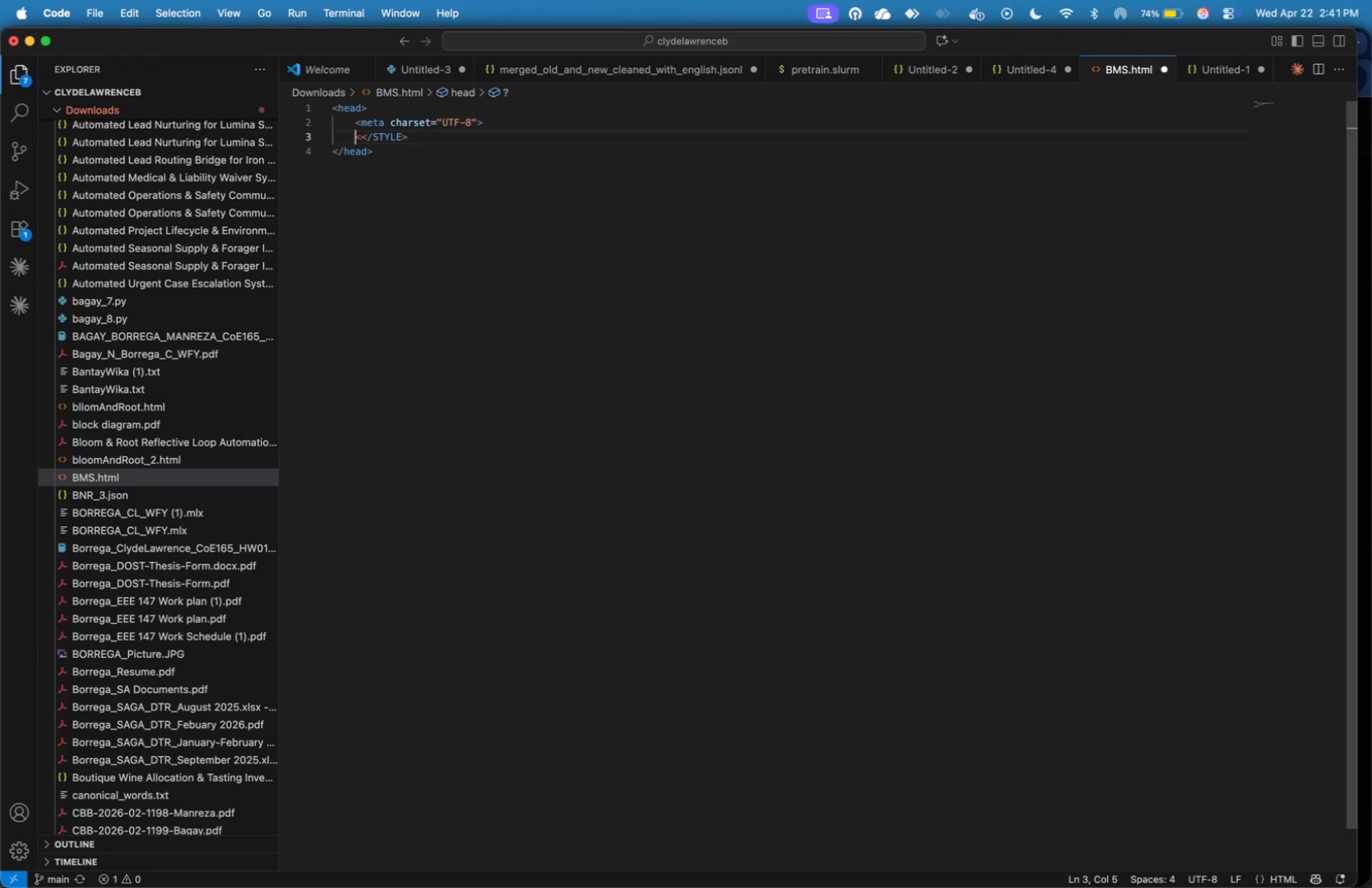 
key(ArrowLeft)
 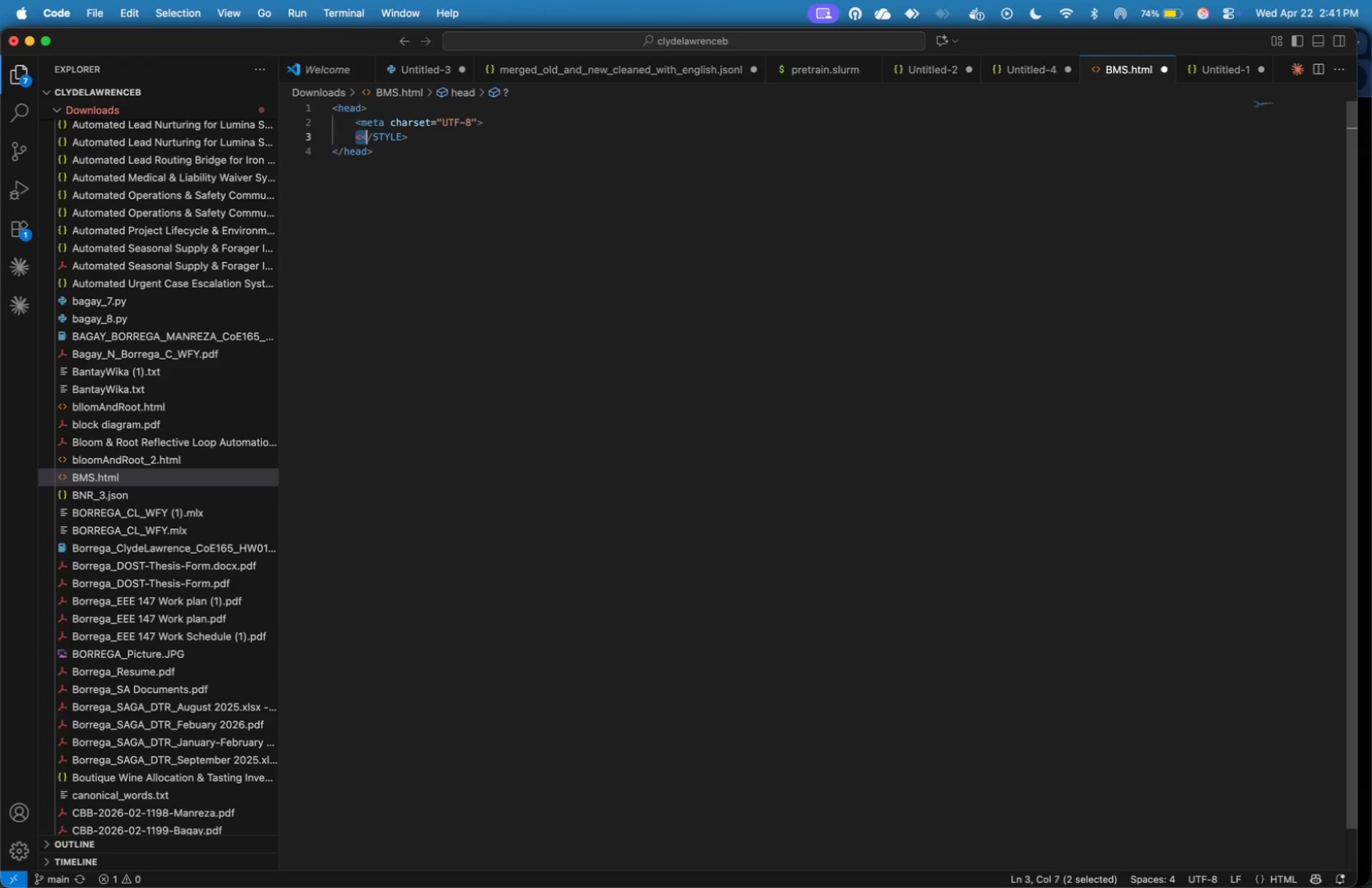 
key(Shift+ArrowRight)
 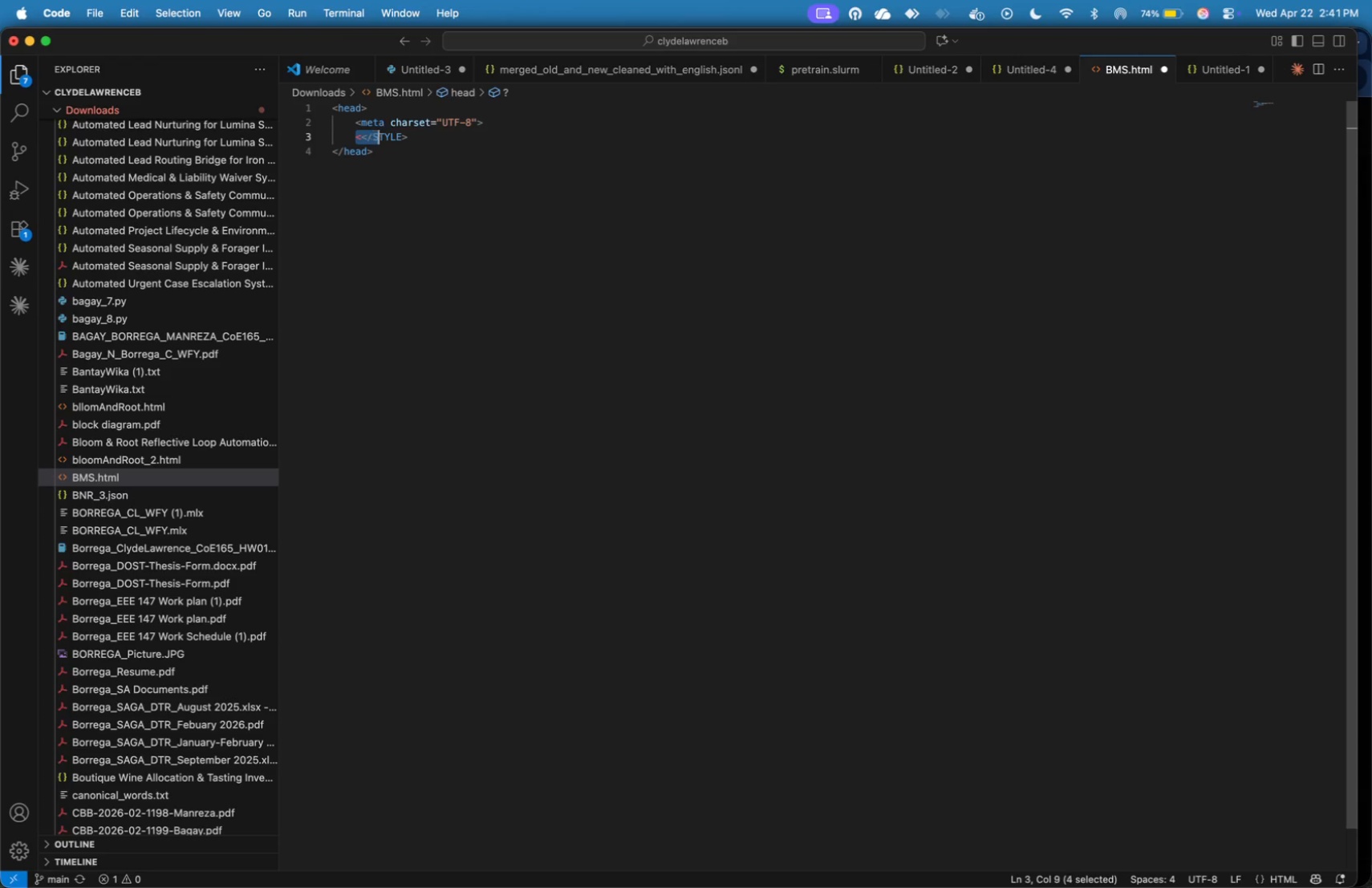 
key(Shift+ArrowRight)
 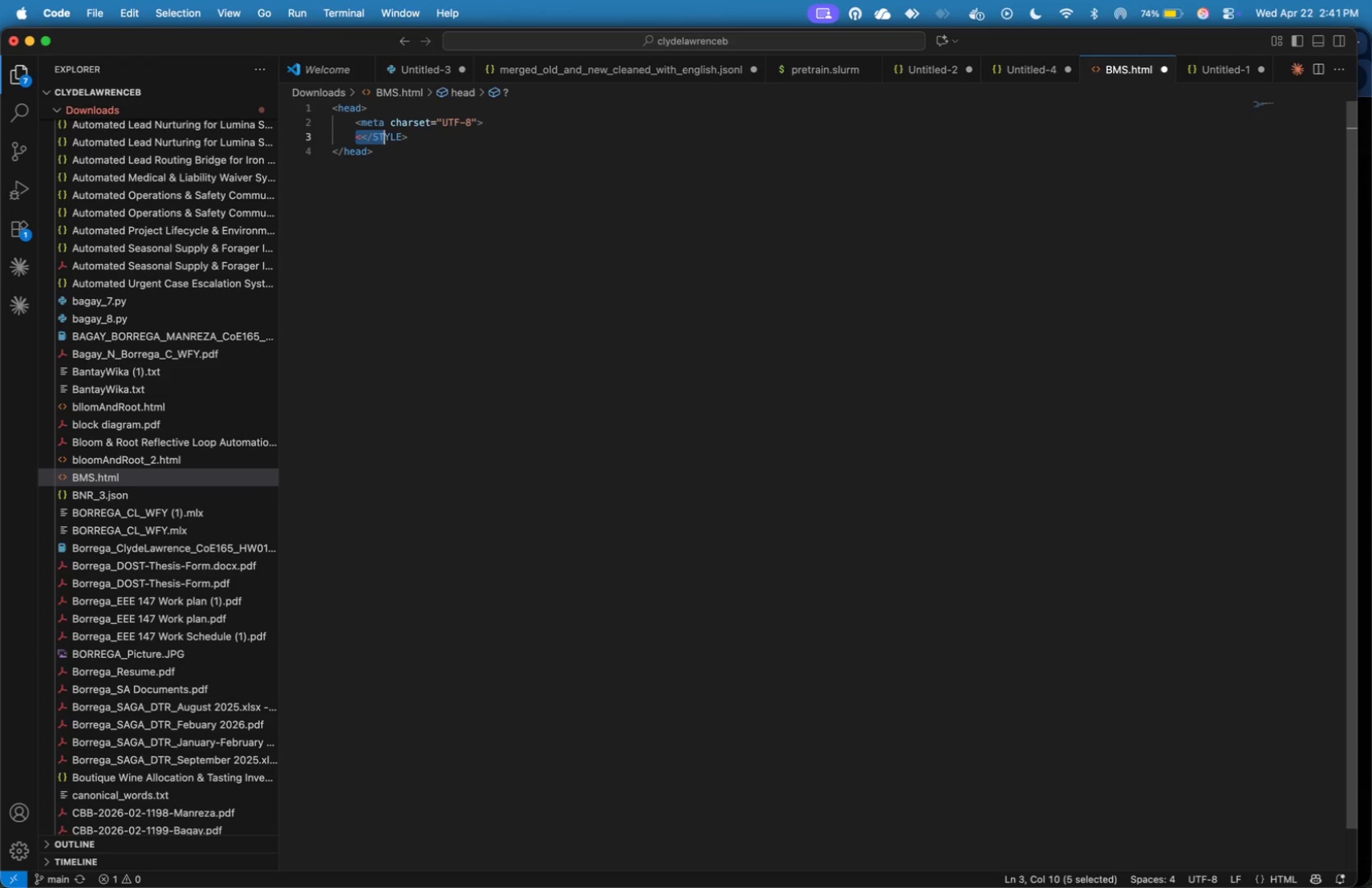 
key(Shift+ArrowRight)
 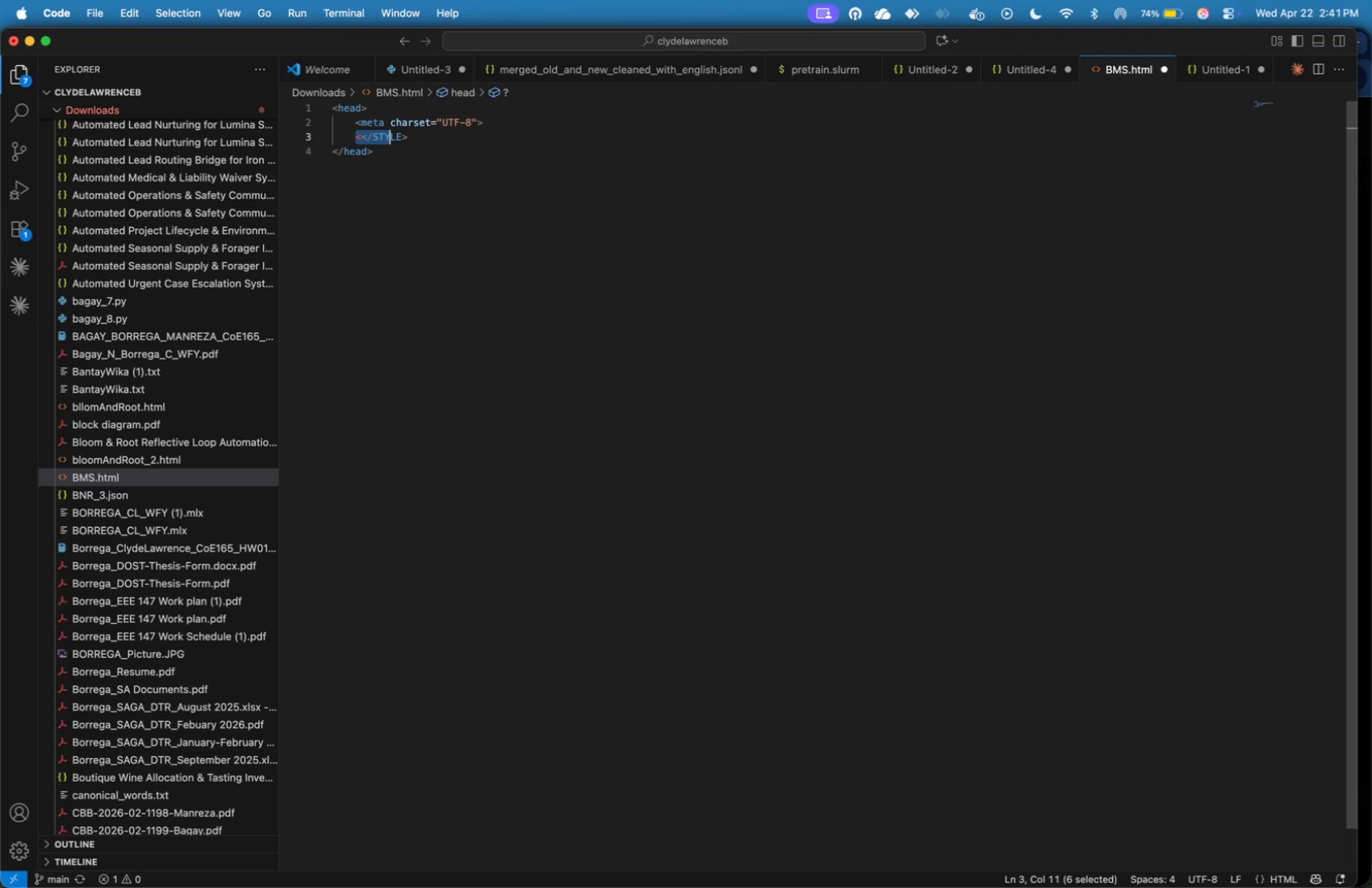 
key(Shift+ArrowRight)
 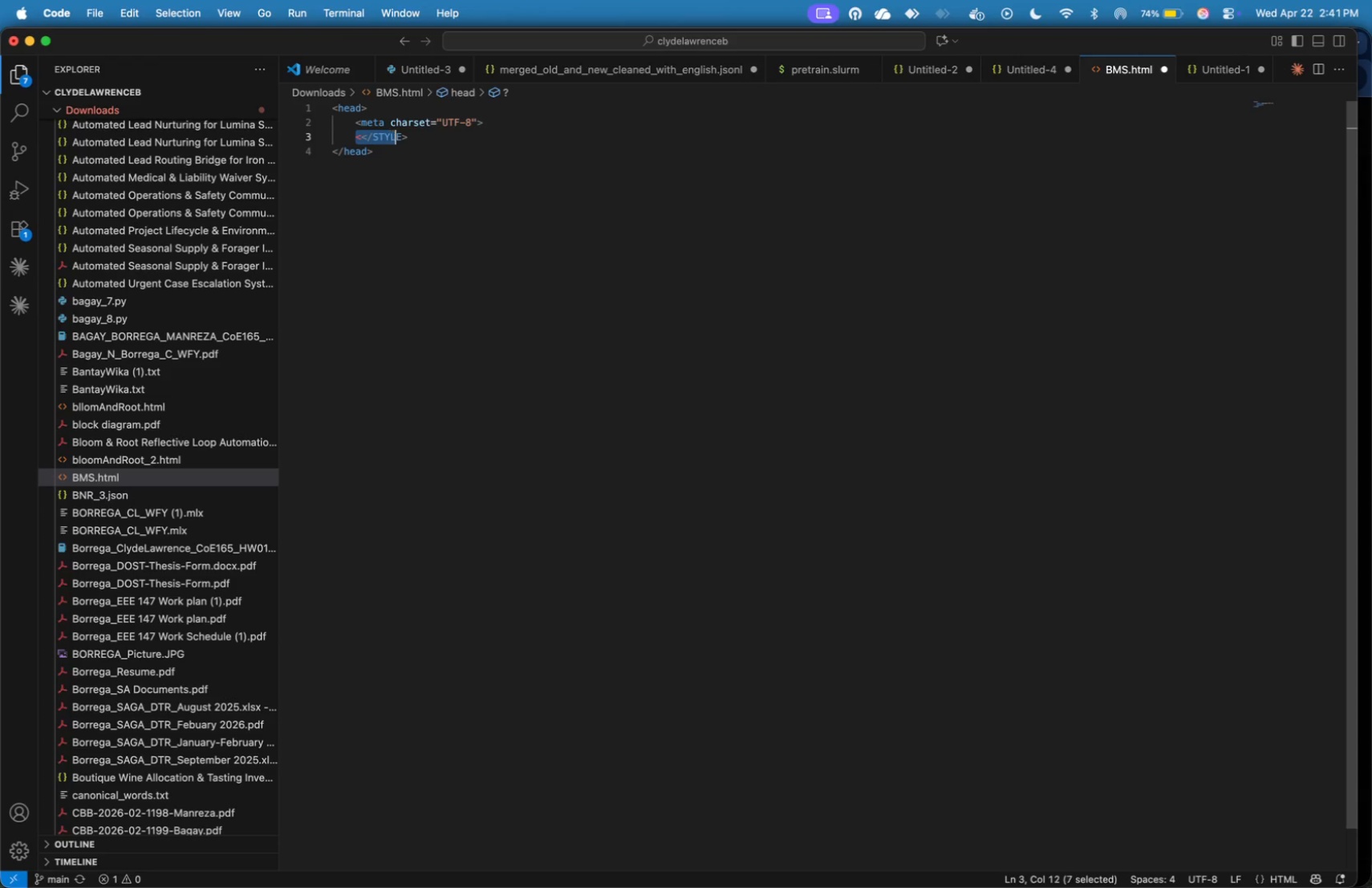 
key(Shift+ArrowRight)
 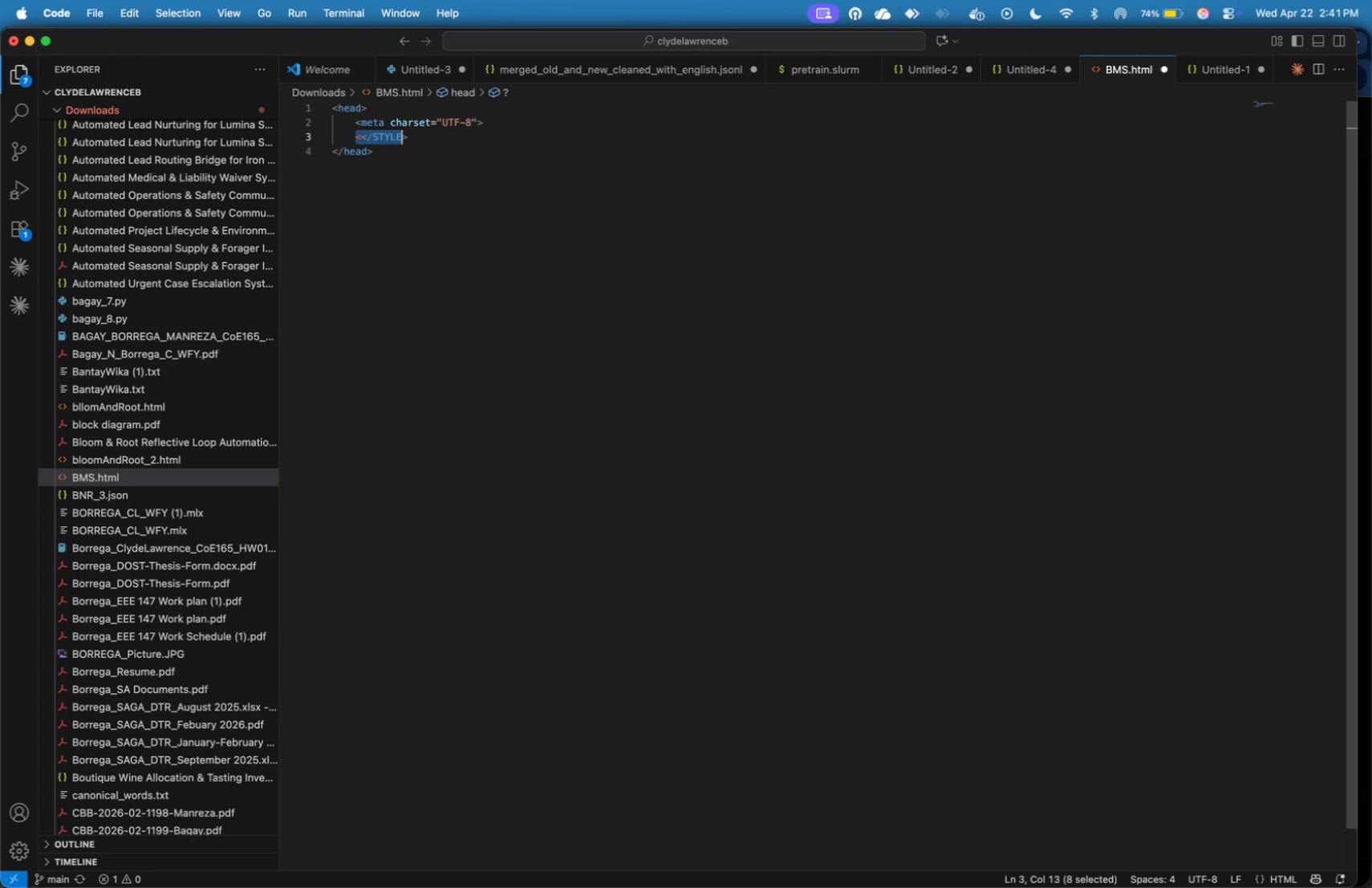 
key(Shift+ArrowRight)
 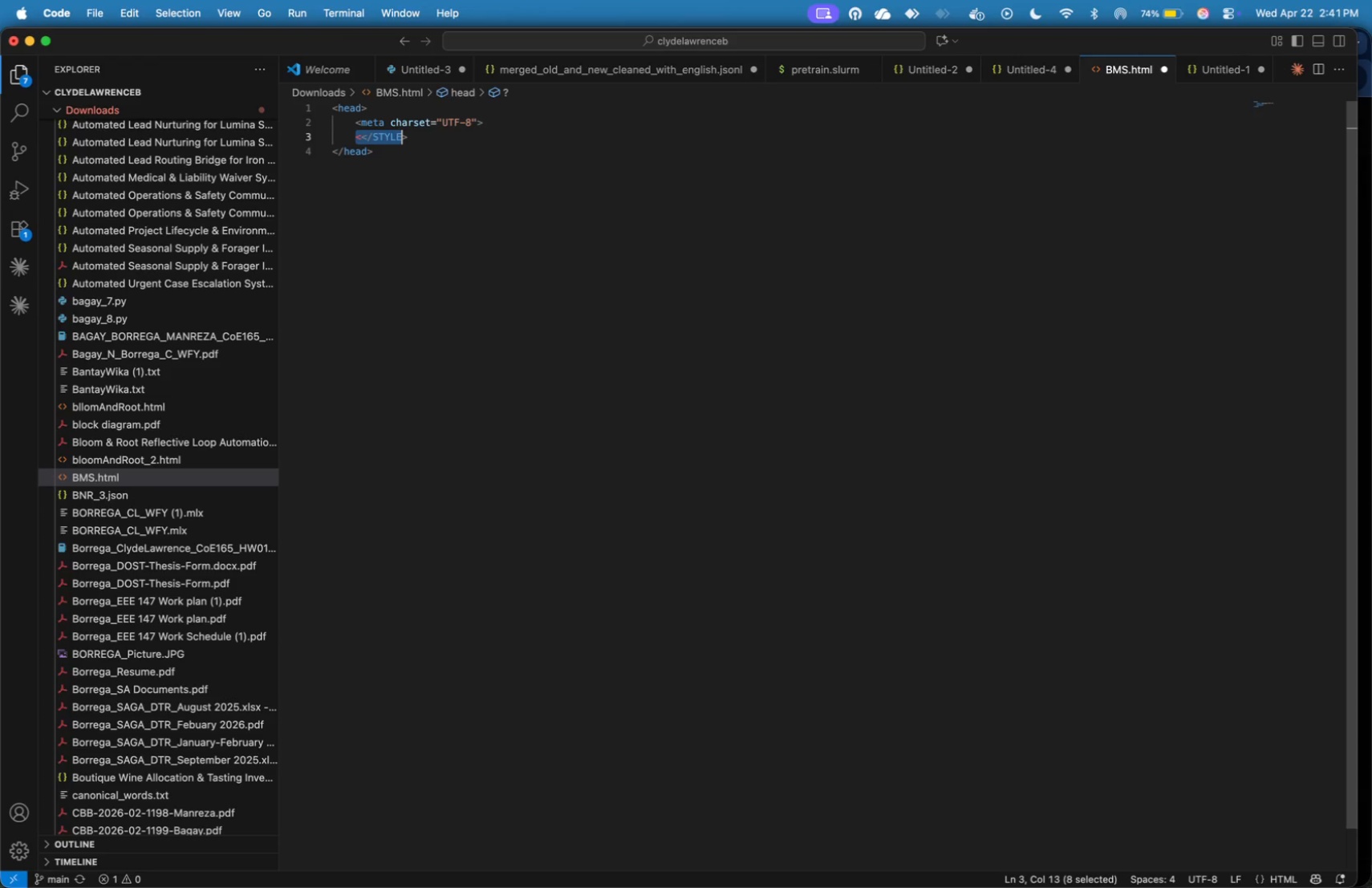 
key(Shift+ArrowRight)
 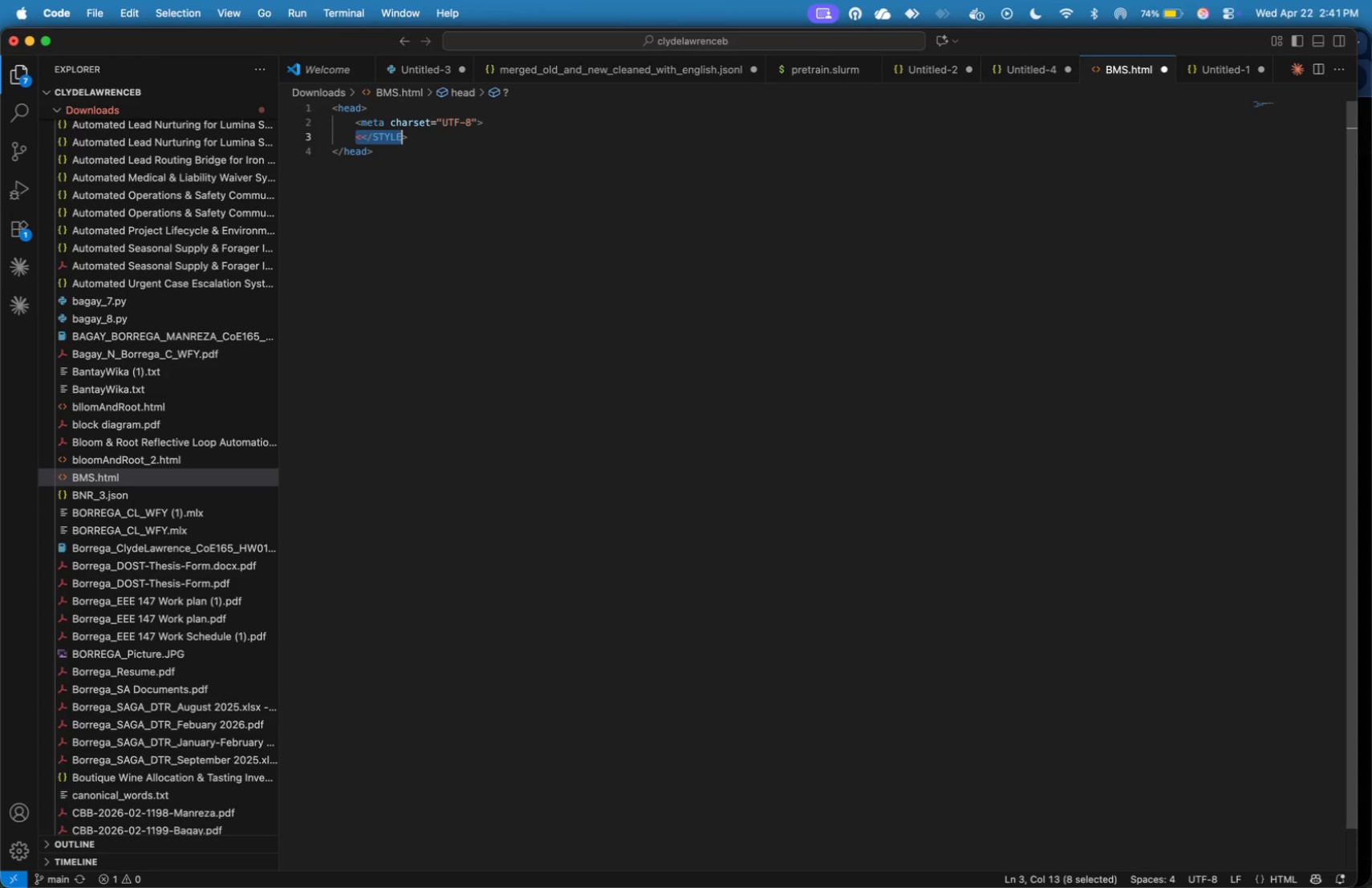 
key(Shift+ArrowRight)
 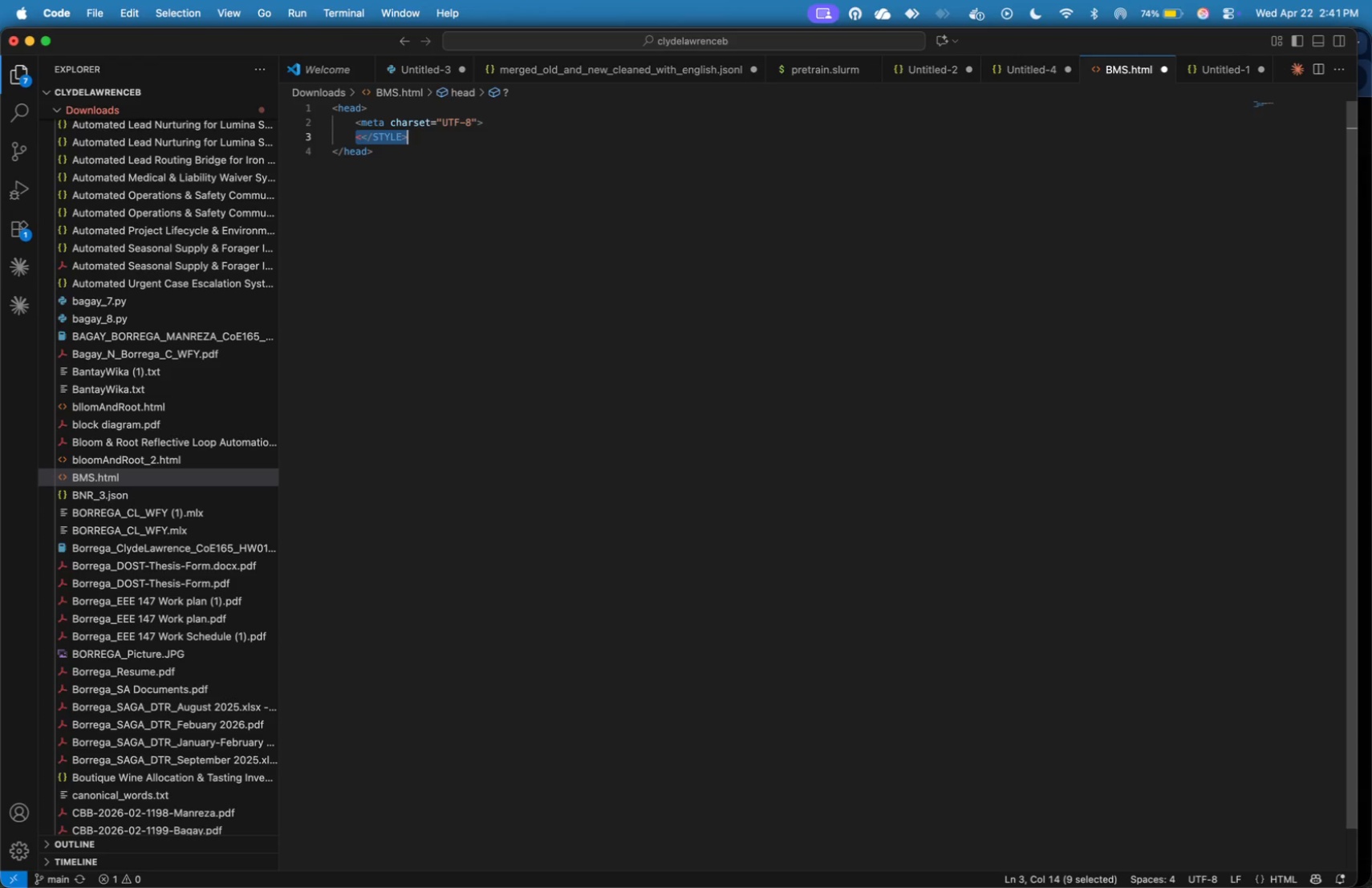 
key(Shift+ArrowRight)
 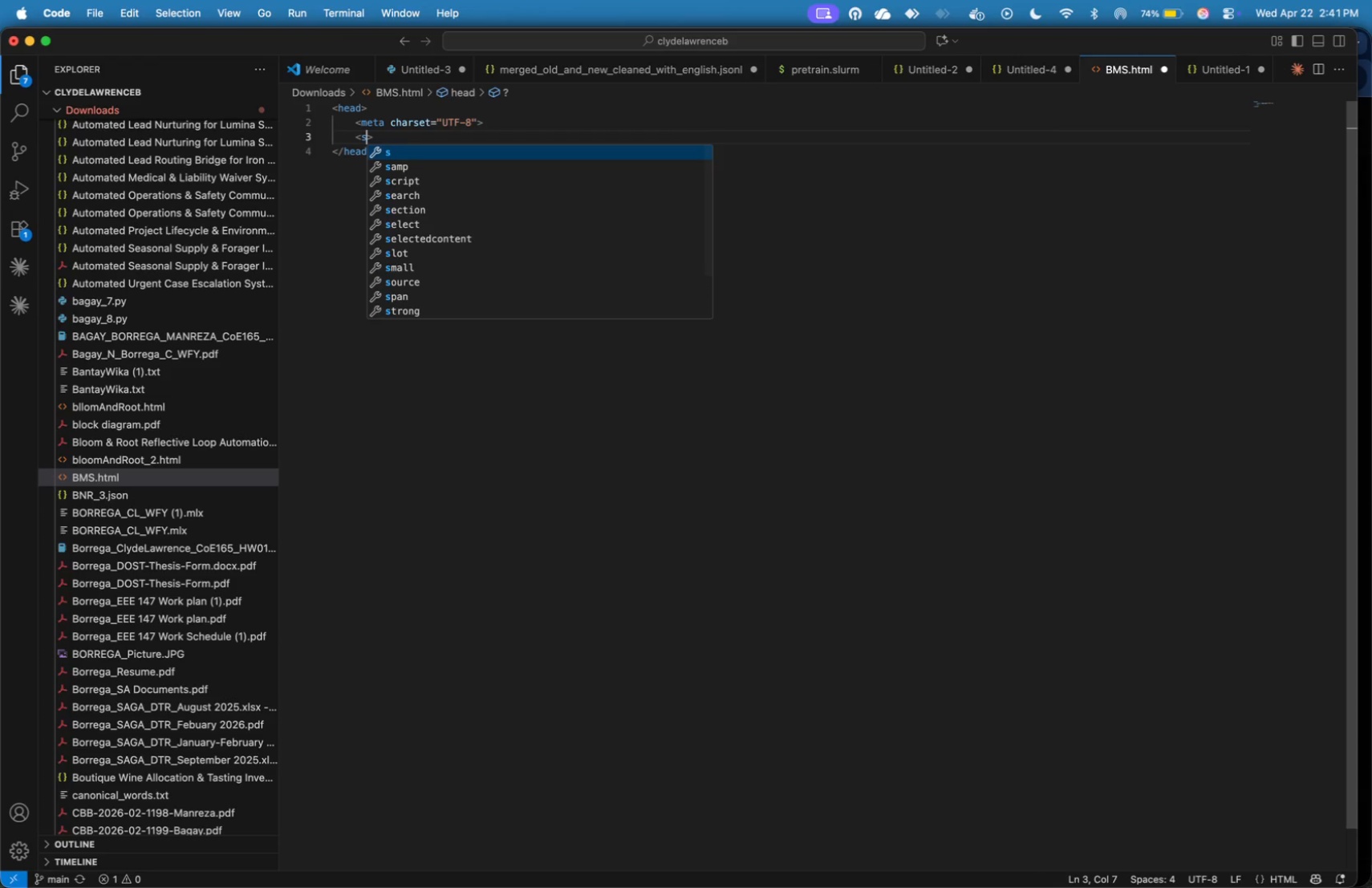 
type(<sryl)
key(Backspace)
key(Backspace)
key(Backspace)
type(tyle>)
 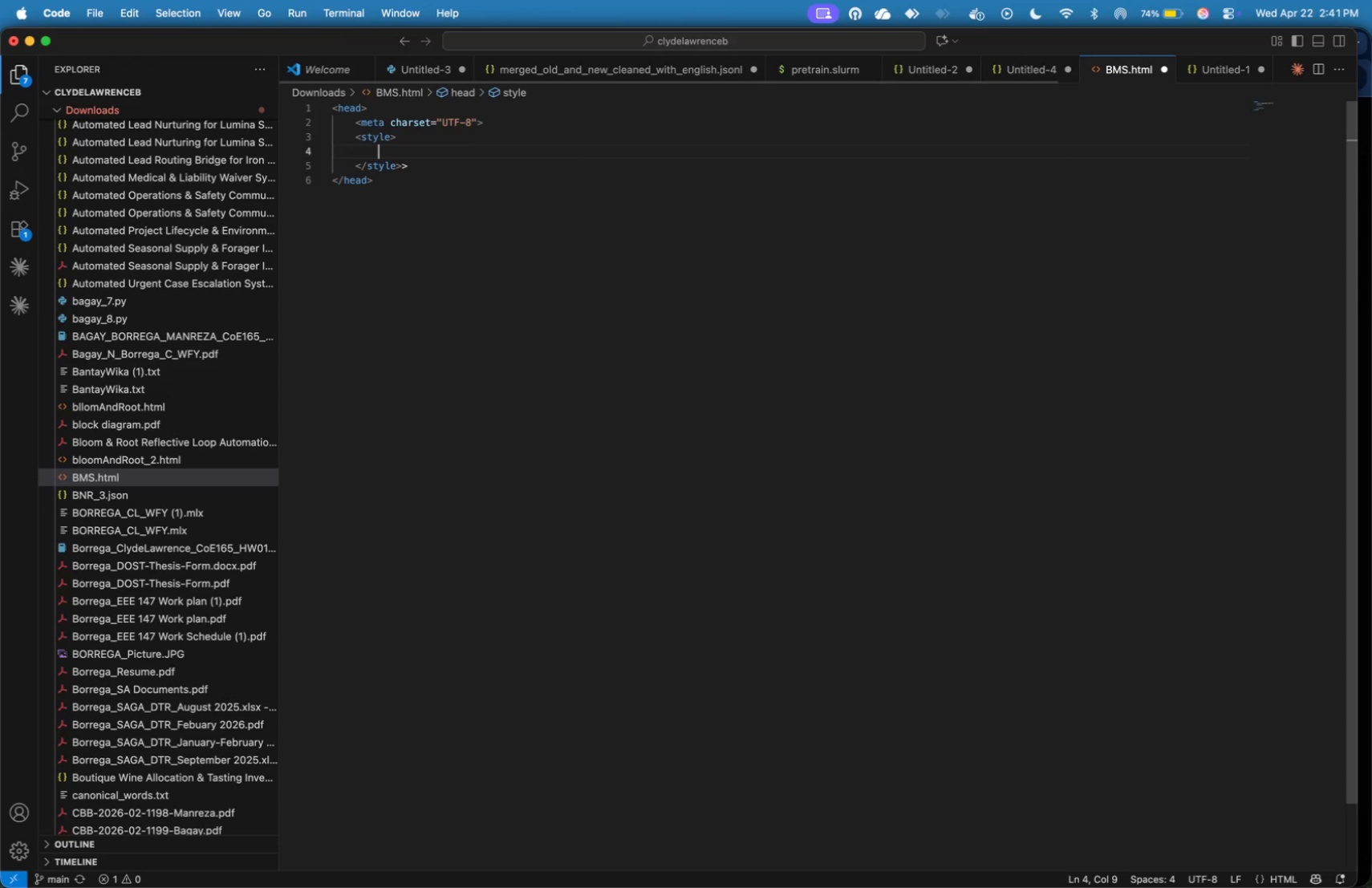 
key(Enter)
 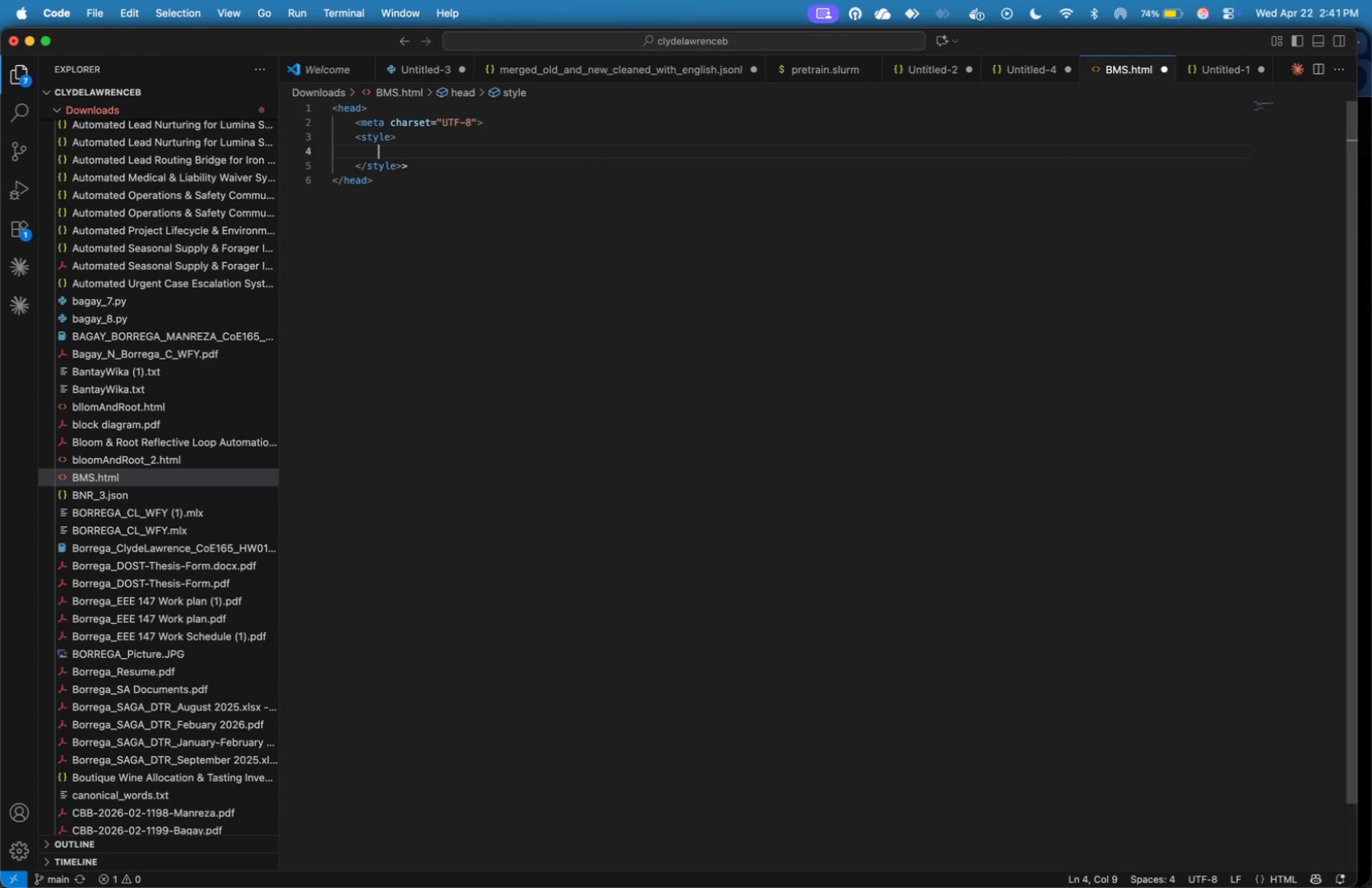 
type(body {)
 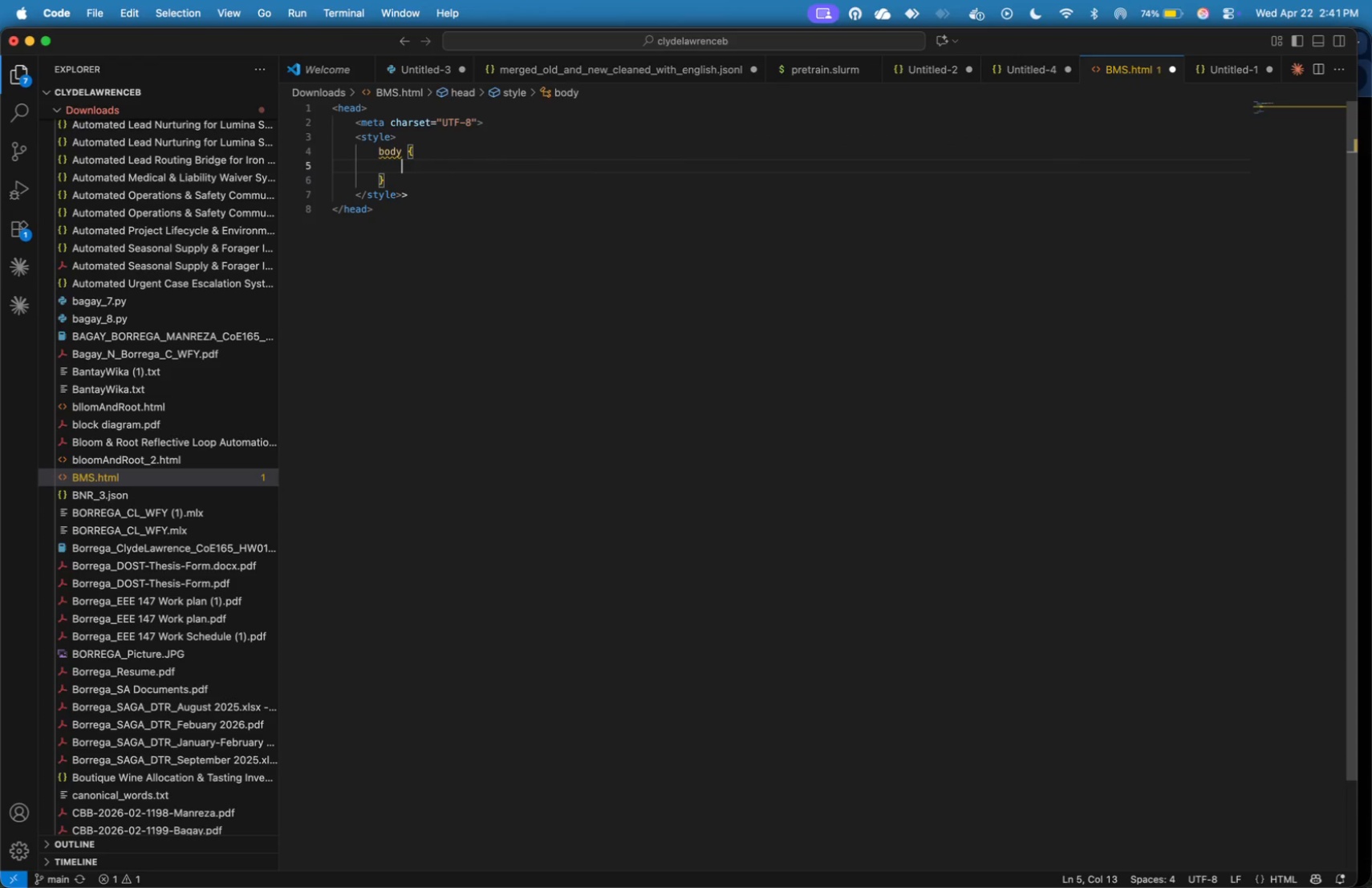 
key(Enter)
 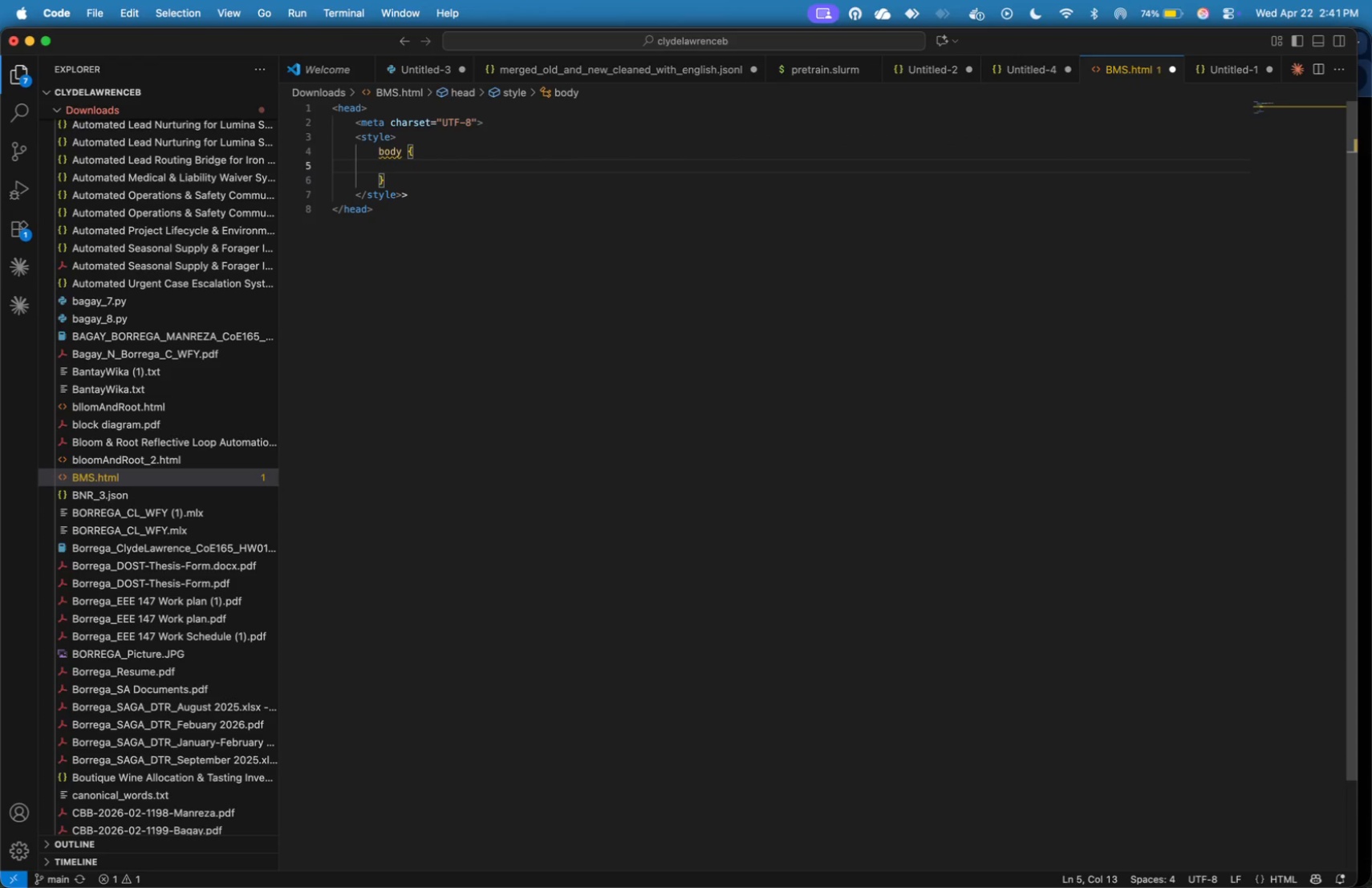 
type(font-dfamily: )
 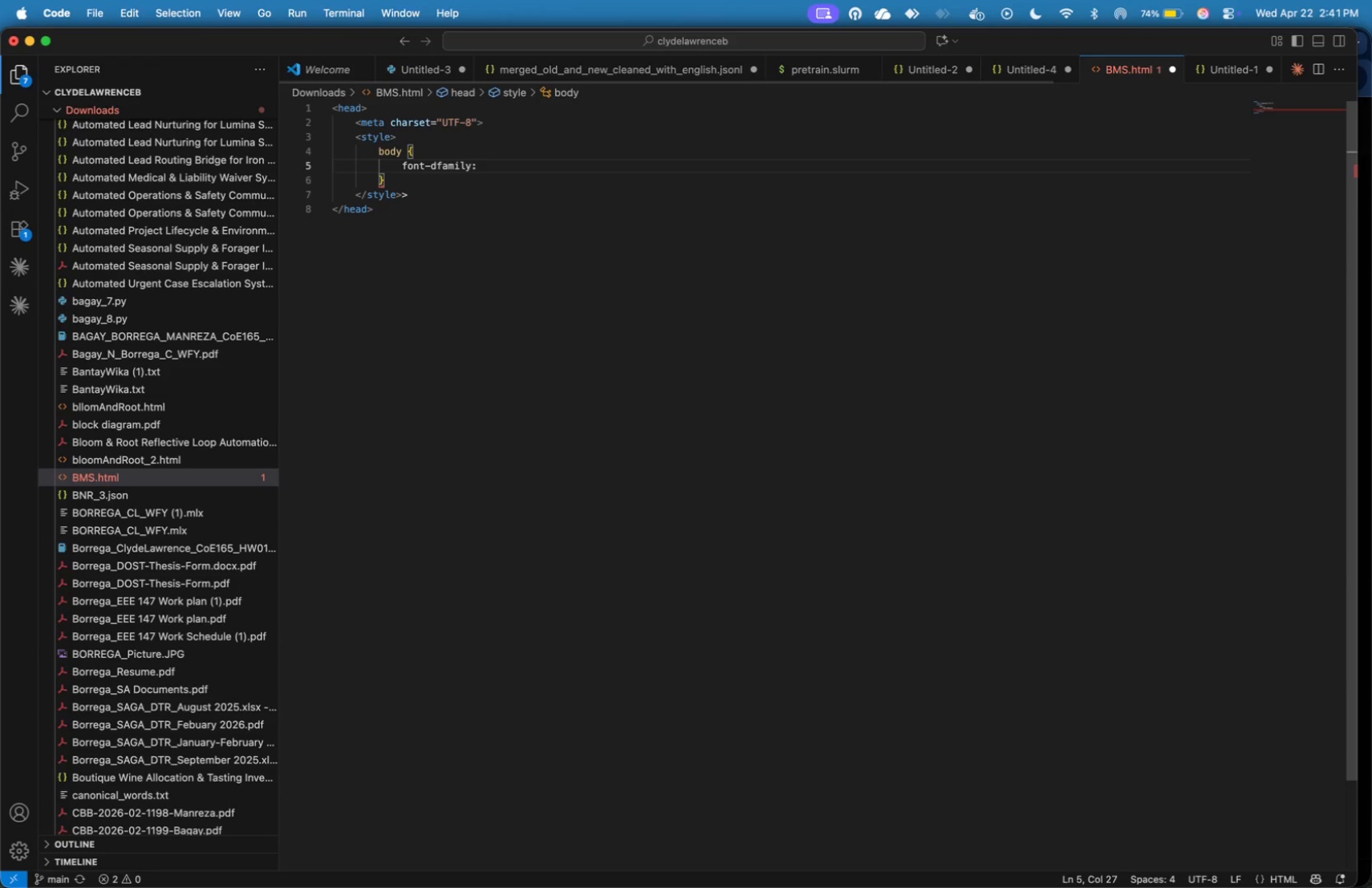 
hold_key(key=ArrowLeft, duration=0.8)
 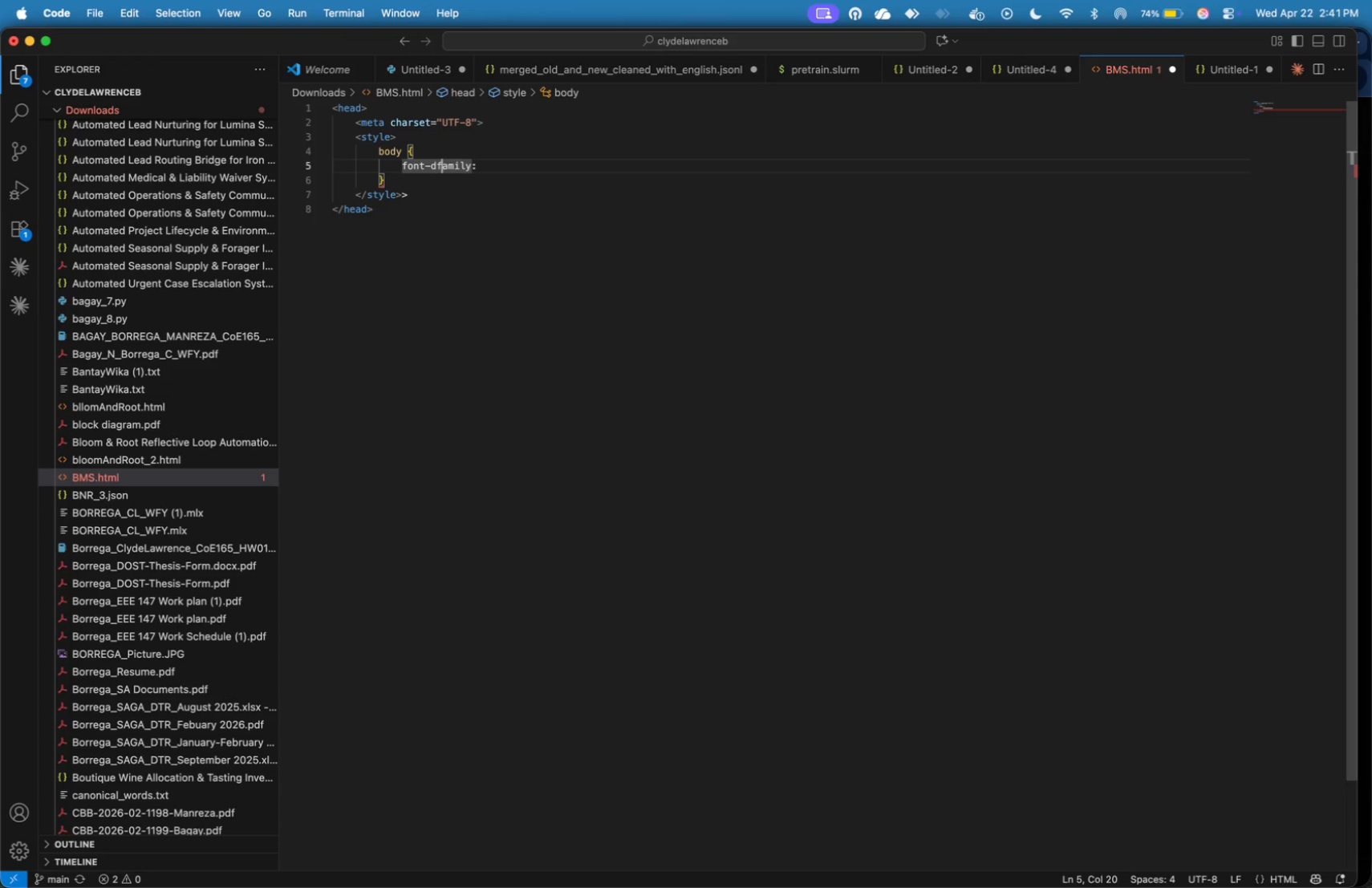 
key(ArrowLeft)
 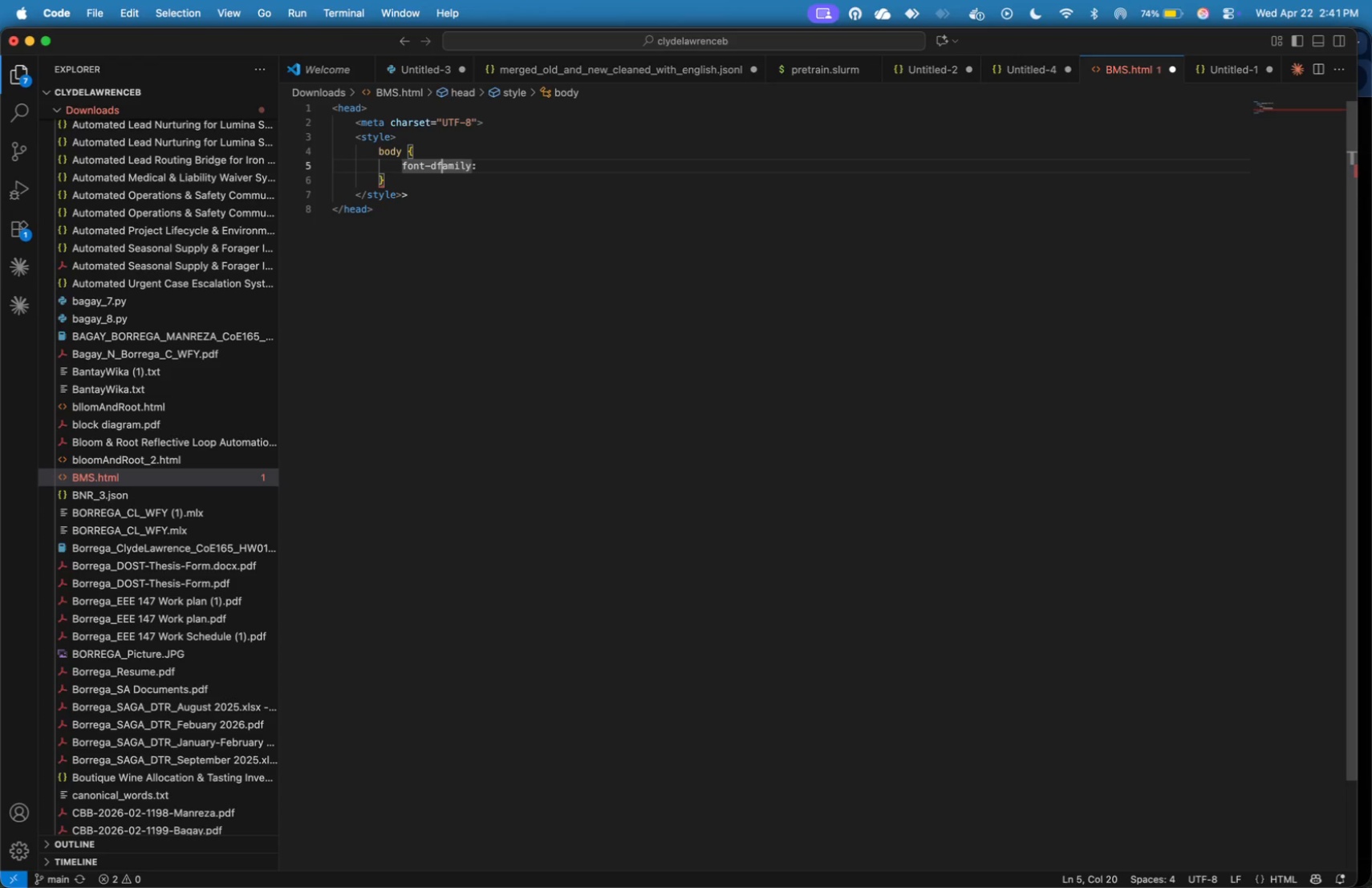 
key(ArrowLeft)
 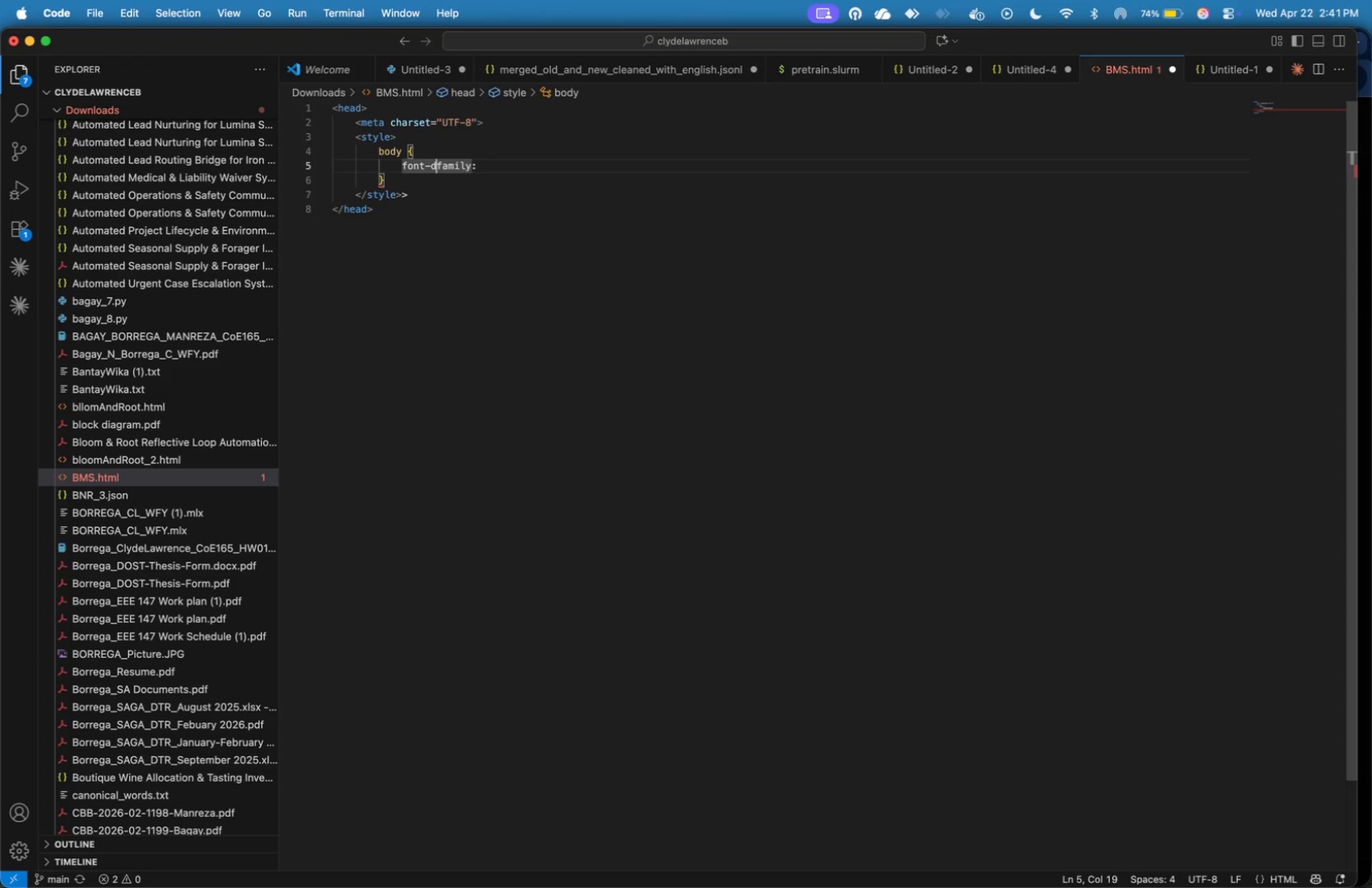 
key(ArrowLeft)
 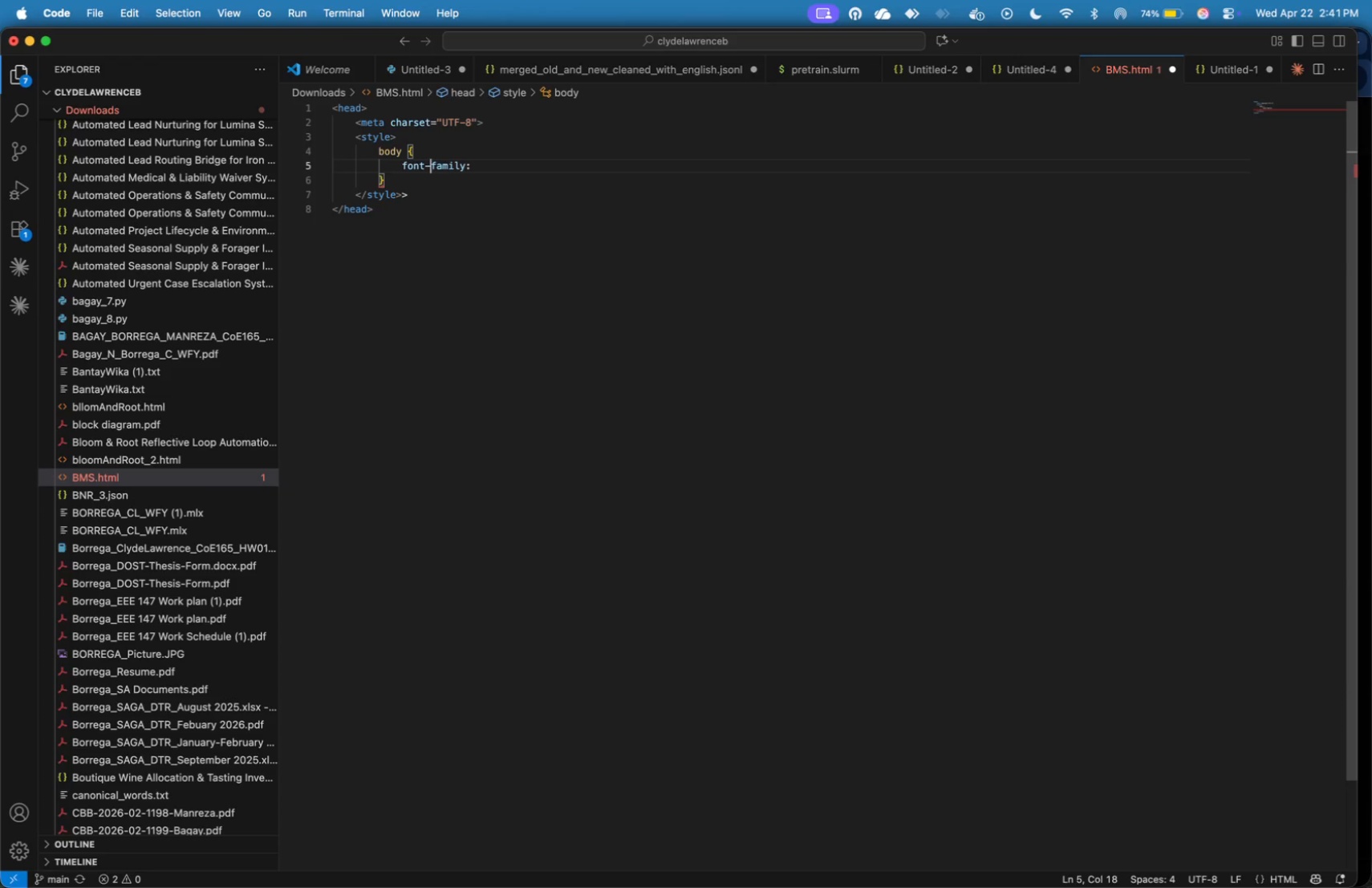 
key(Backspace)
 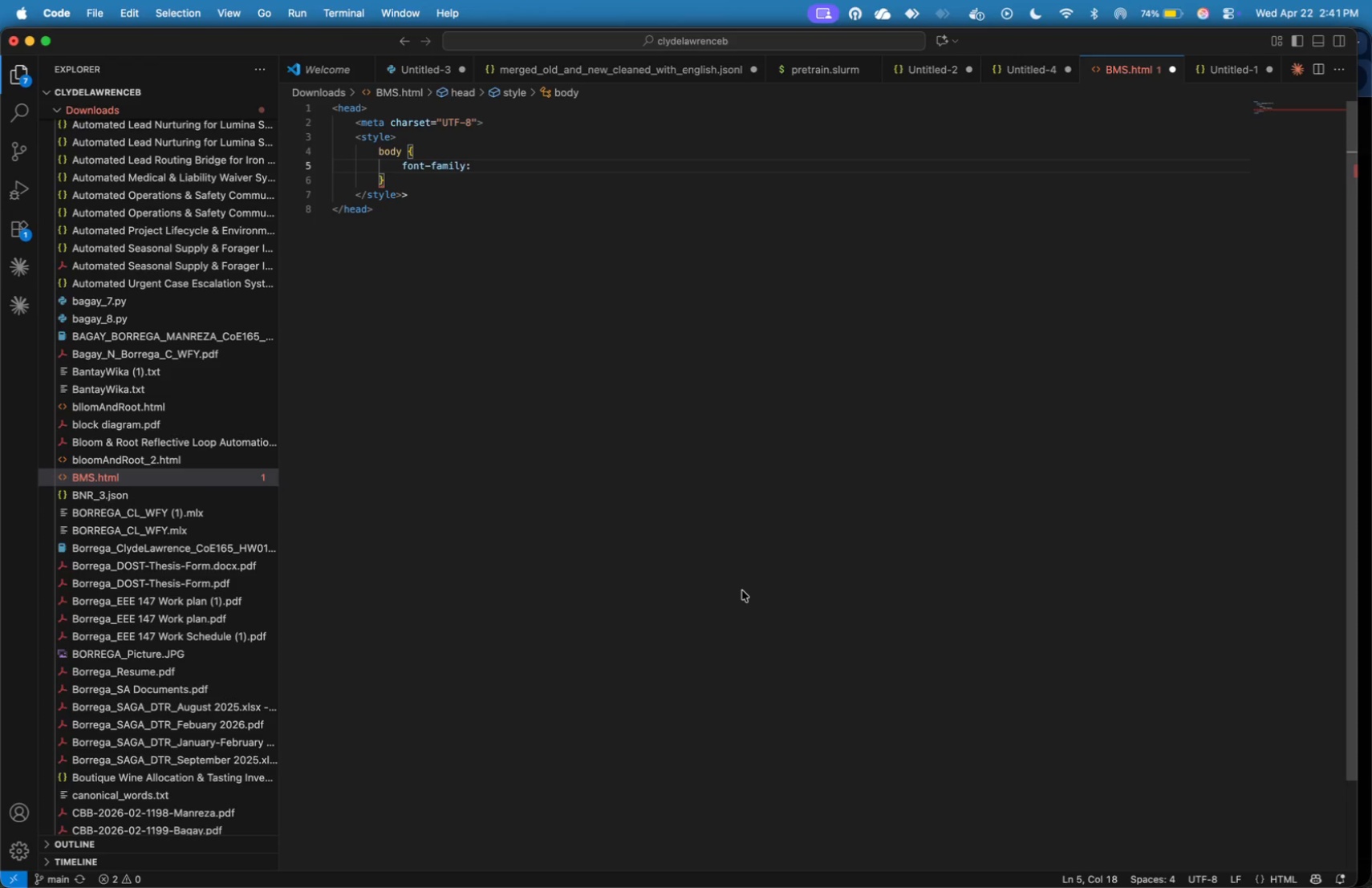 
wait(16.25)
 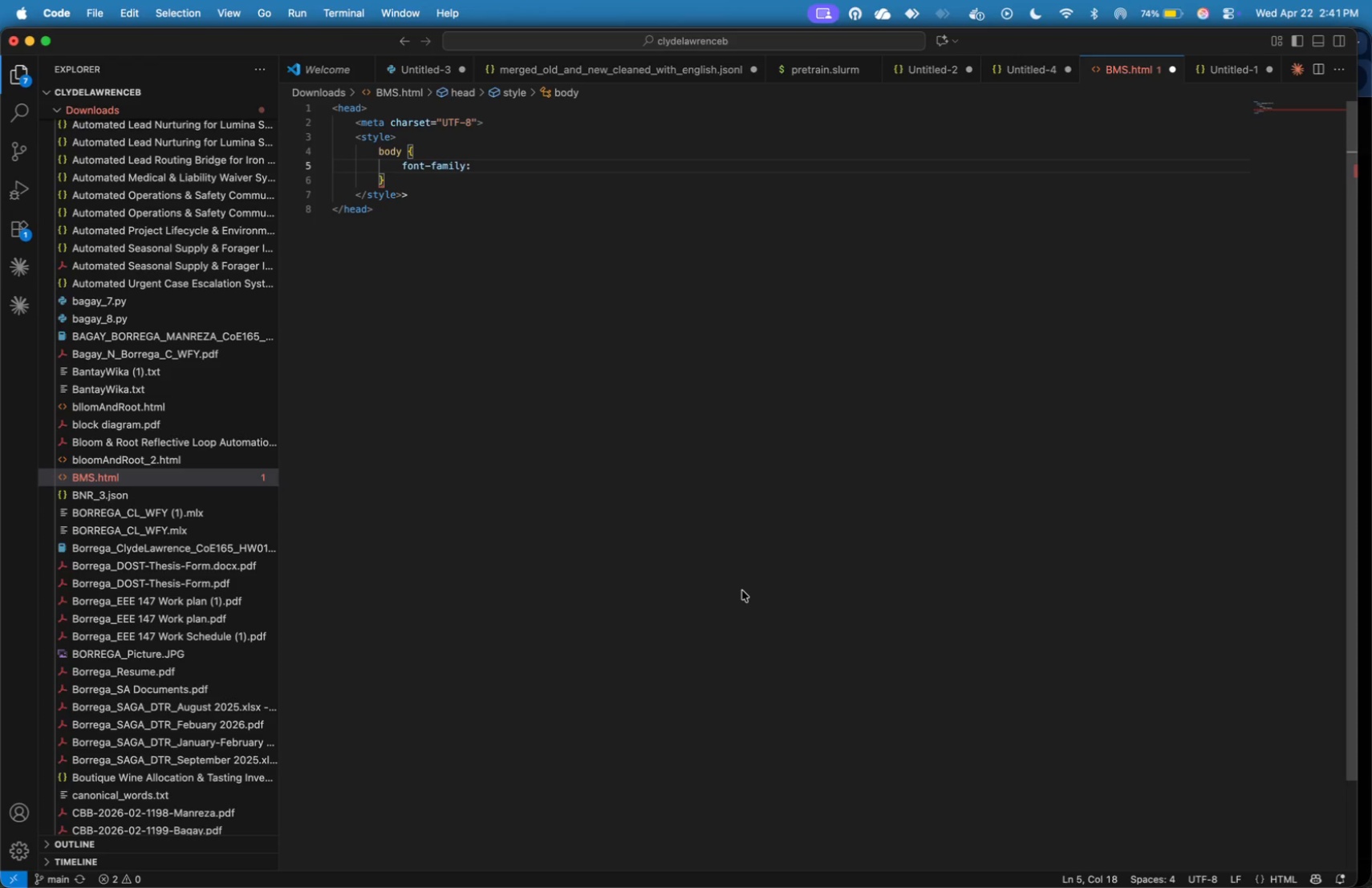 
key(ArrowRight)
 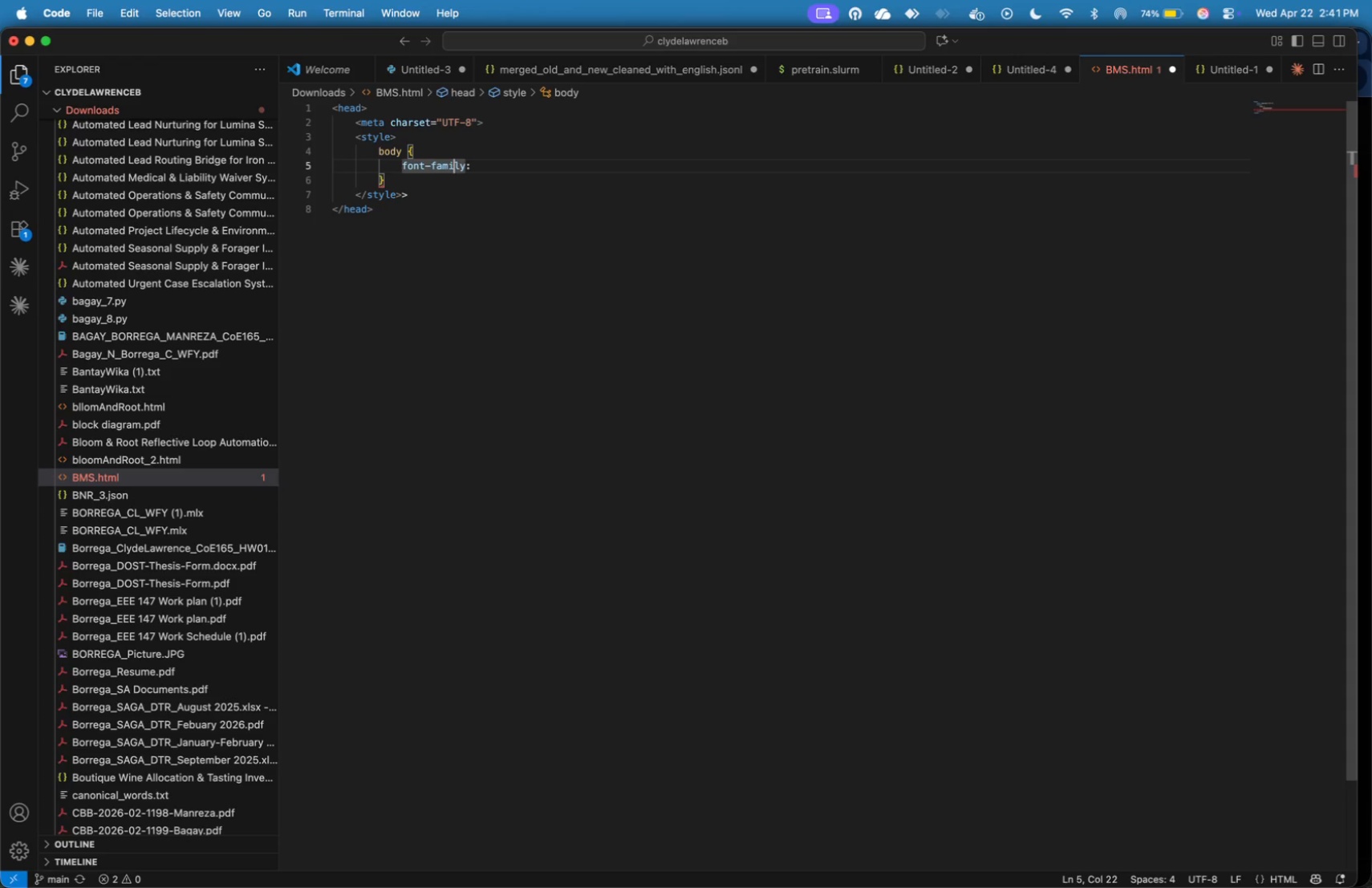 
key(ArrowRight)
 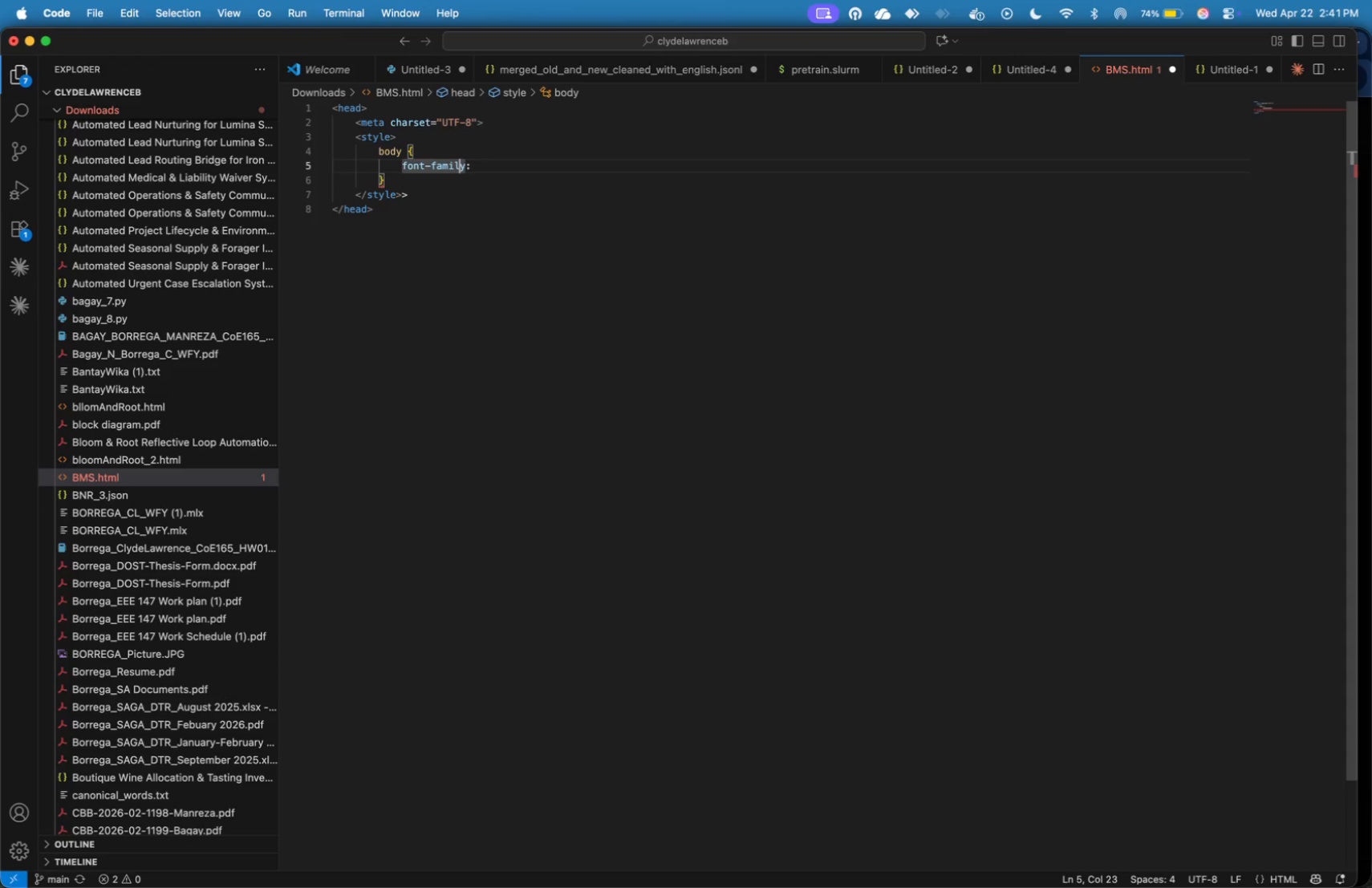 
key(ArrowRight)
 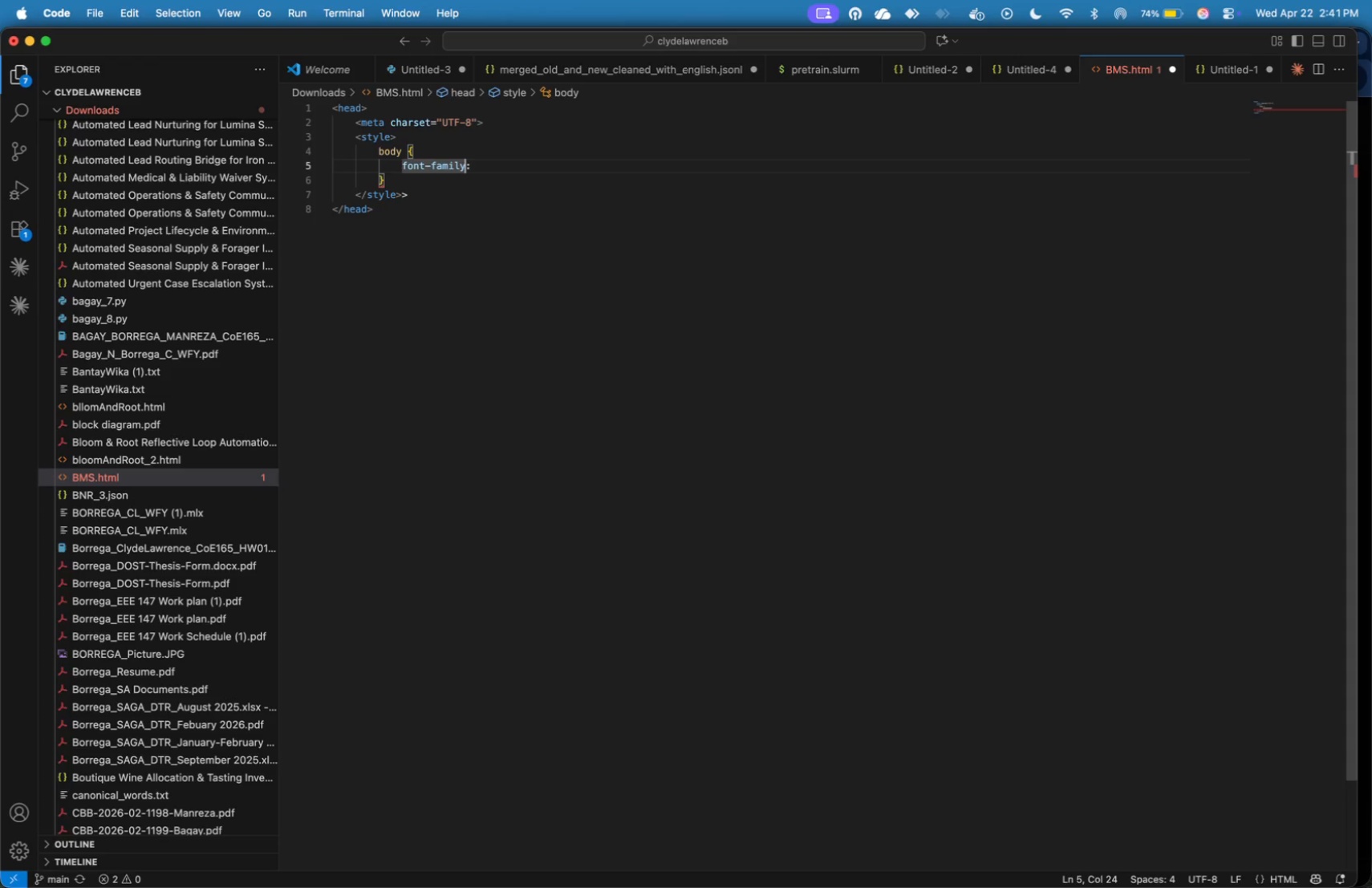 
key(ArrowRight)
 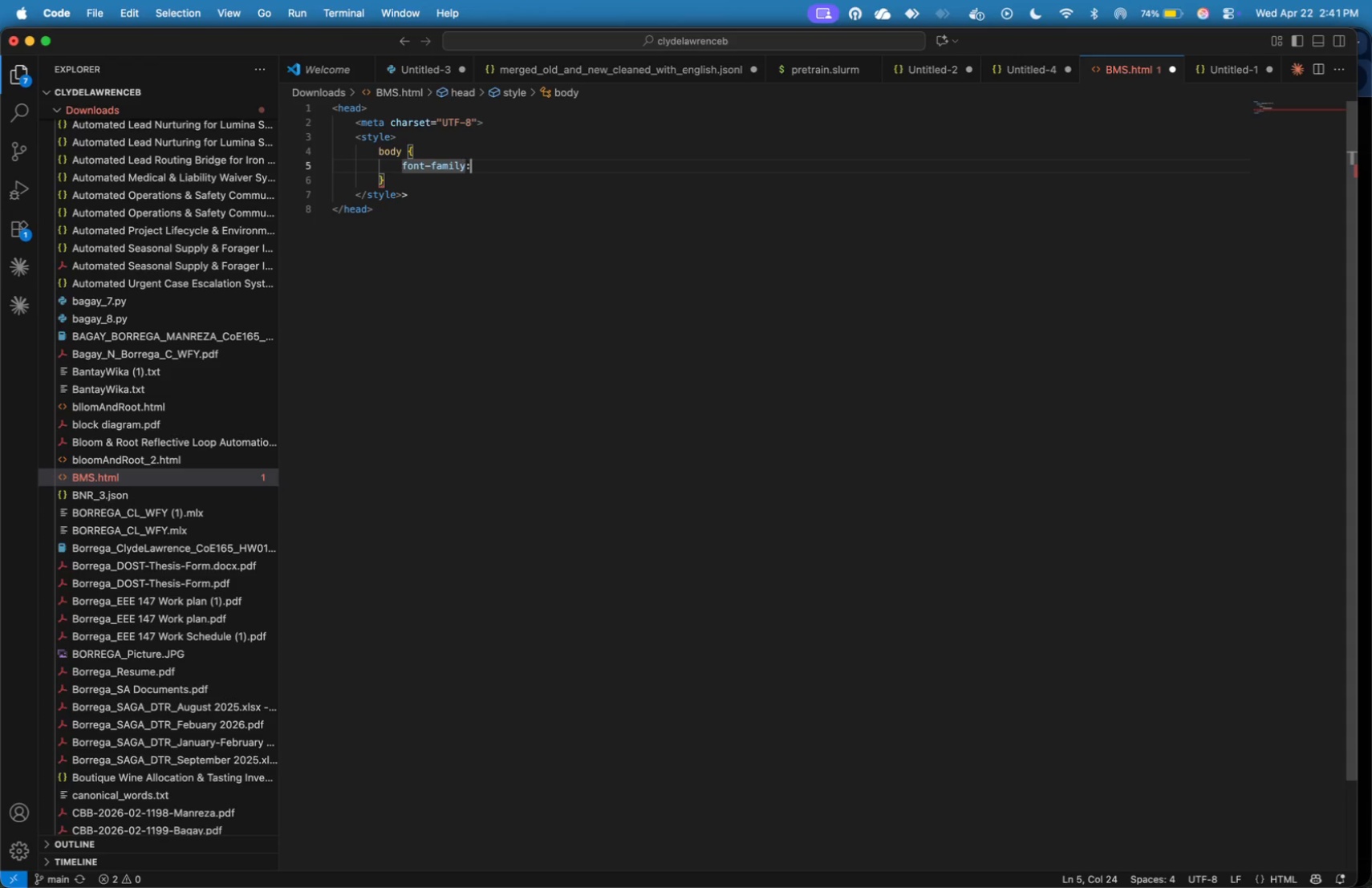 
key(ArrowRight)
 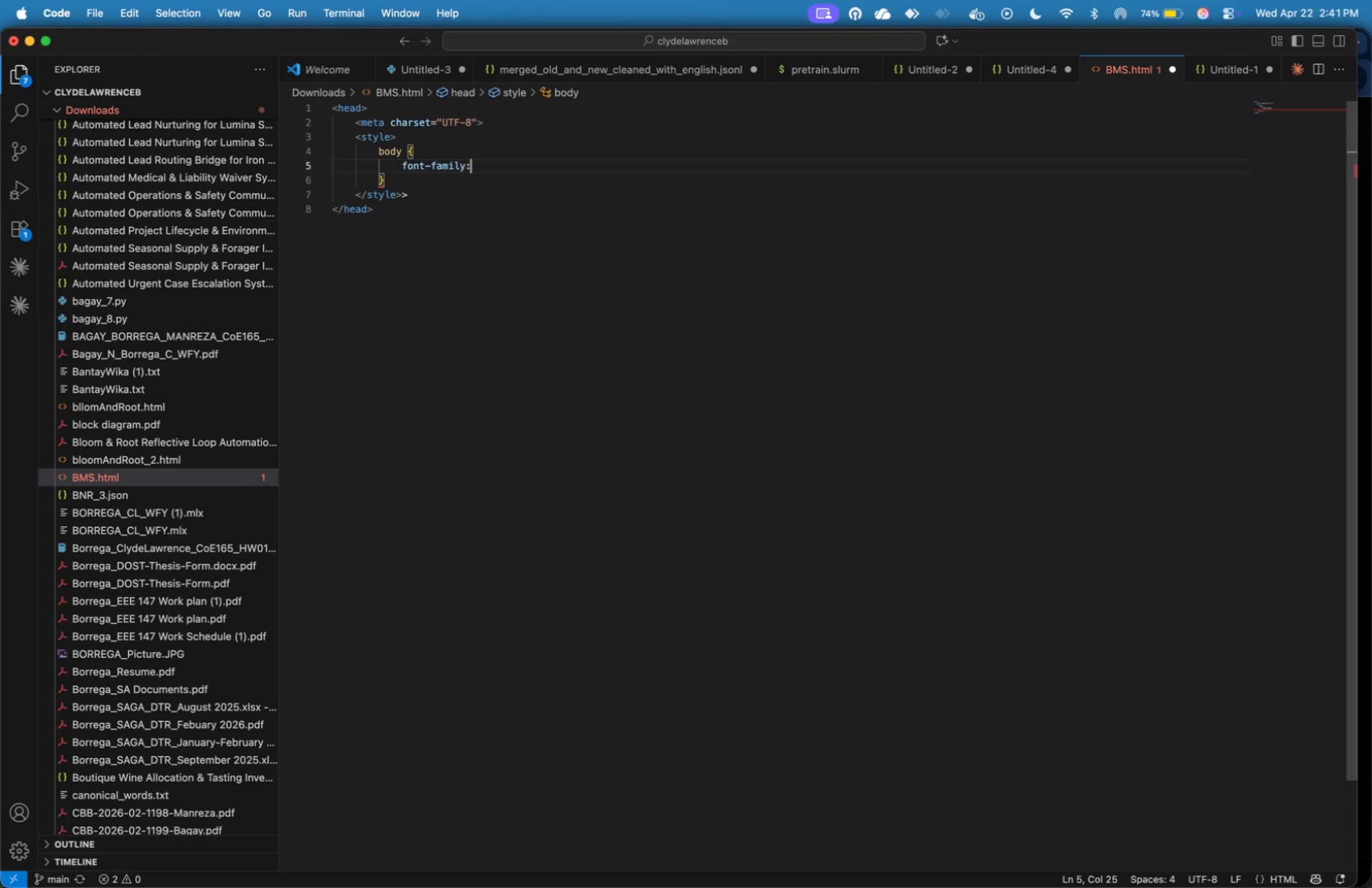 
key(ArrowRight)
 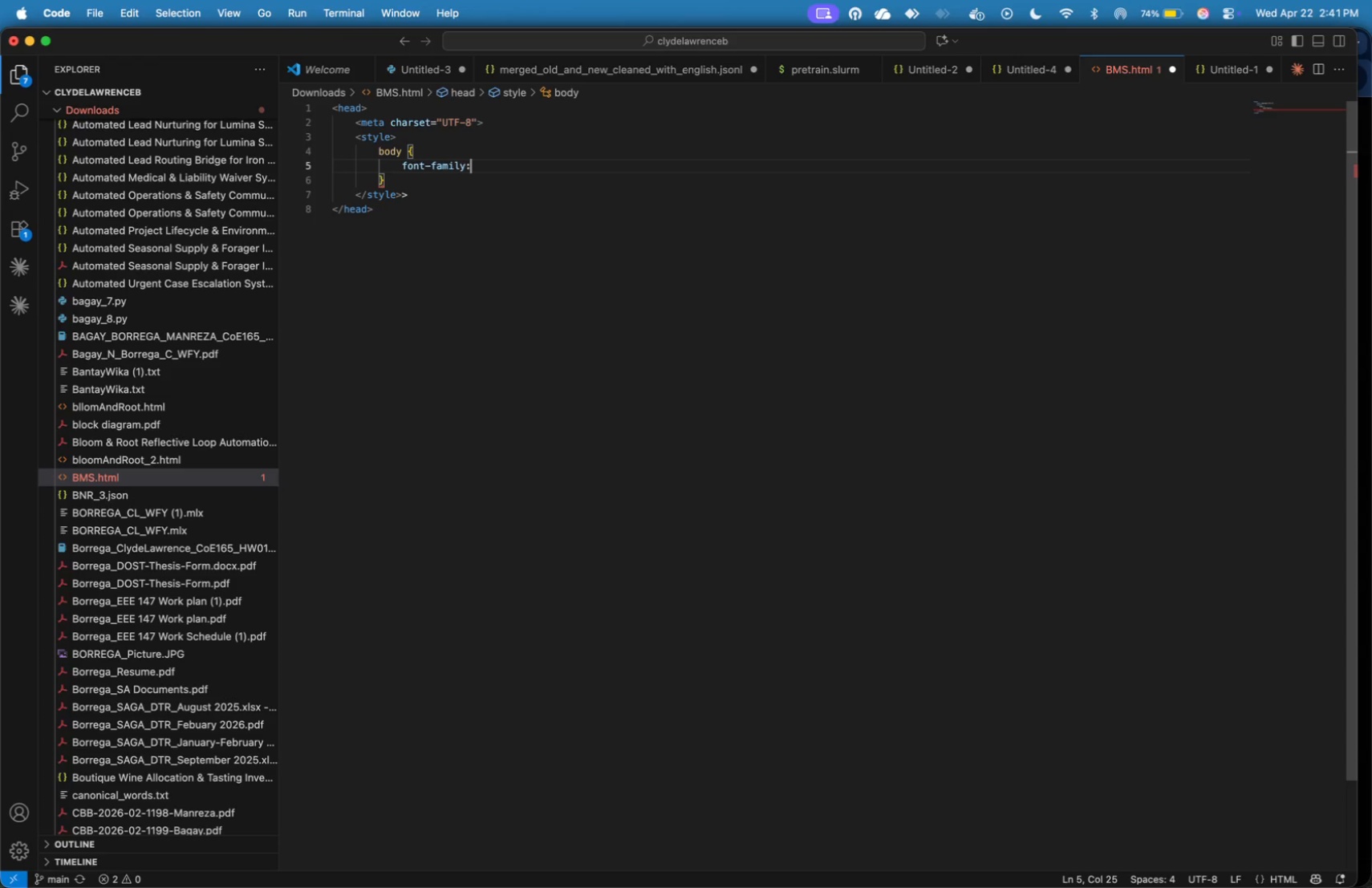 
key(ArrowRight)
 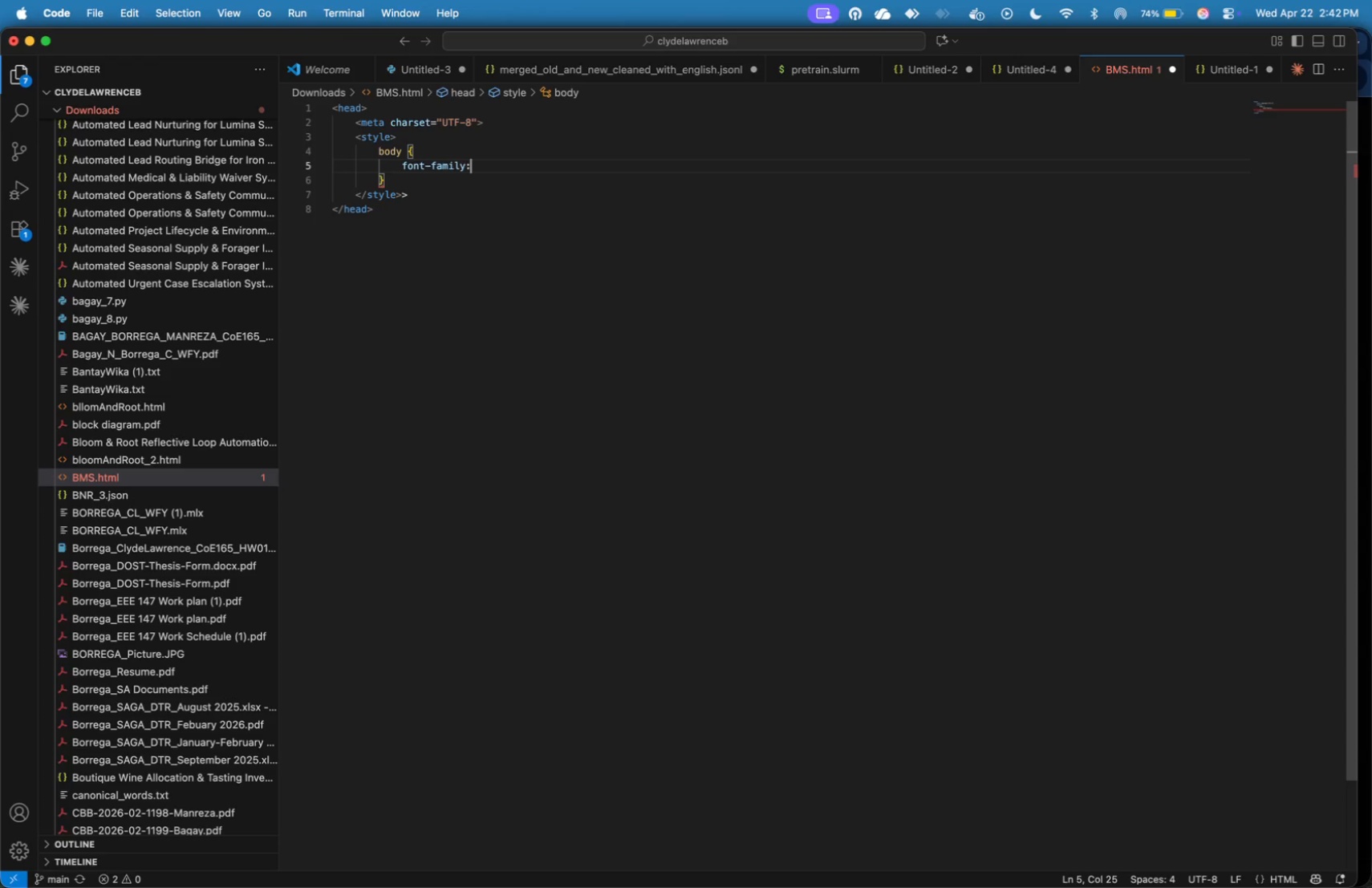 
type( Arial, sans-serif;)
 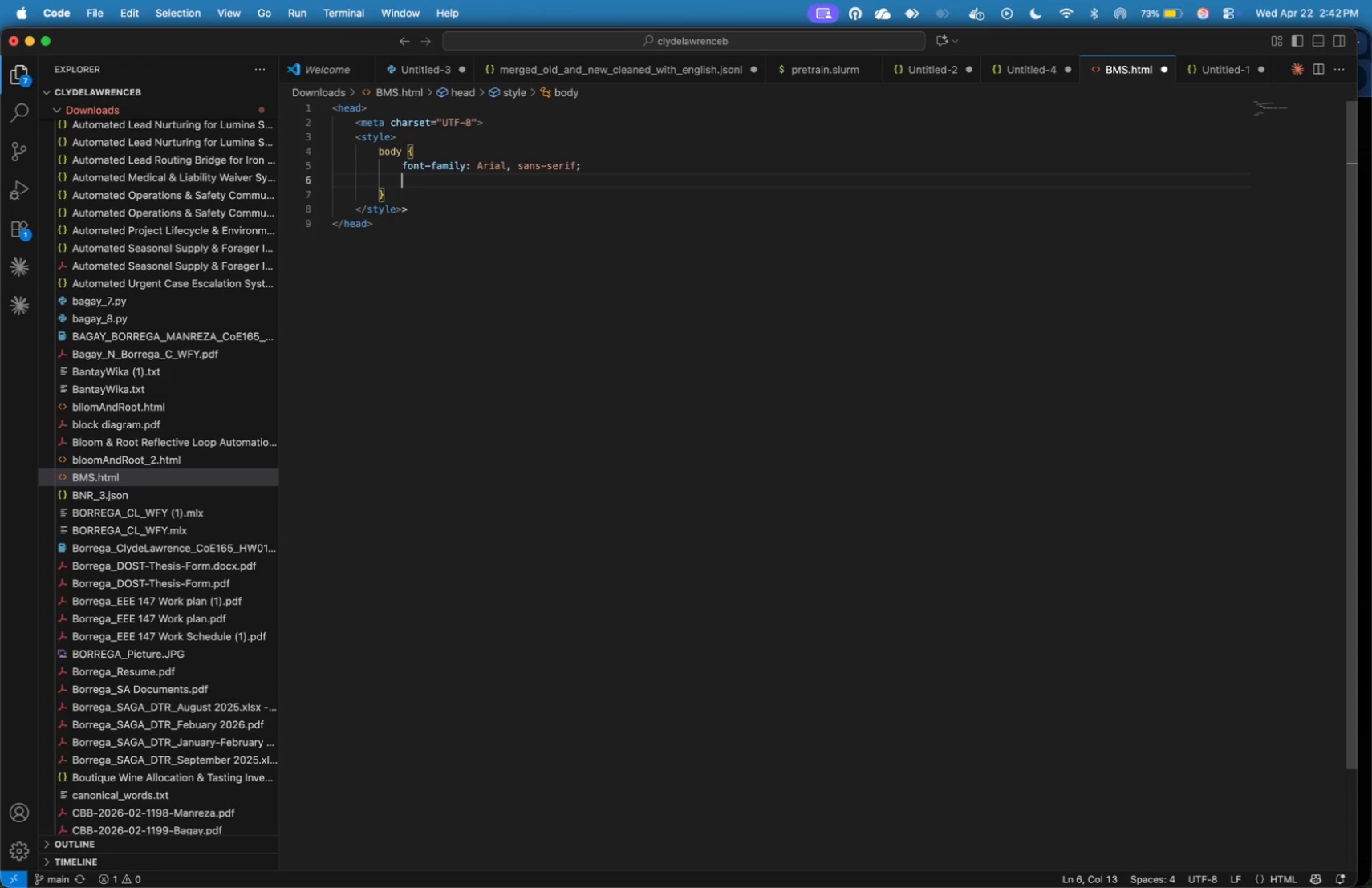 
key(Enter)
 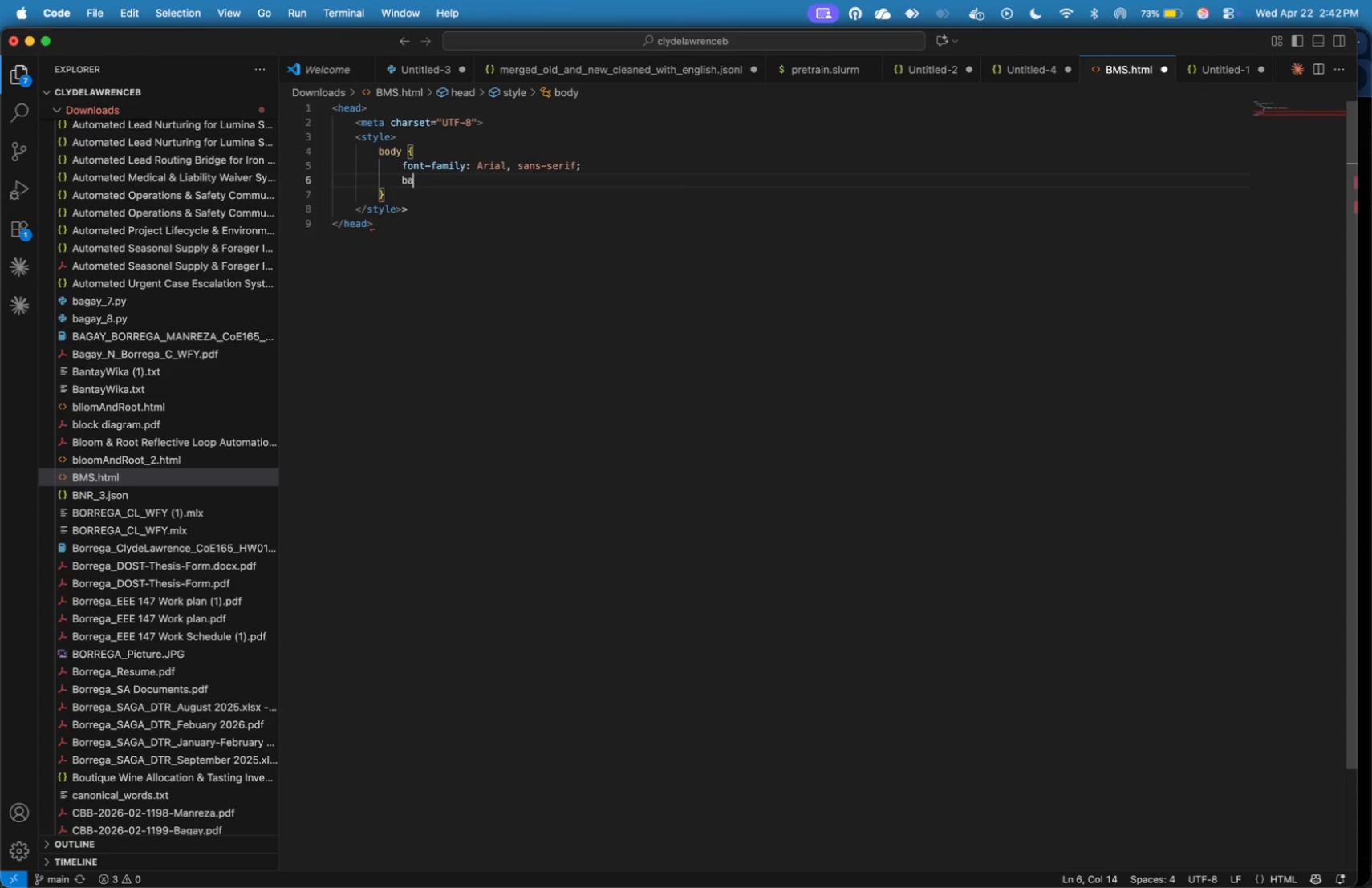 
type(background-color: #f4f6f8;)
 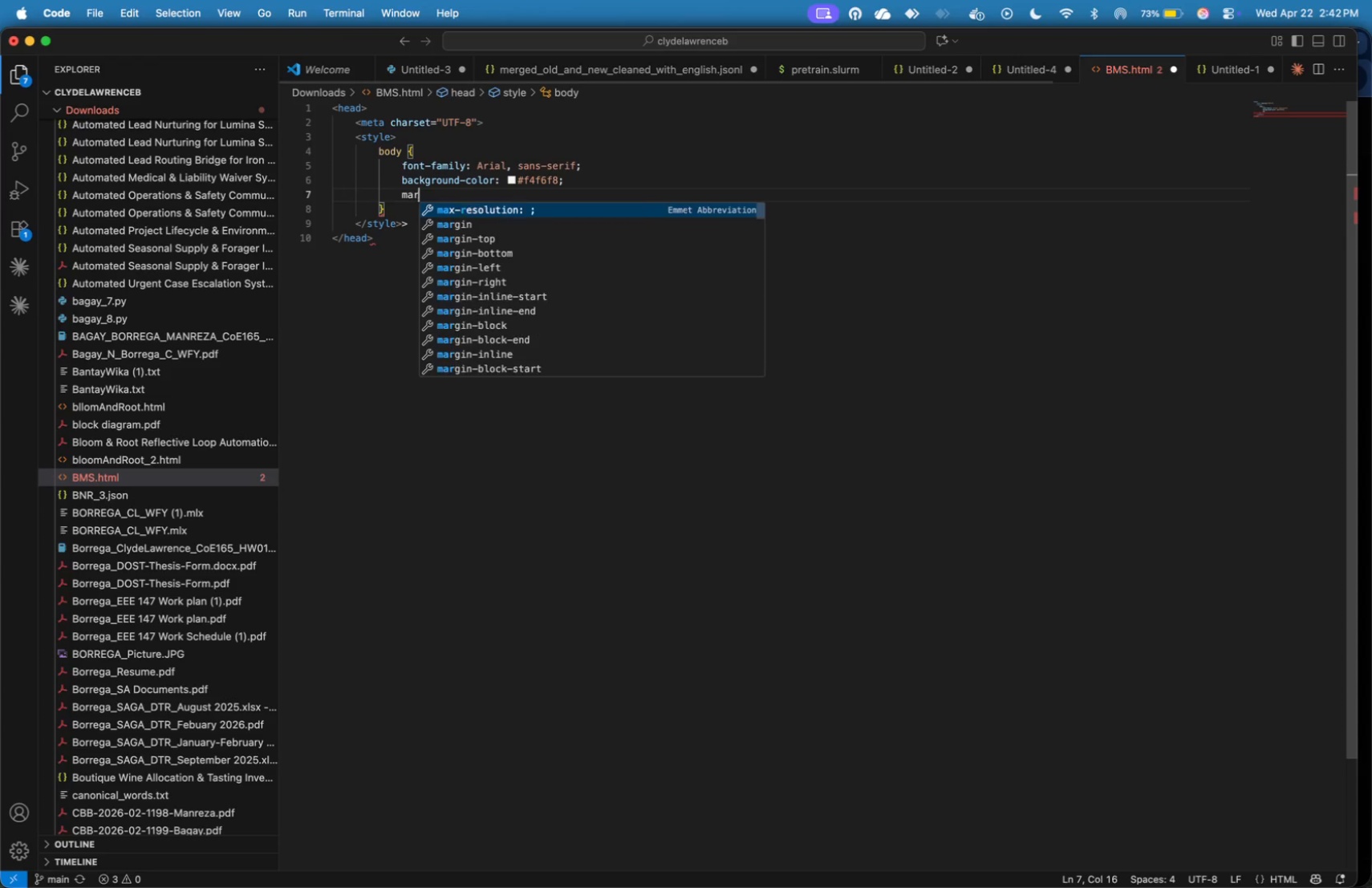 
 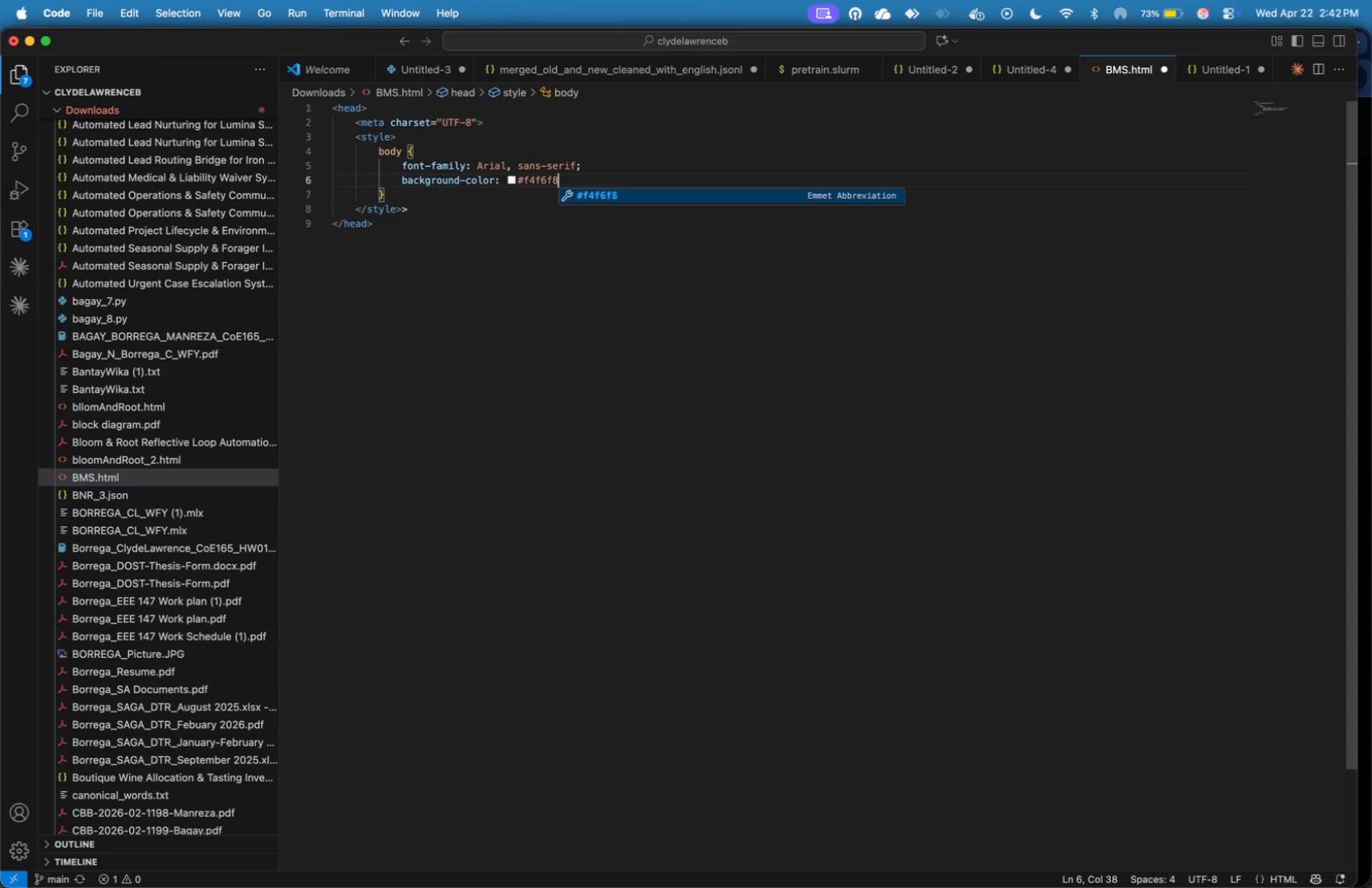 
key(Enter)
 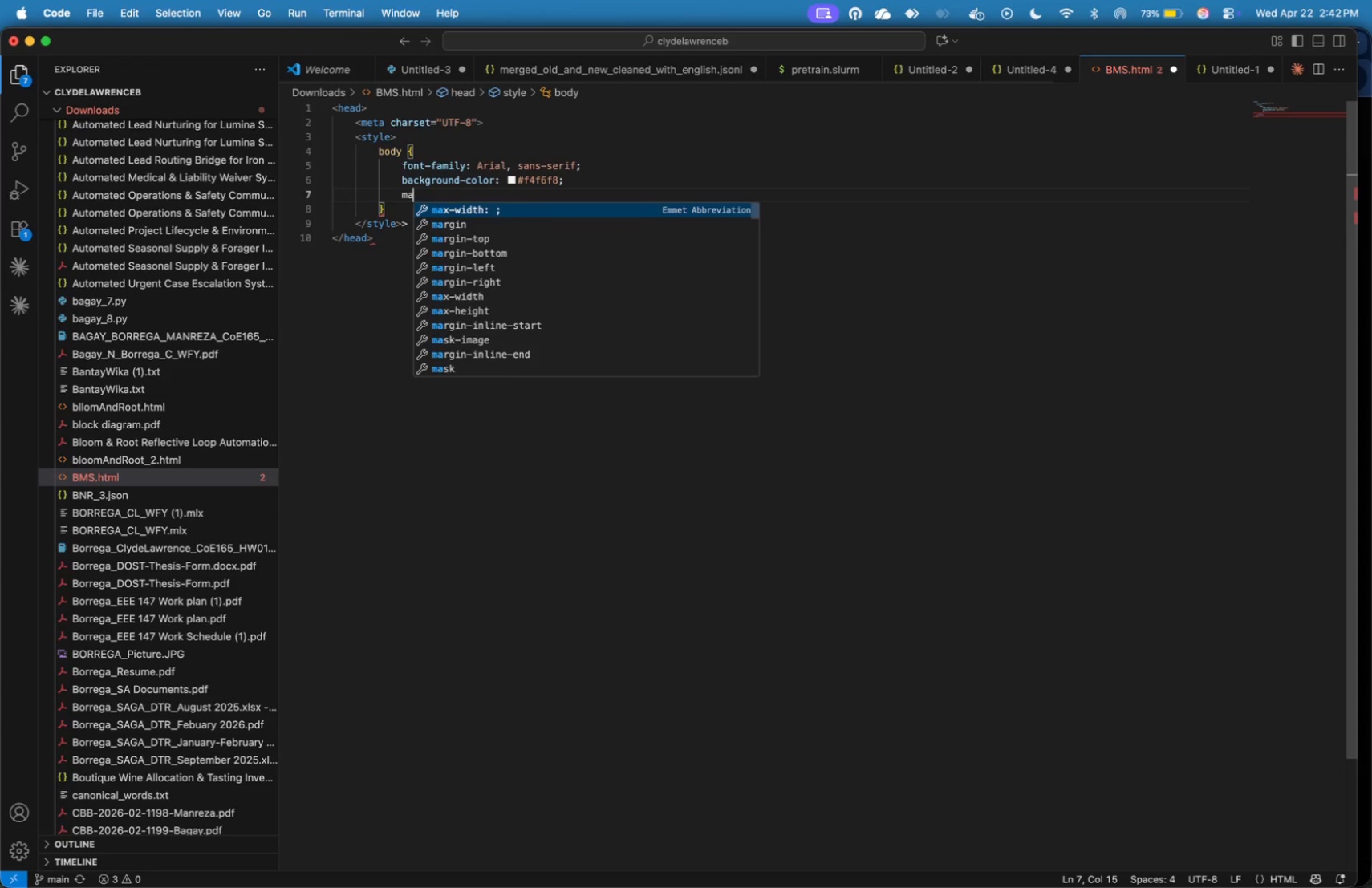 
type(margin: 0;)
 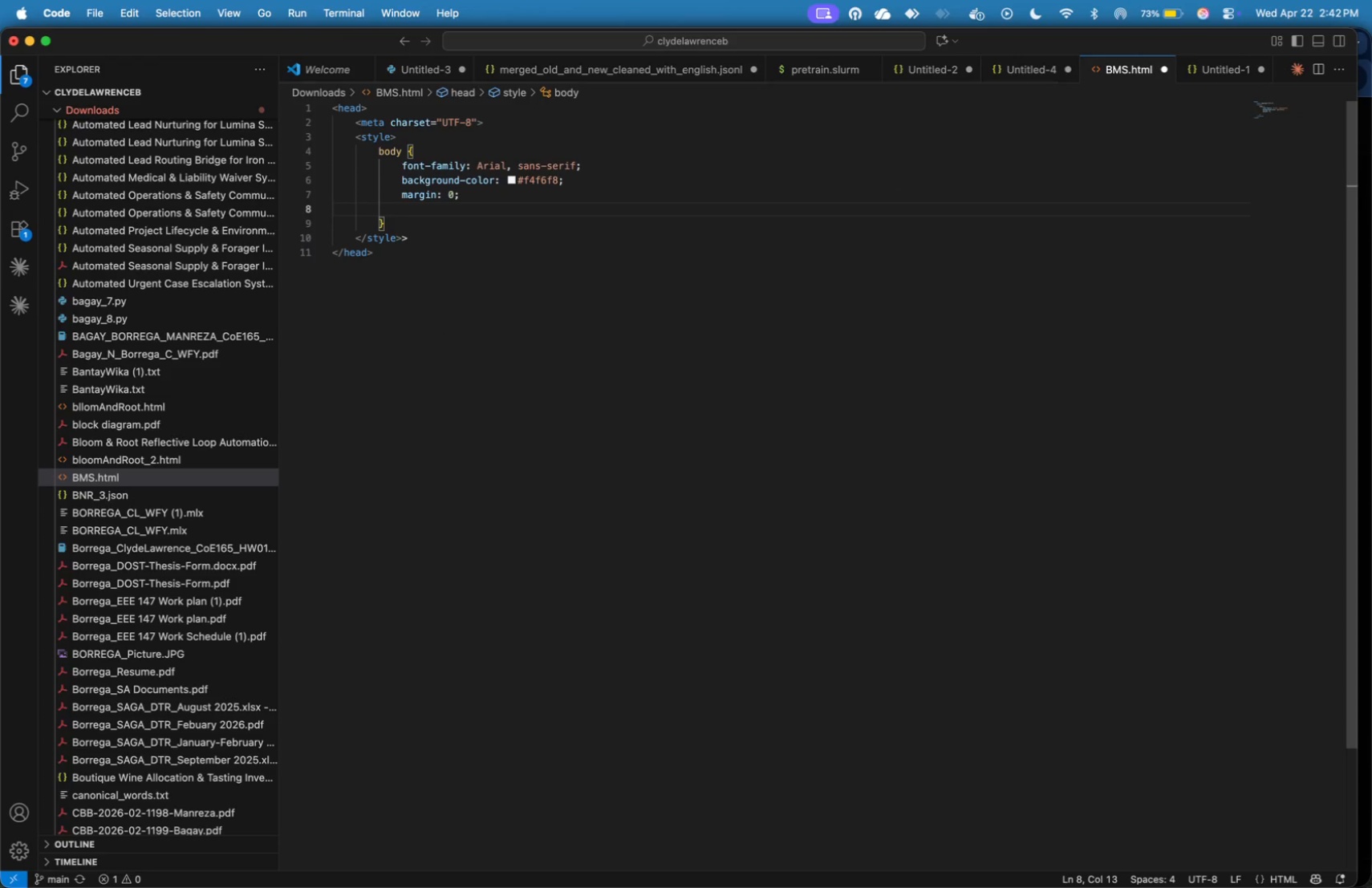 
 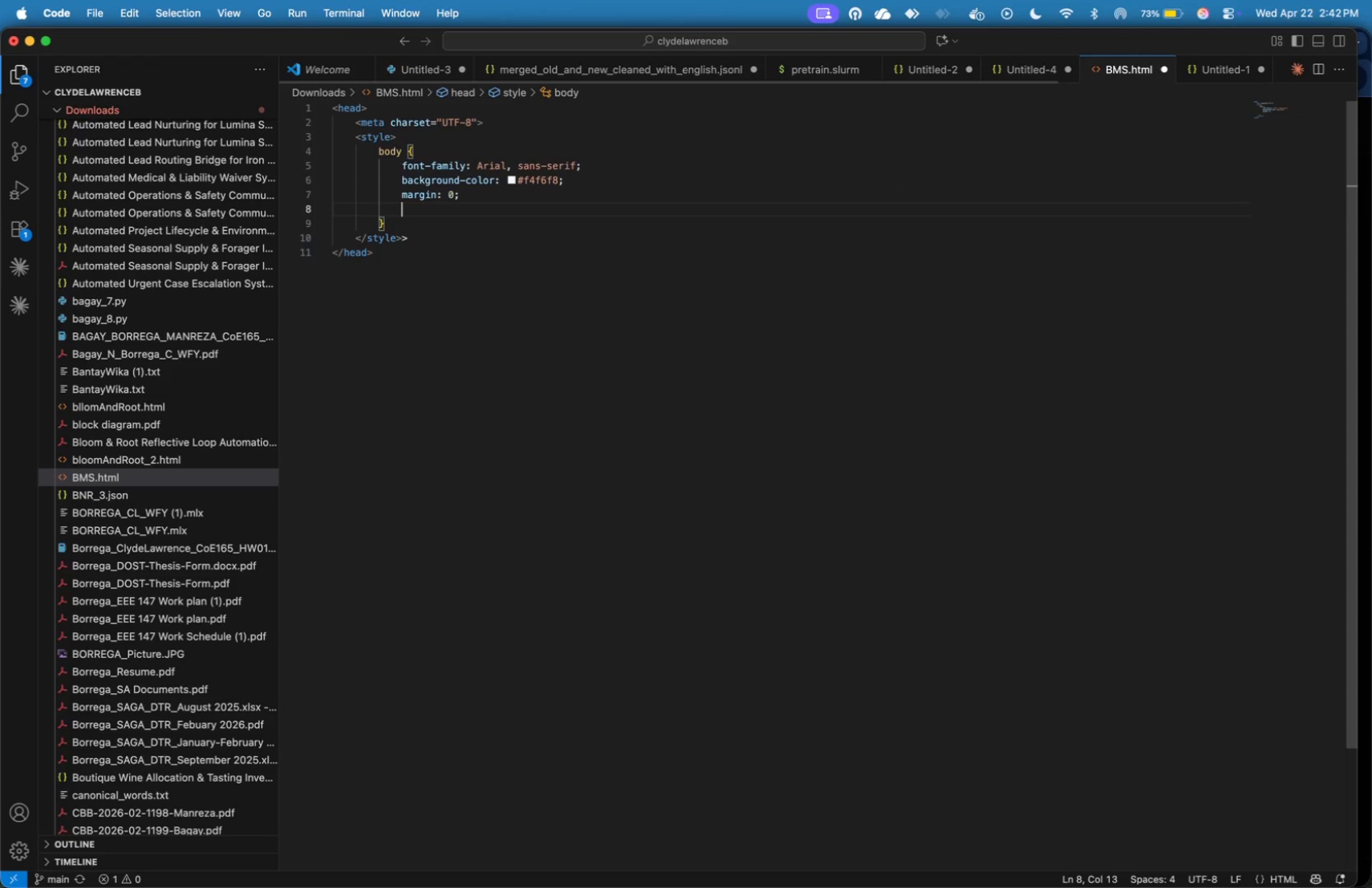 
key(Enter)
 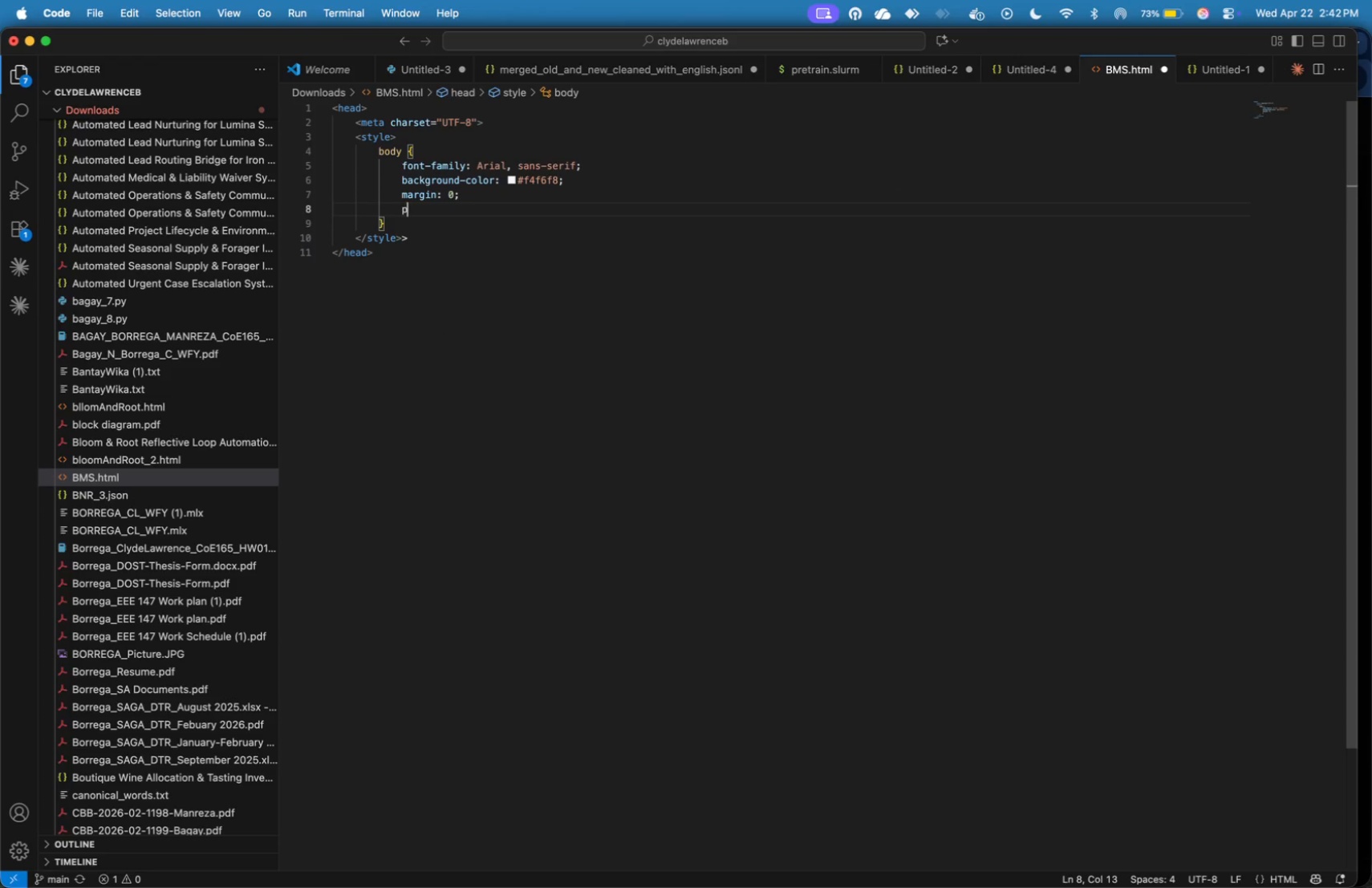 
type(padding: 0;)
 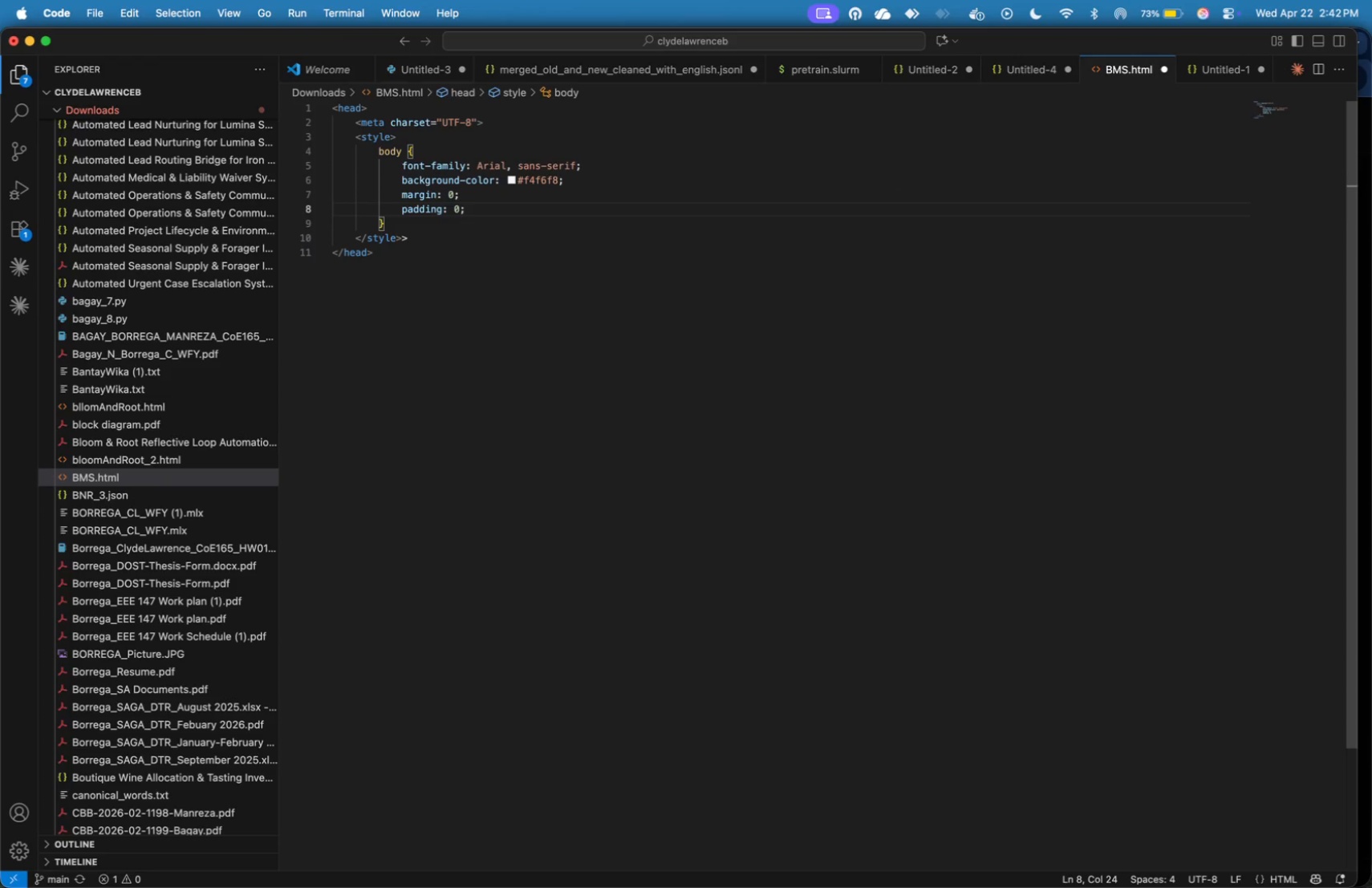 
key(ArrowDown)
 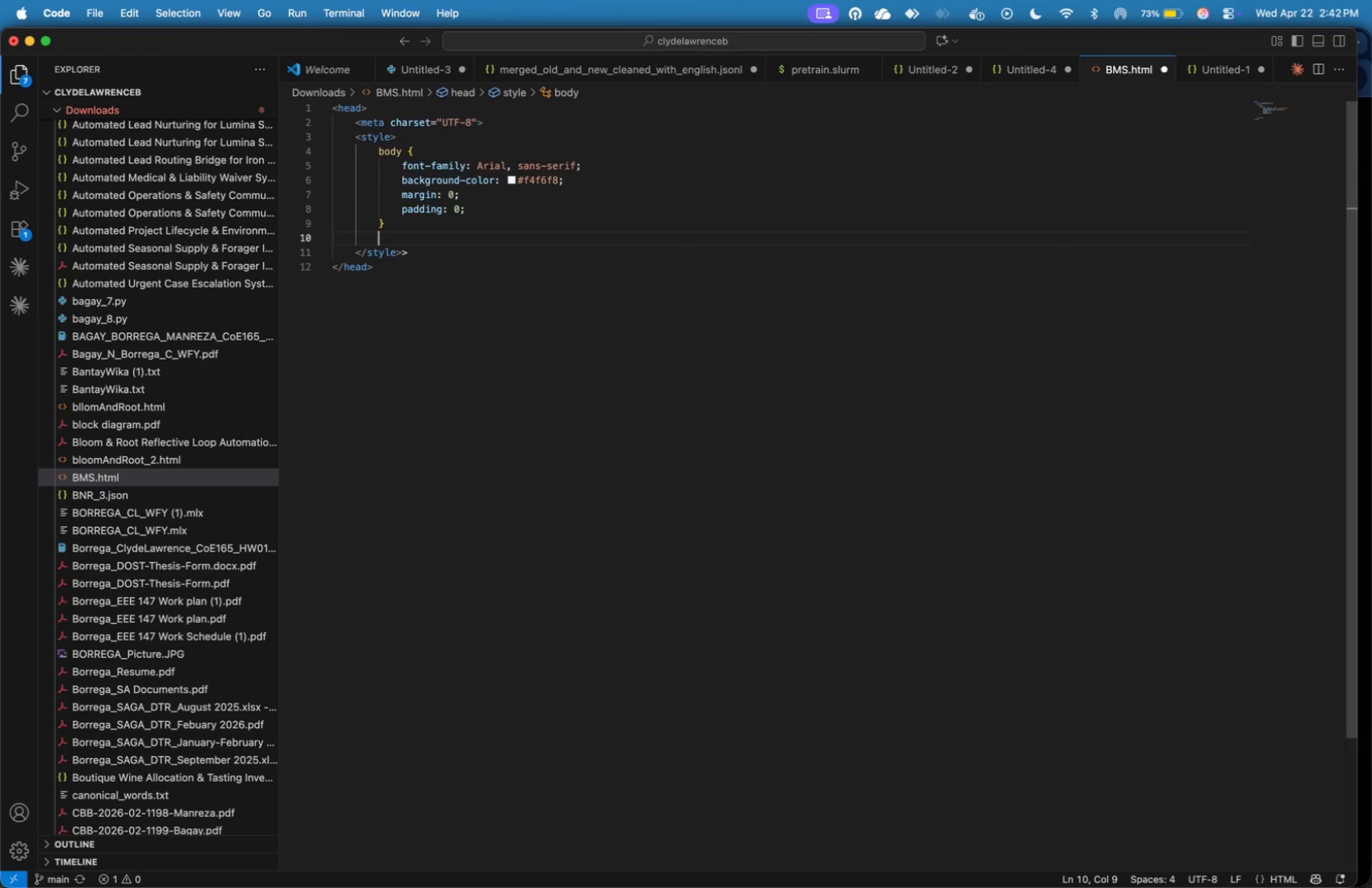 
key(Enter)
 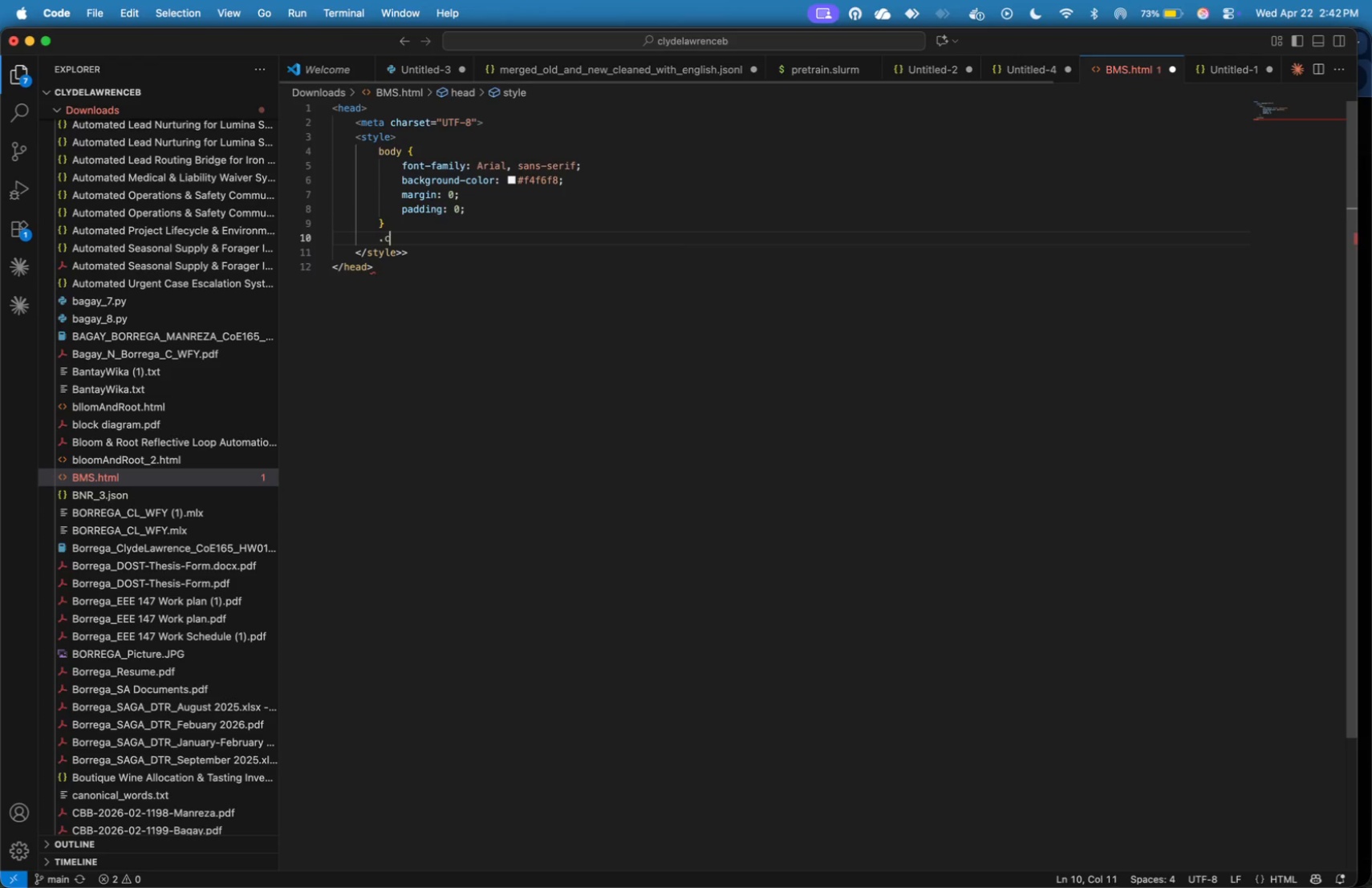 
type(.container {)
 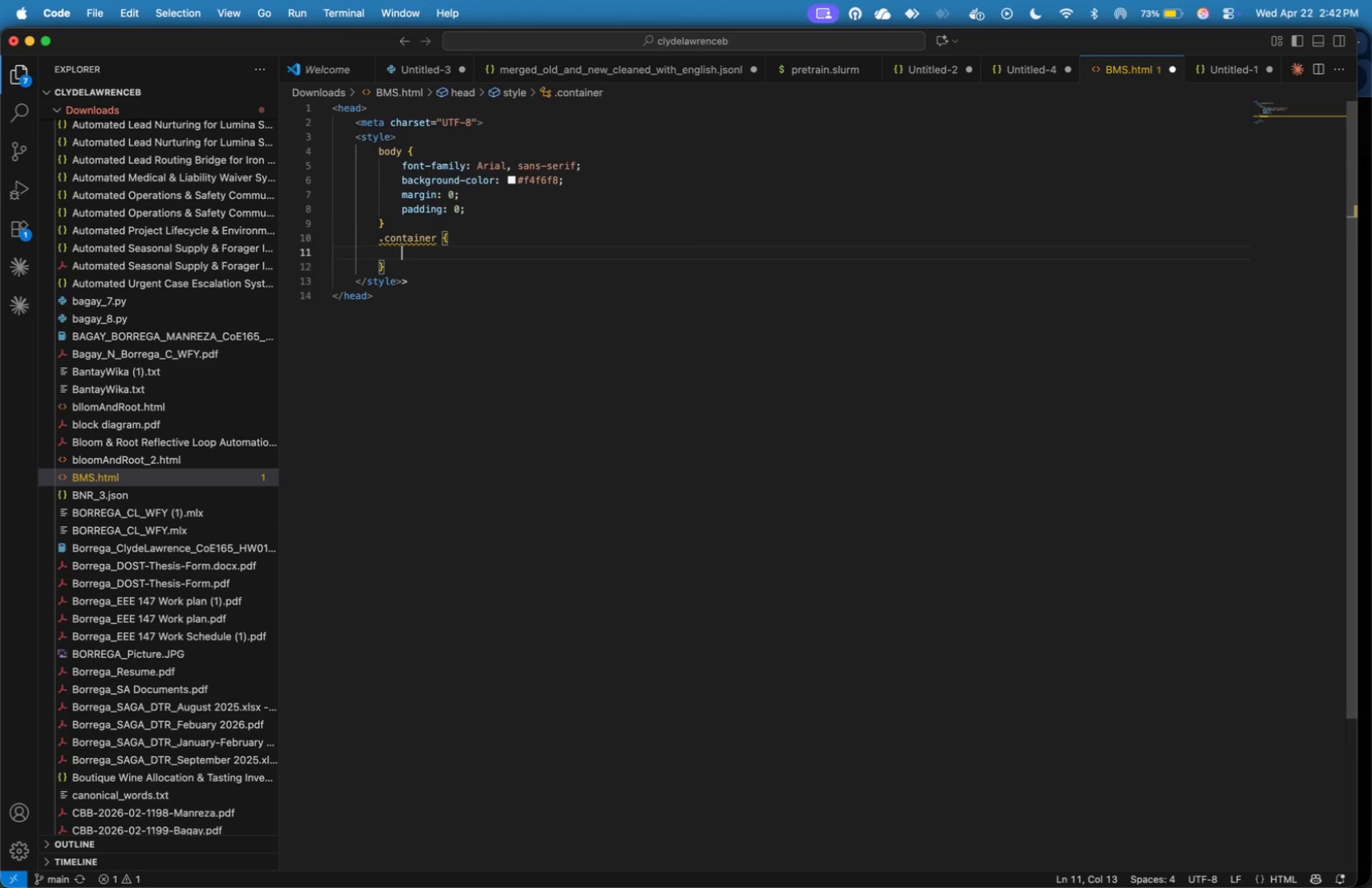 
key(Enter)
 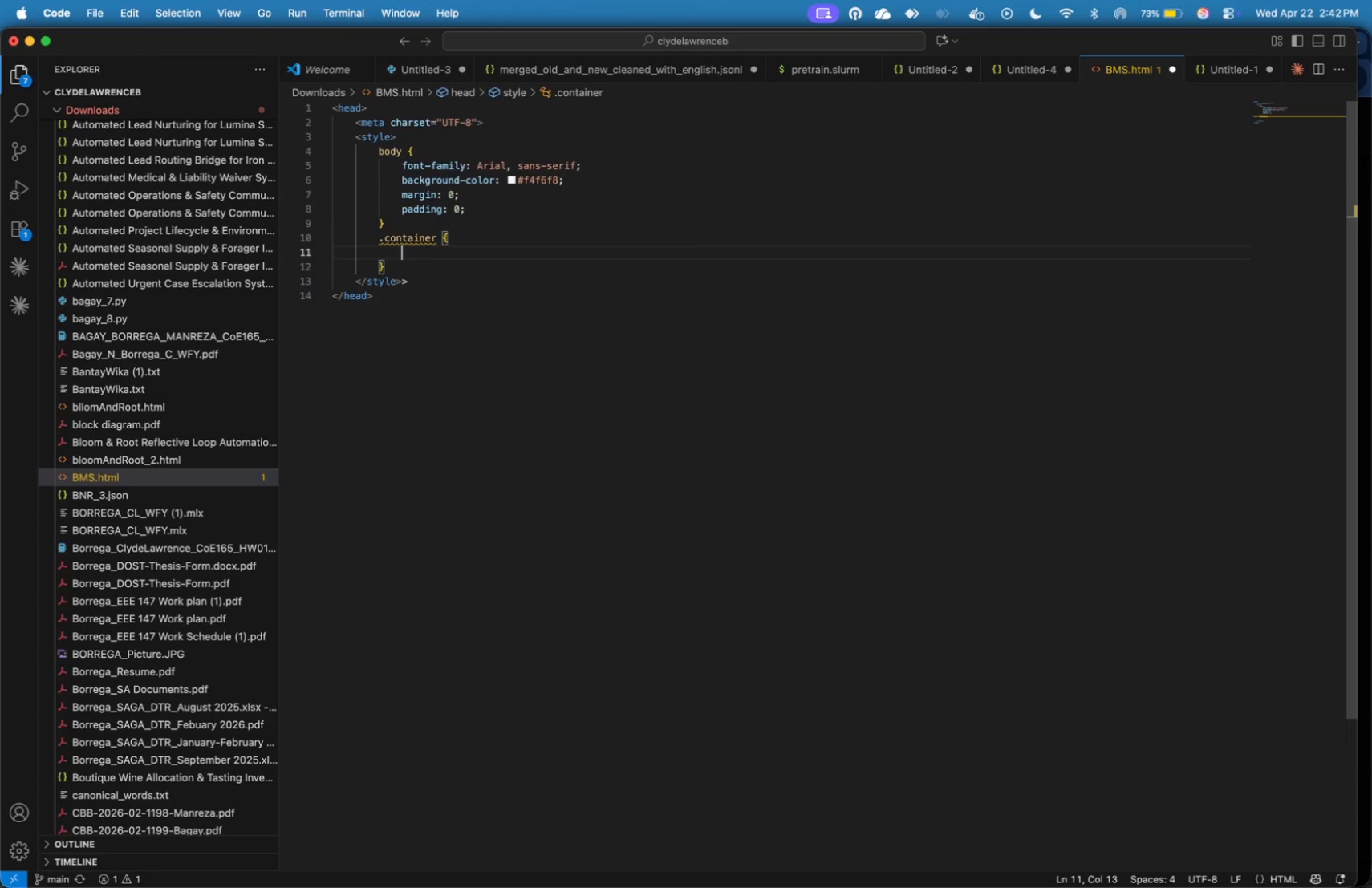 
type(max-width: 600px;)
 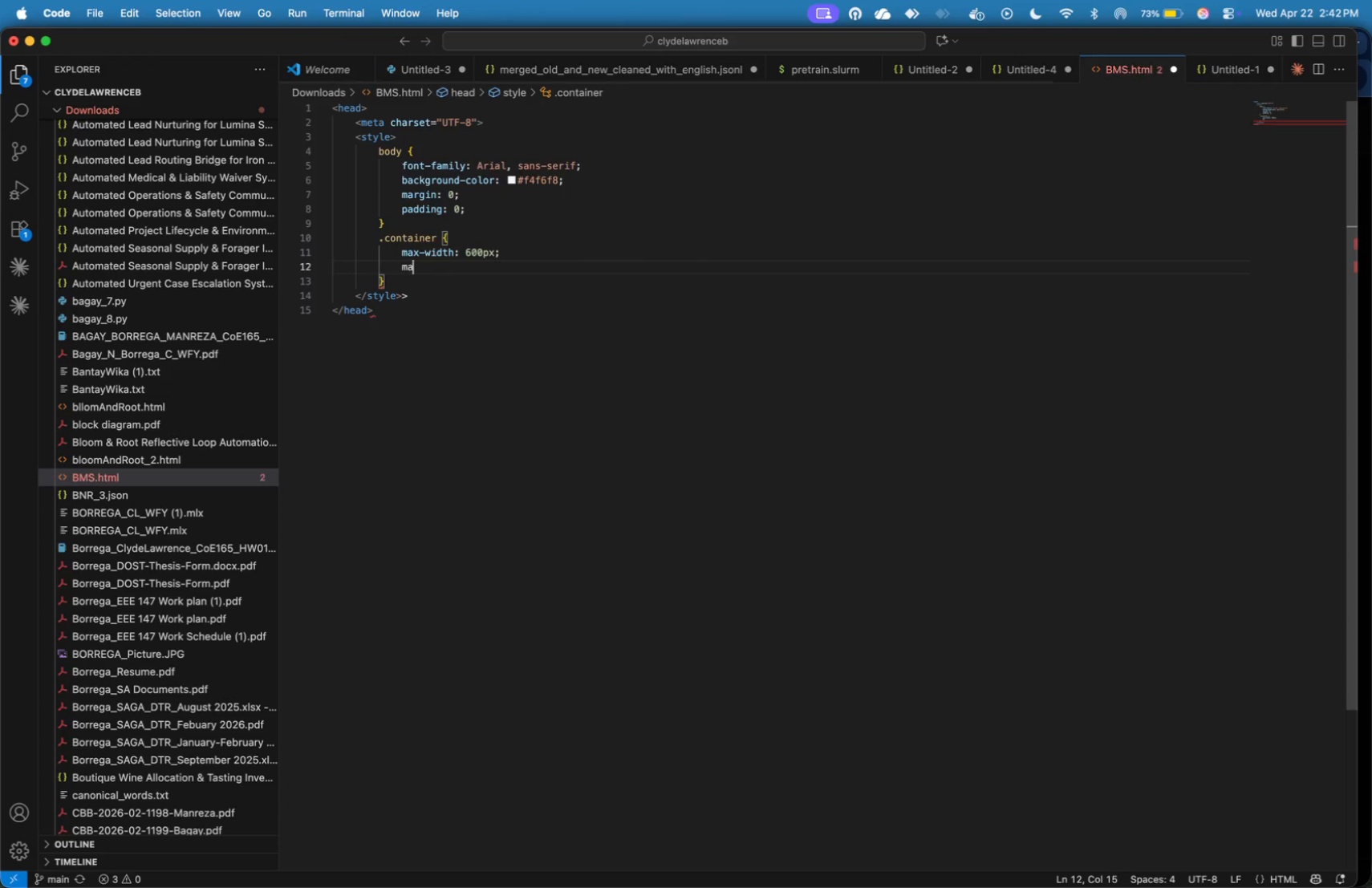 
 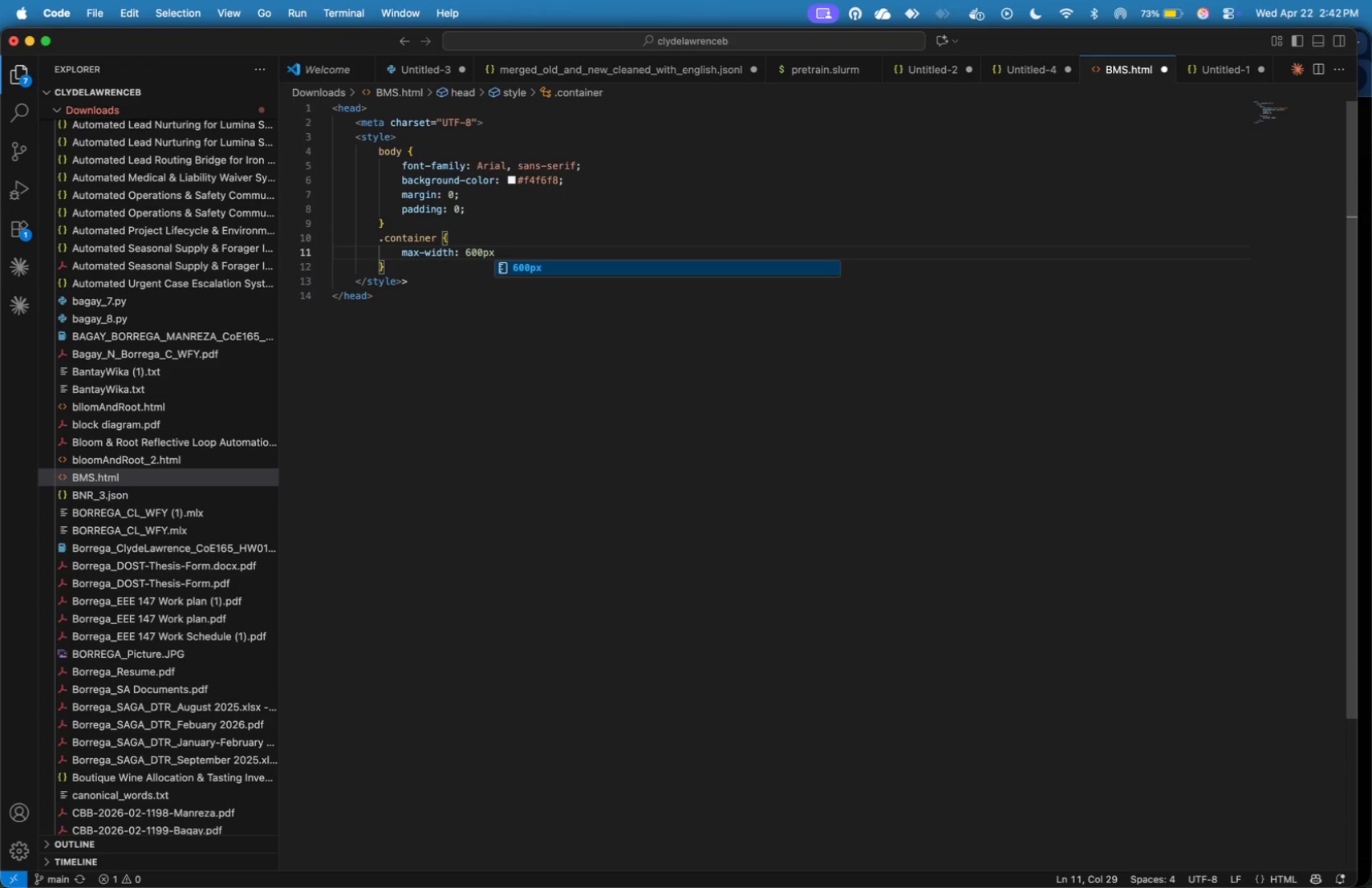 
key(Enter)
 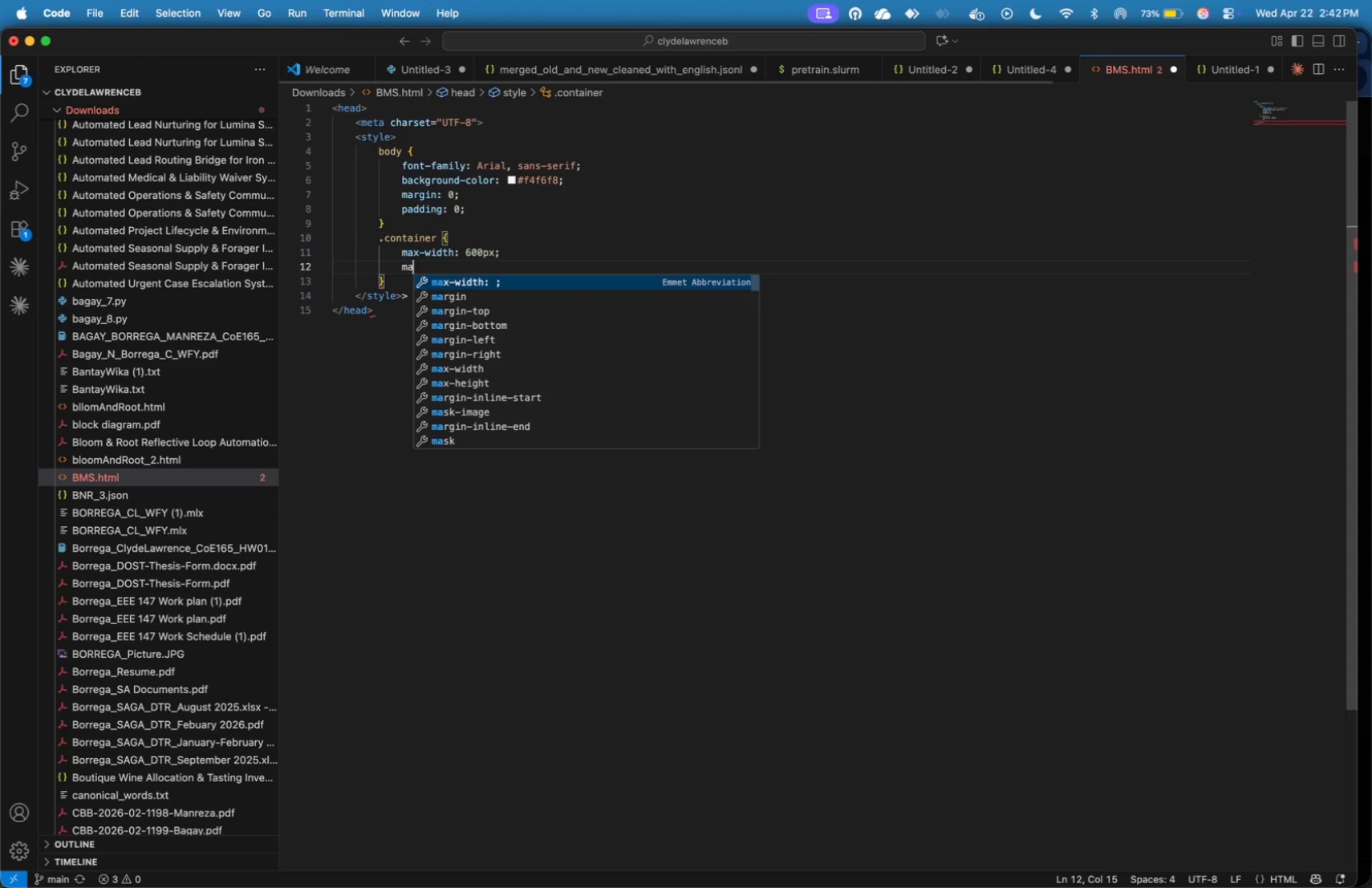 
type(margin: 20px auot)
key(Backspace)
key(Backspace)
type(to;)
 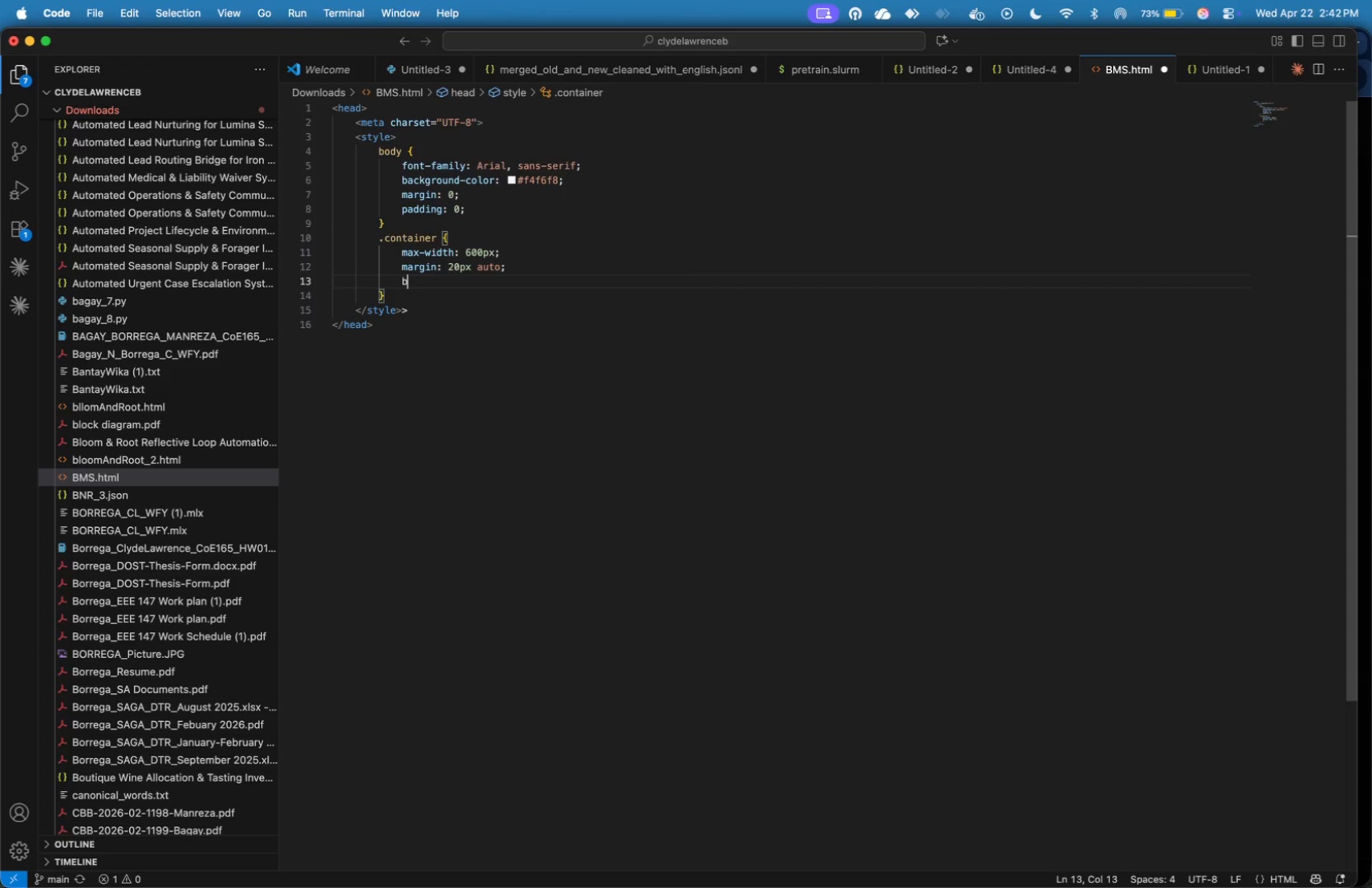 
 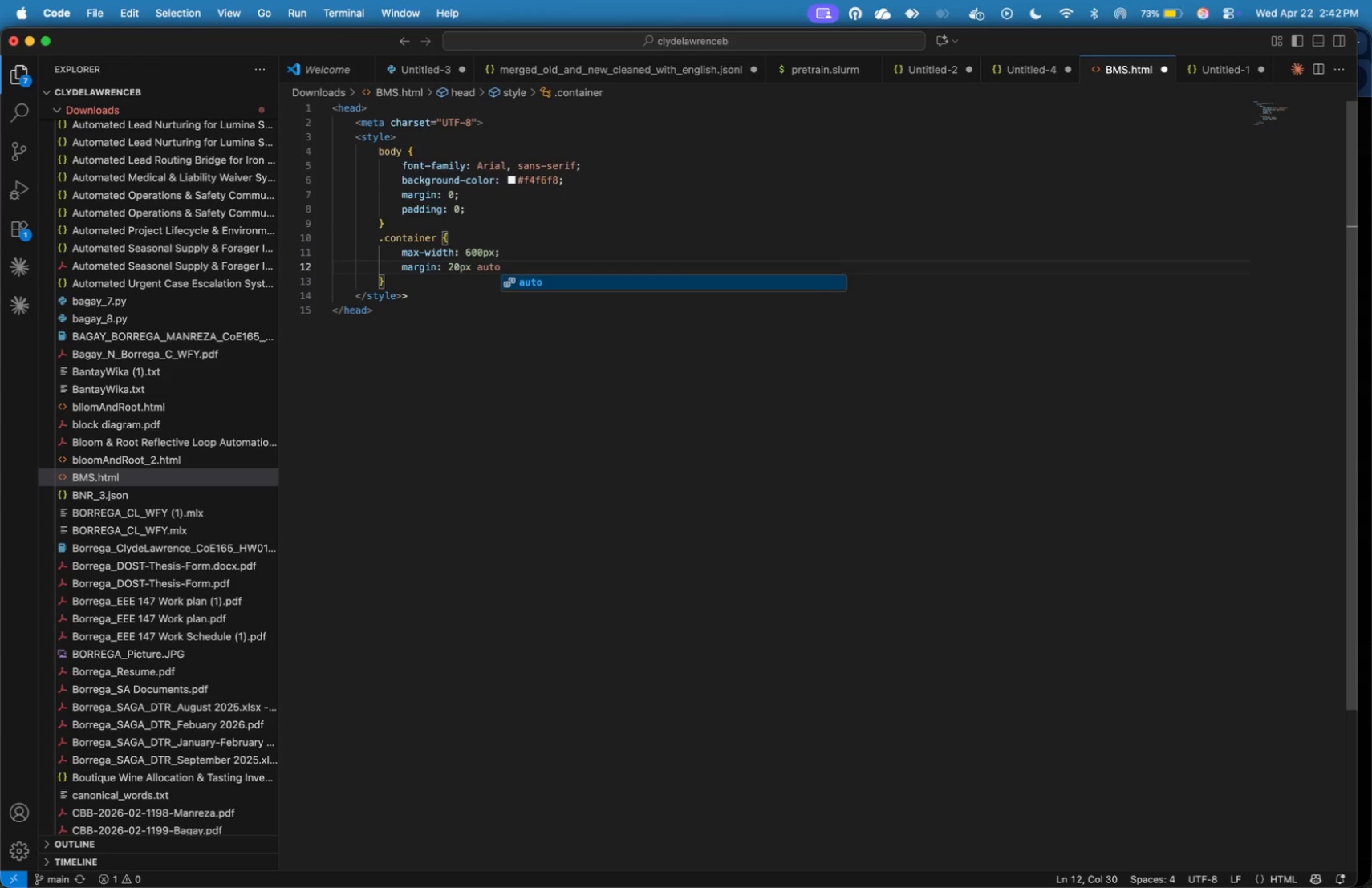 
key(Enter)
 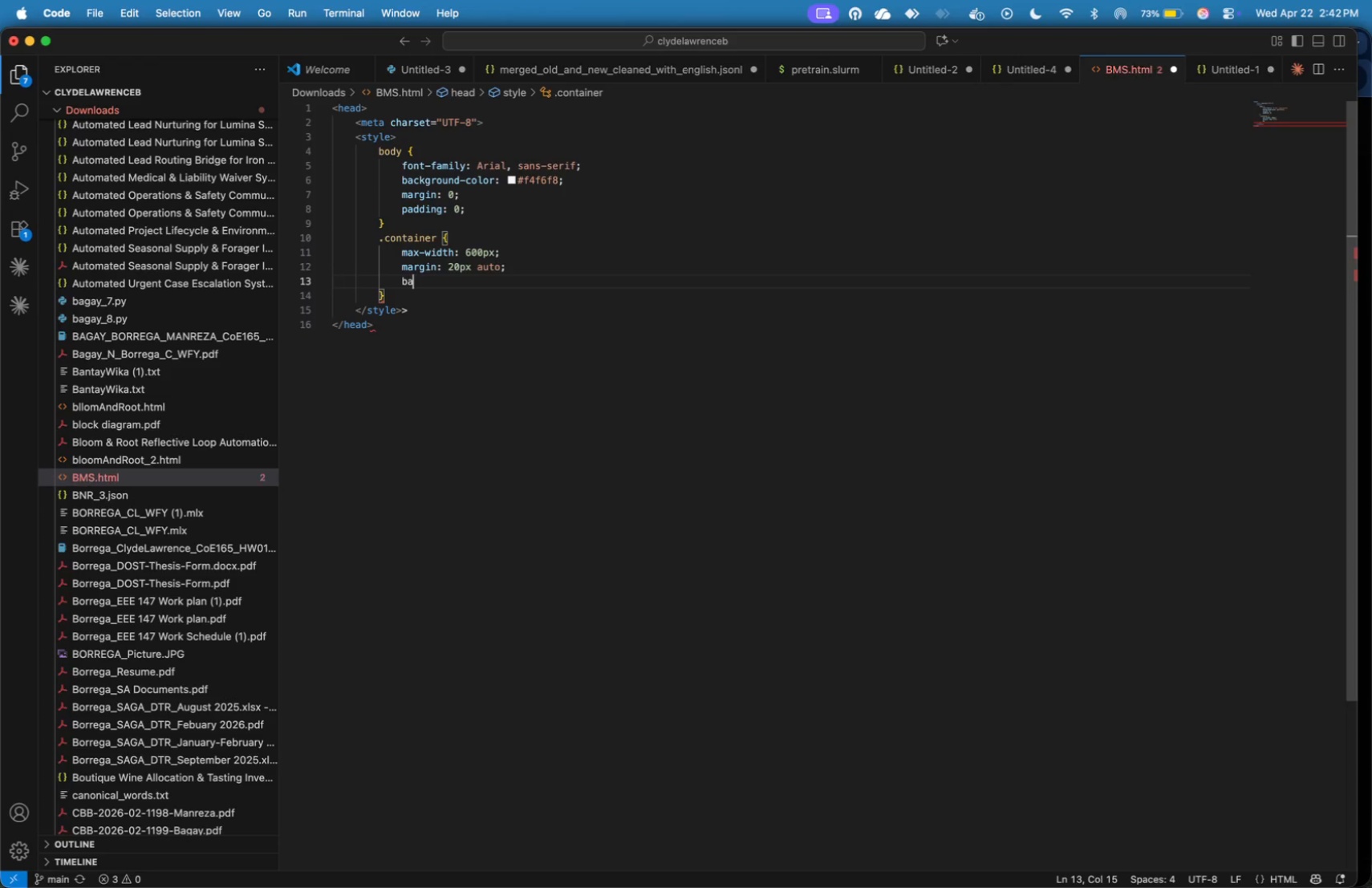 
type(background: )
 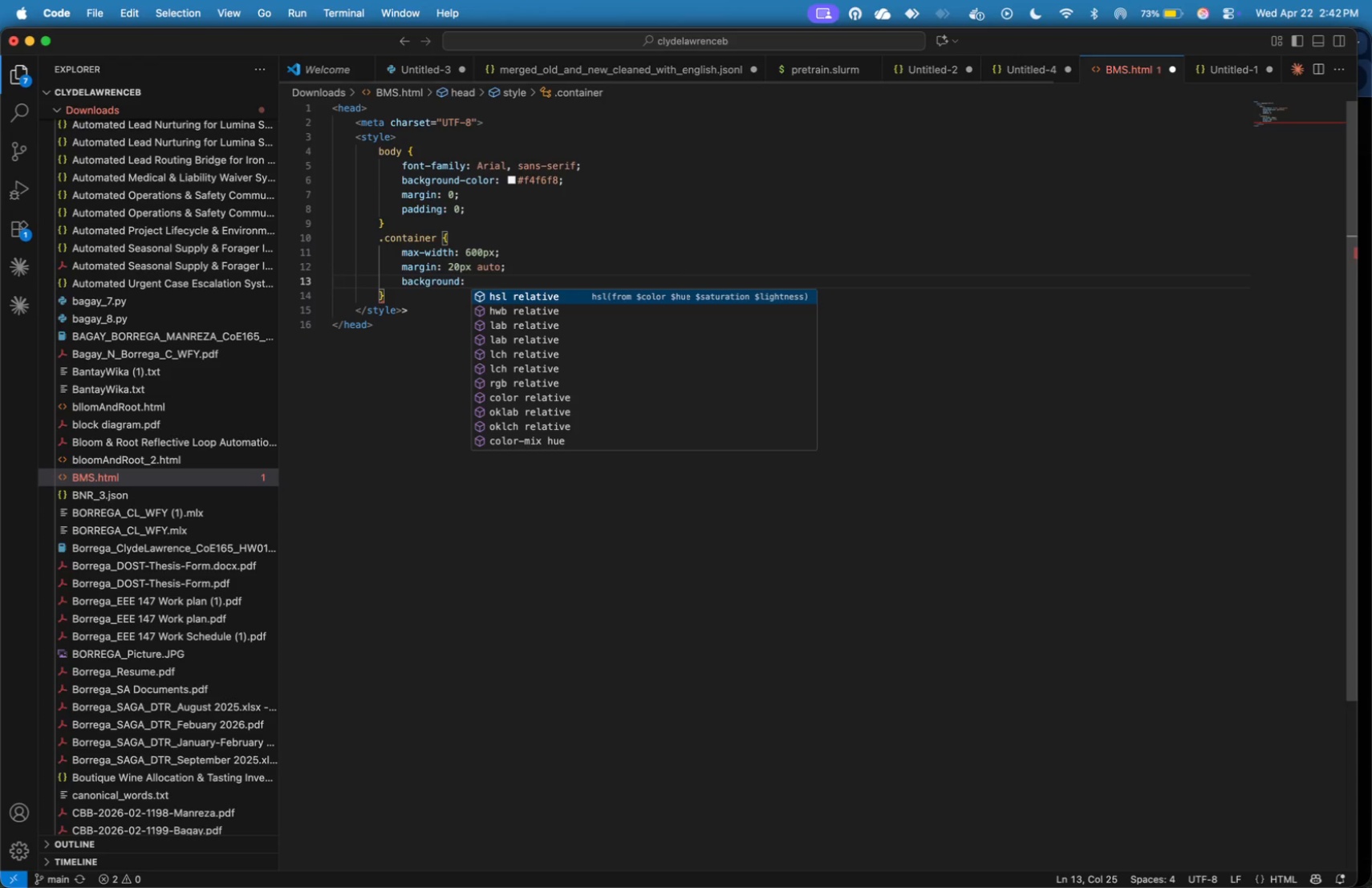 
wait(5.54)
 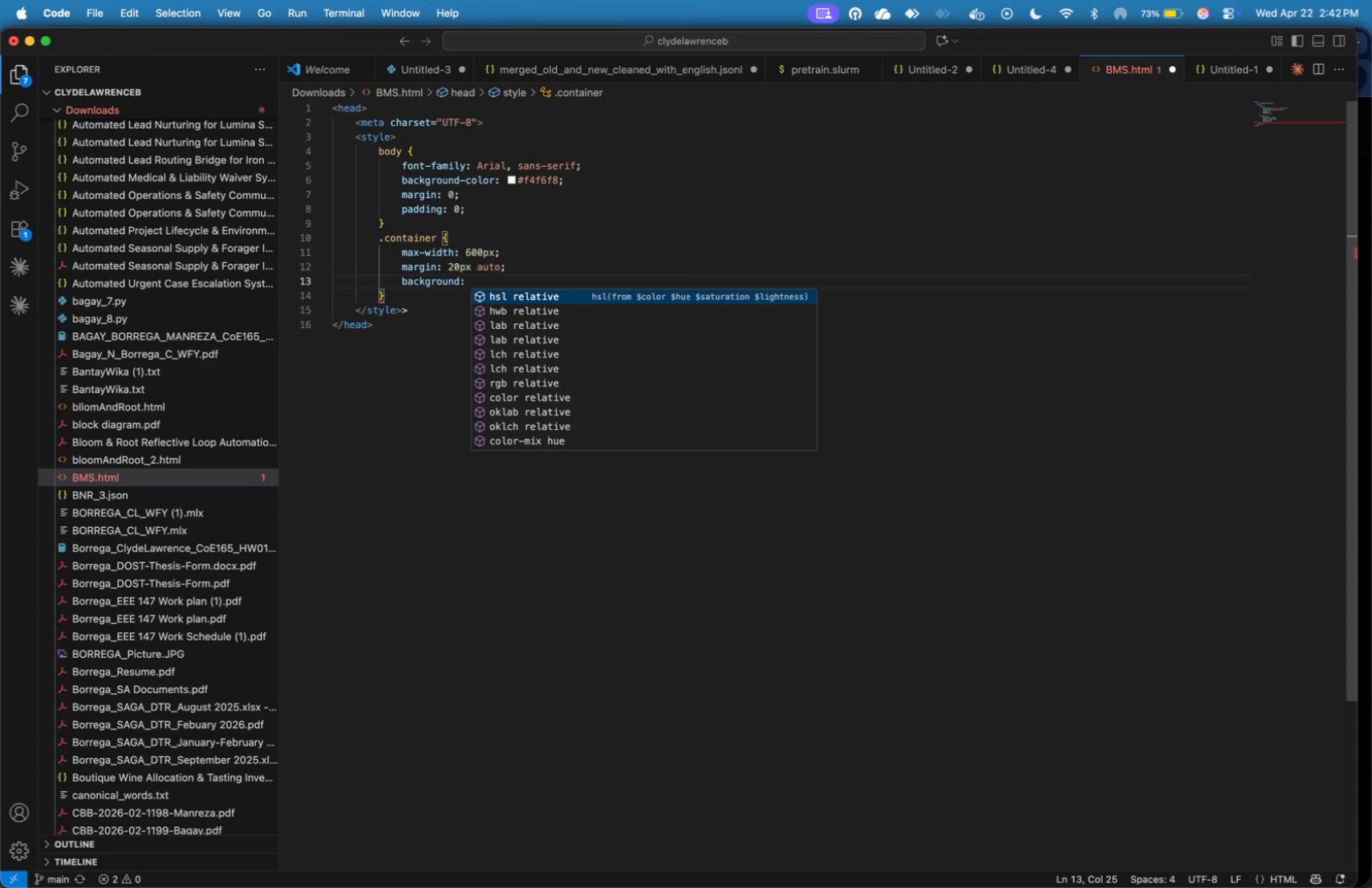 
type(#ffffff;)
 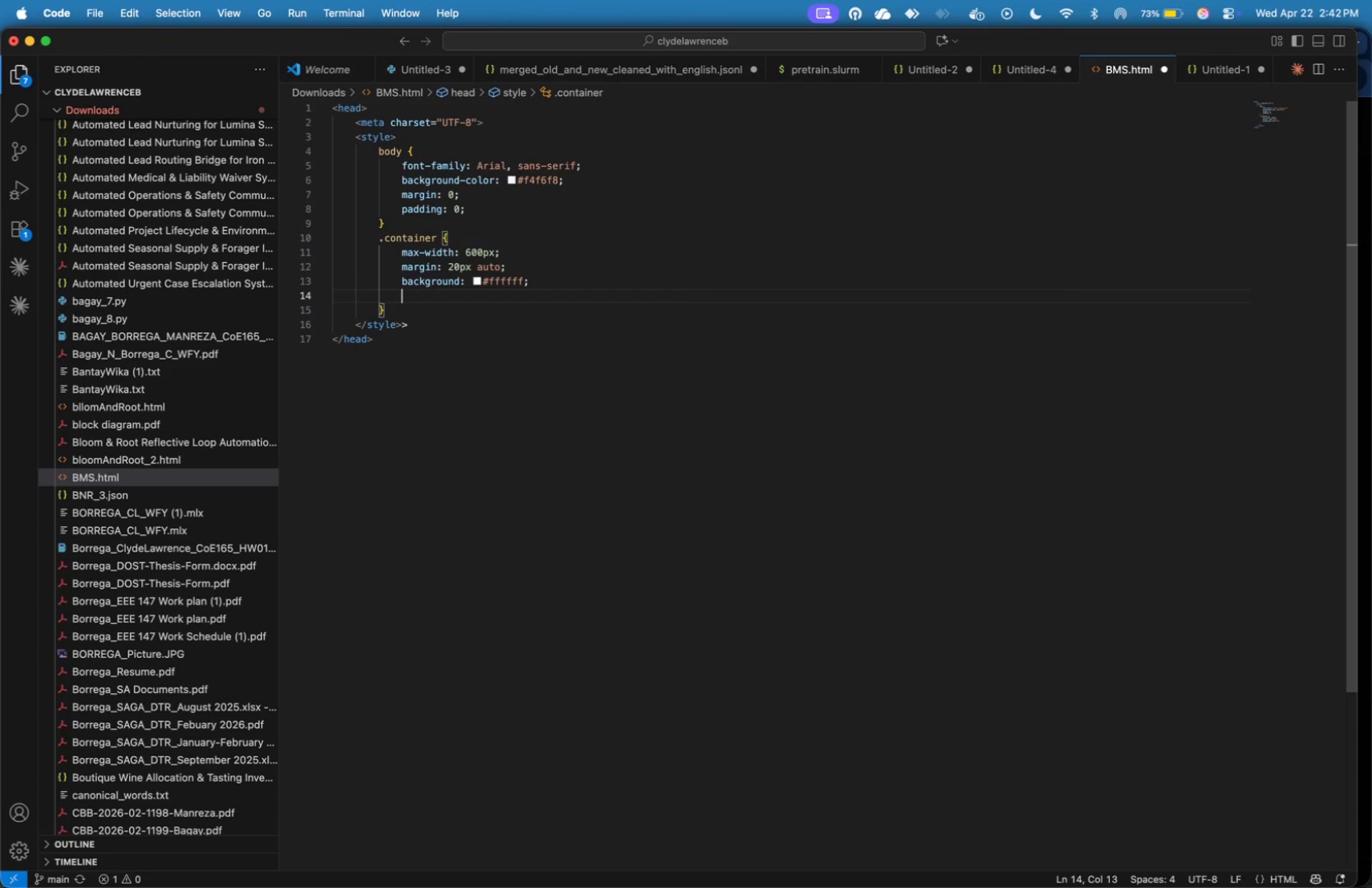 
key(Enter)
 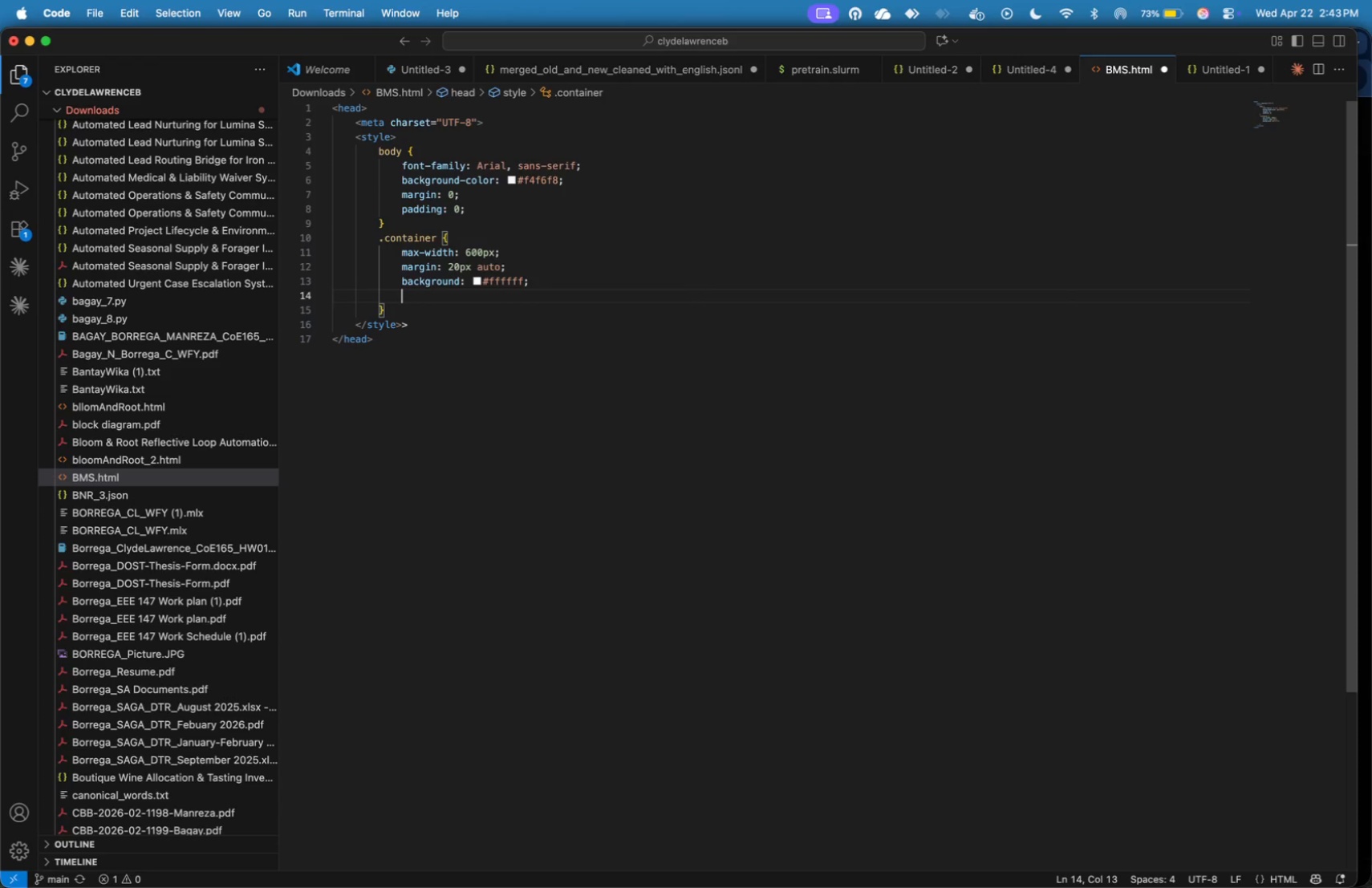 
type(br)
key(Backspace)
type(order-radius: 8px;)
 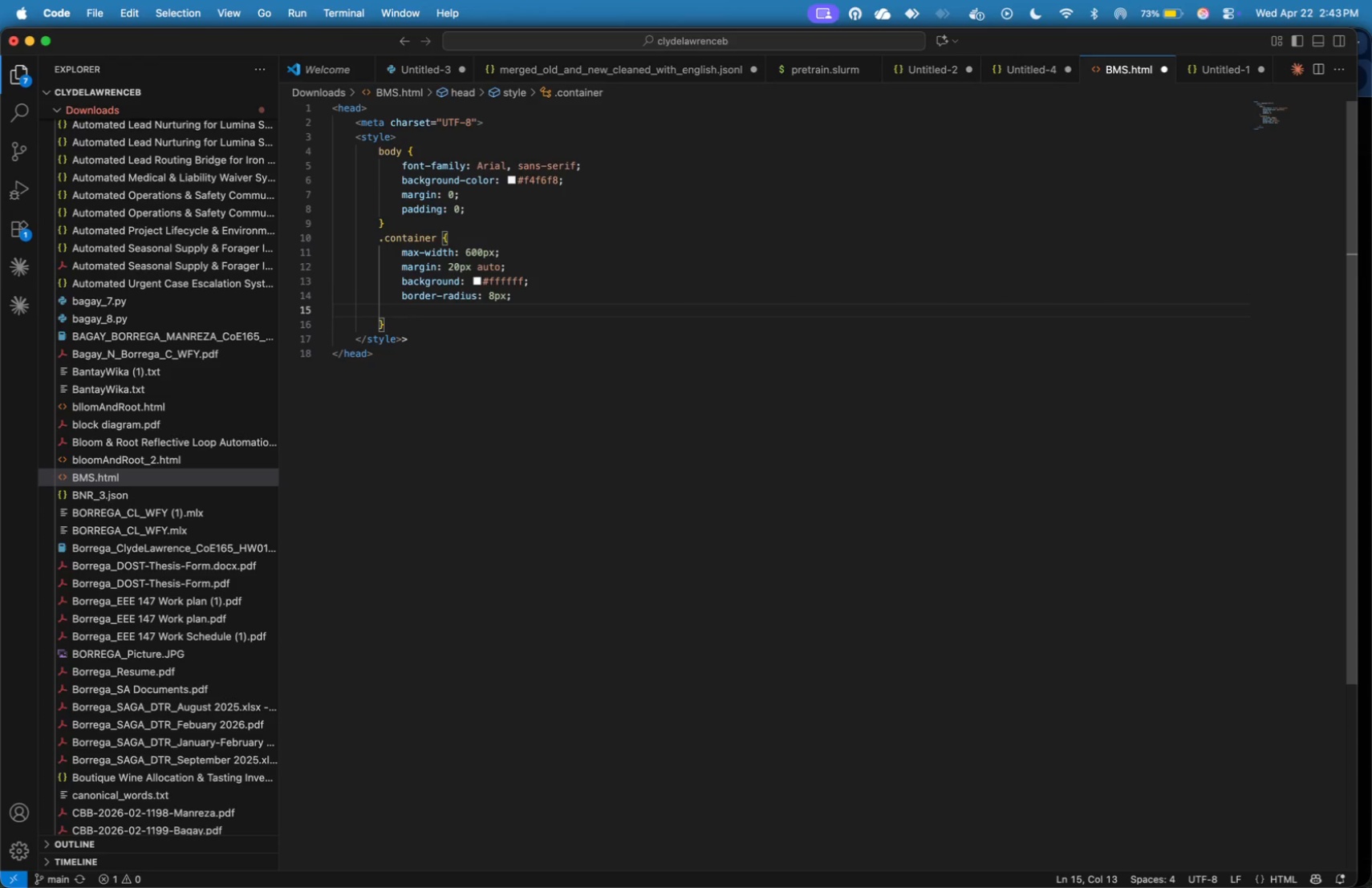 
 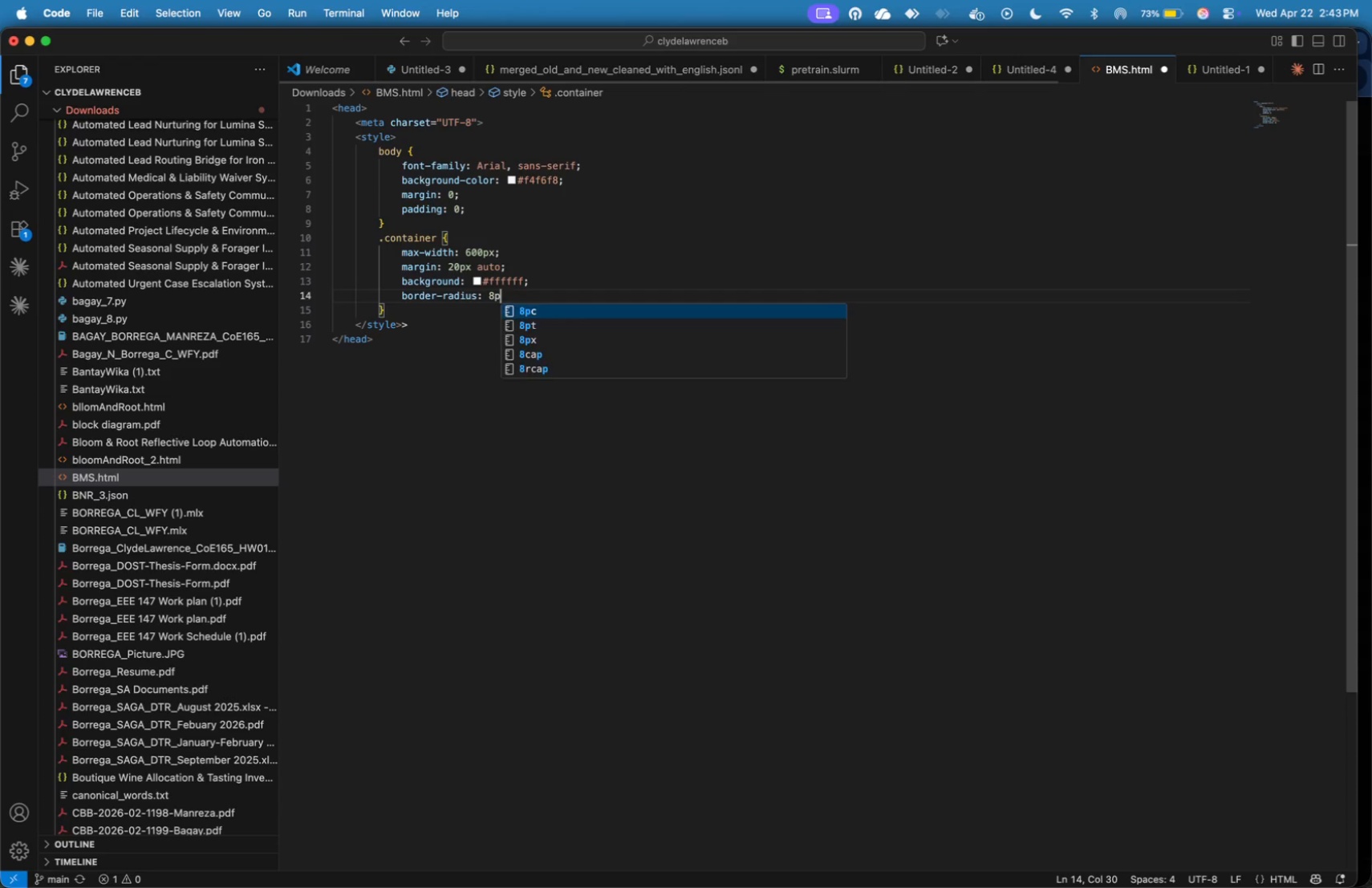 
key(Enter)
 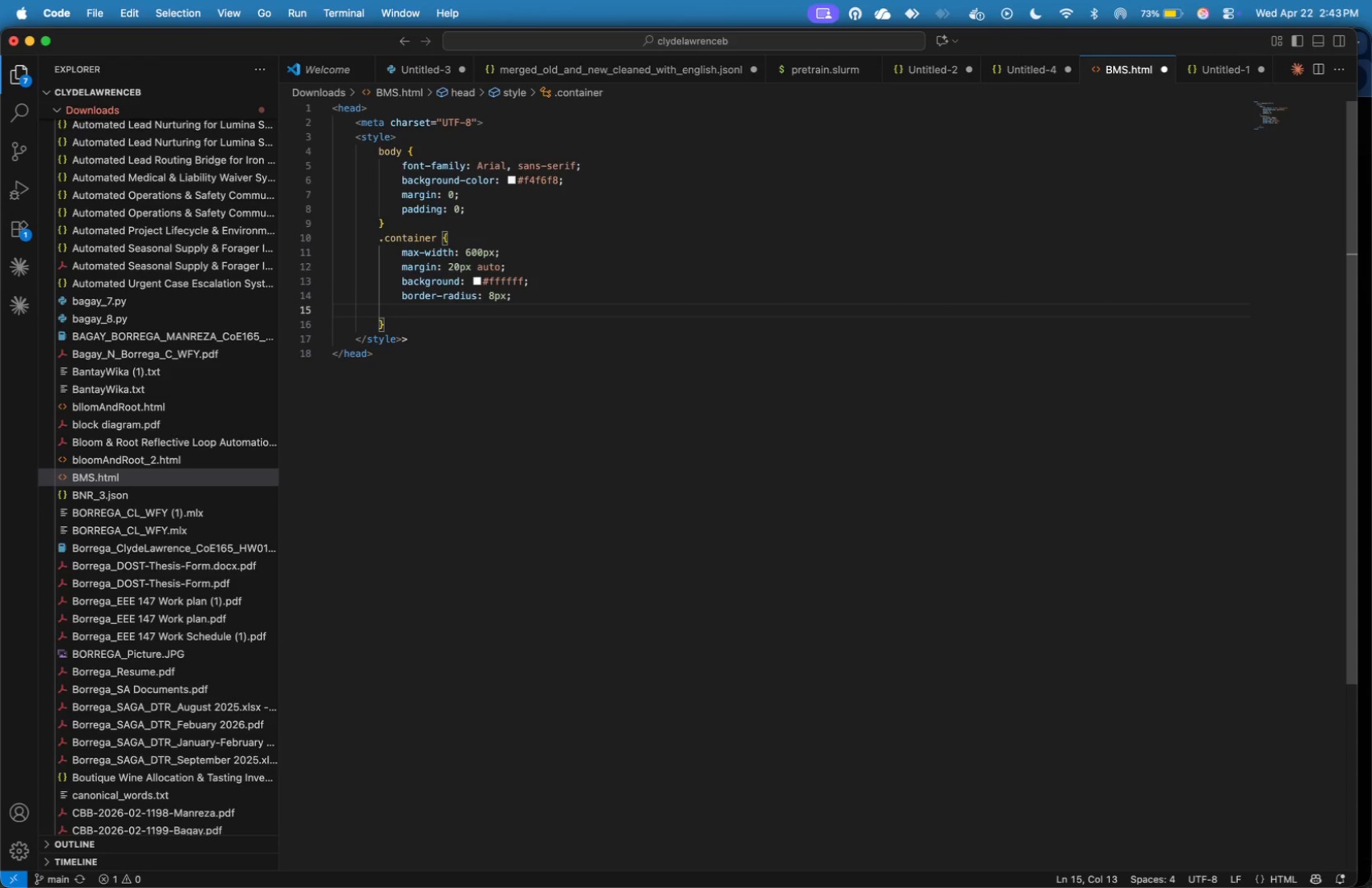 
type(overflow: hidden;)
 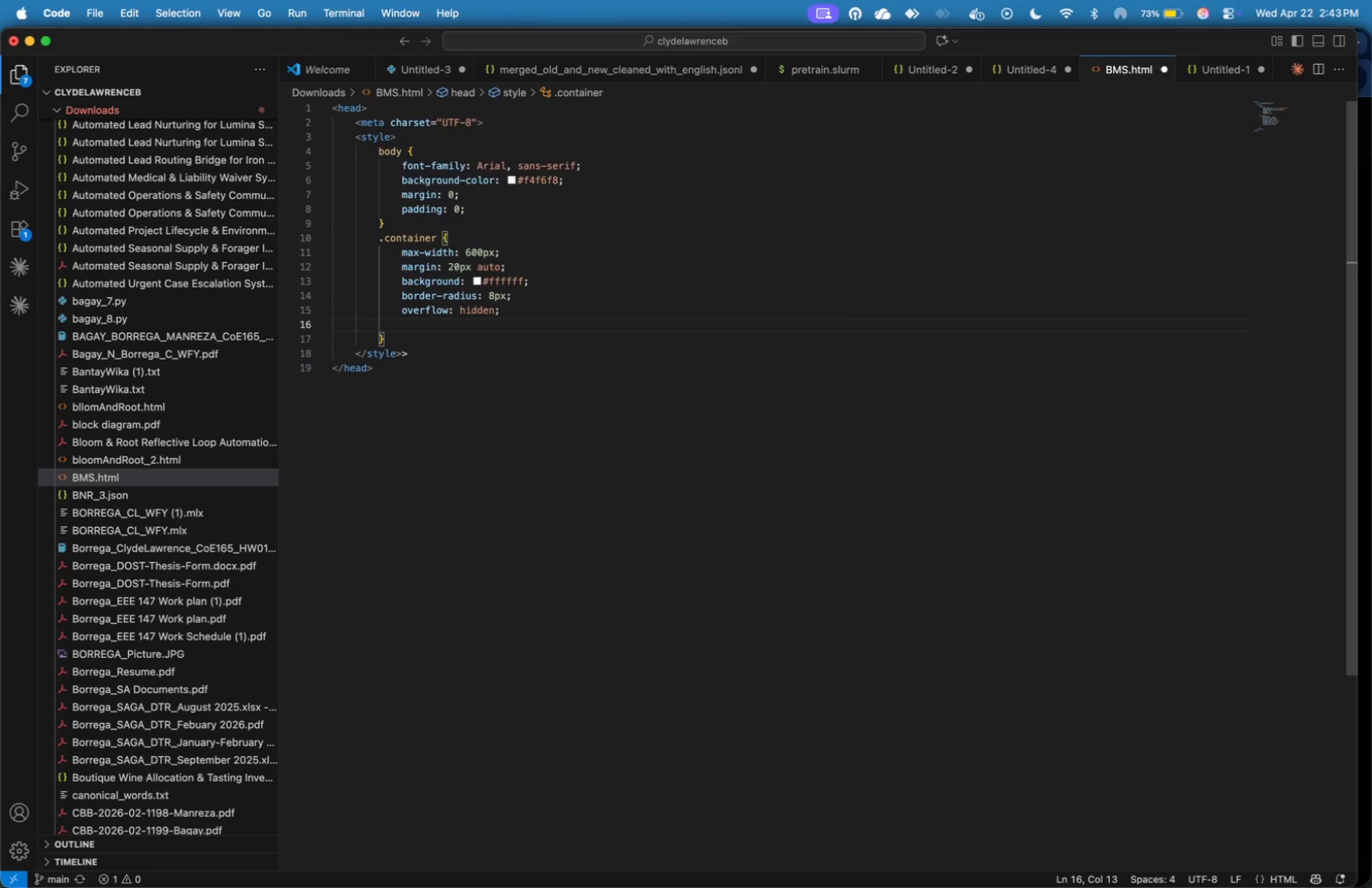 
 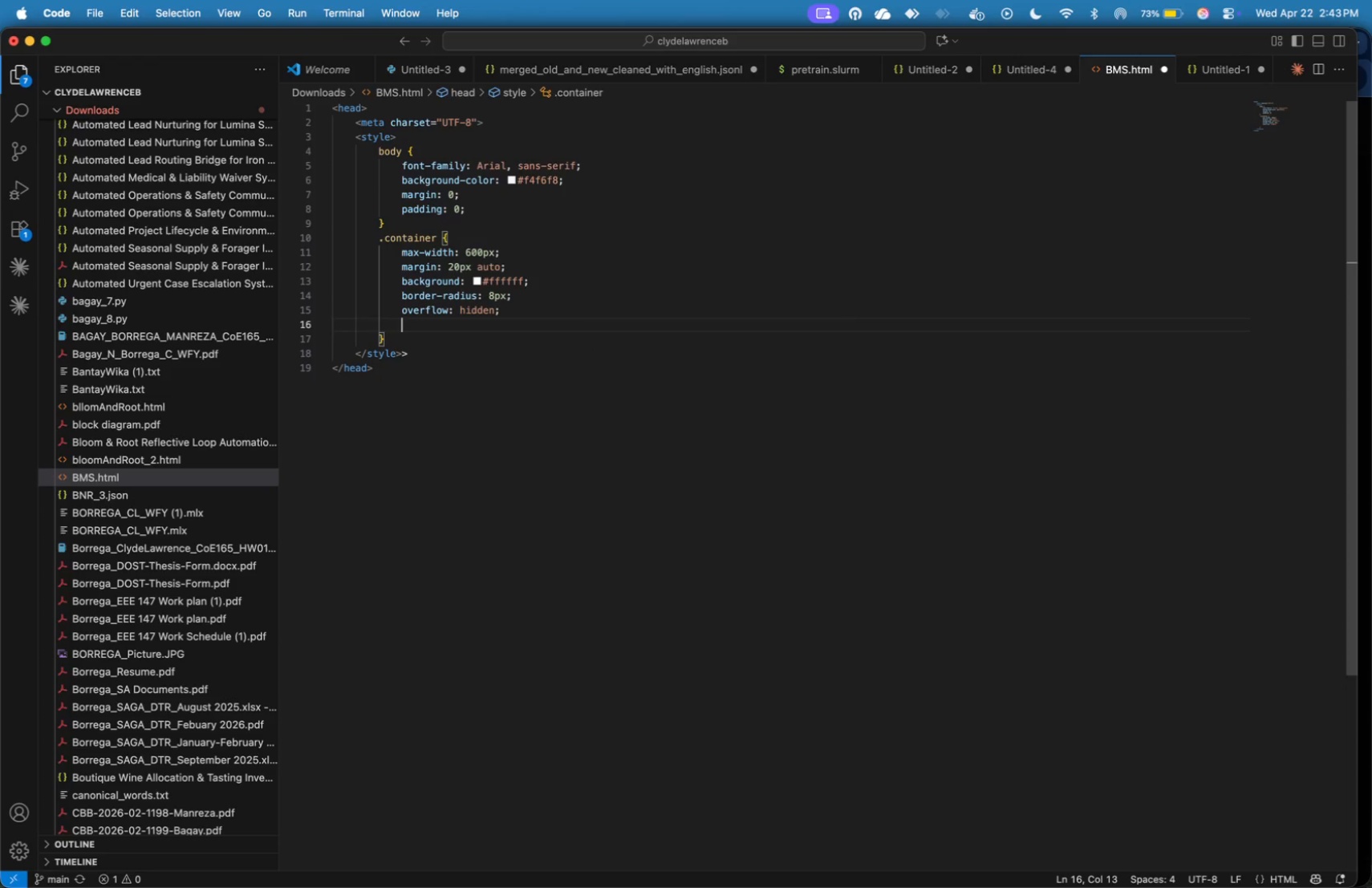 
key(Enter)
 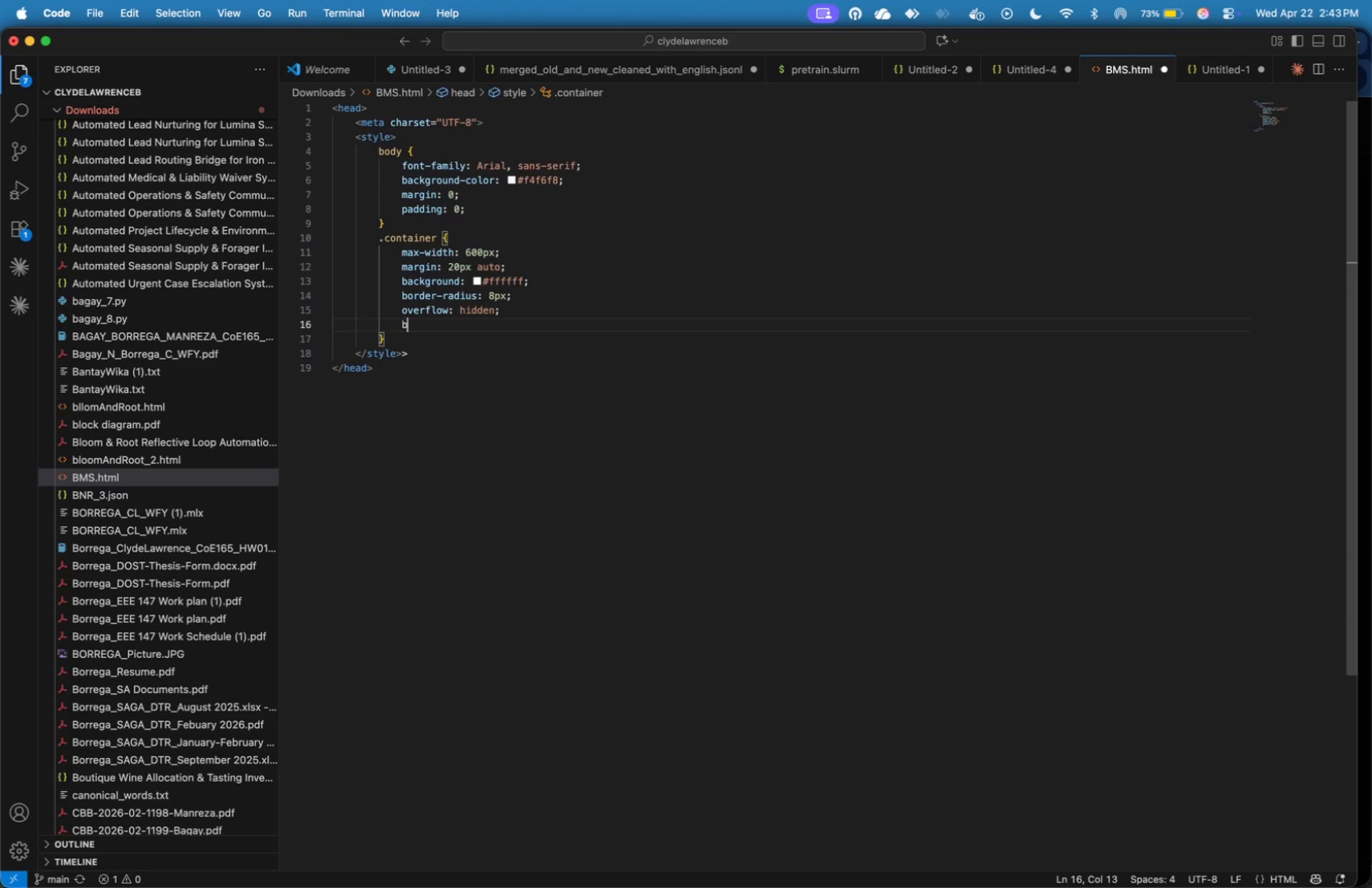 
type(box-shadow: 0 2px 6px rgba())
 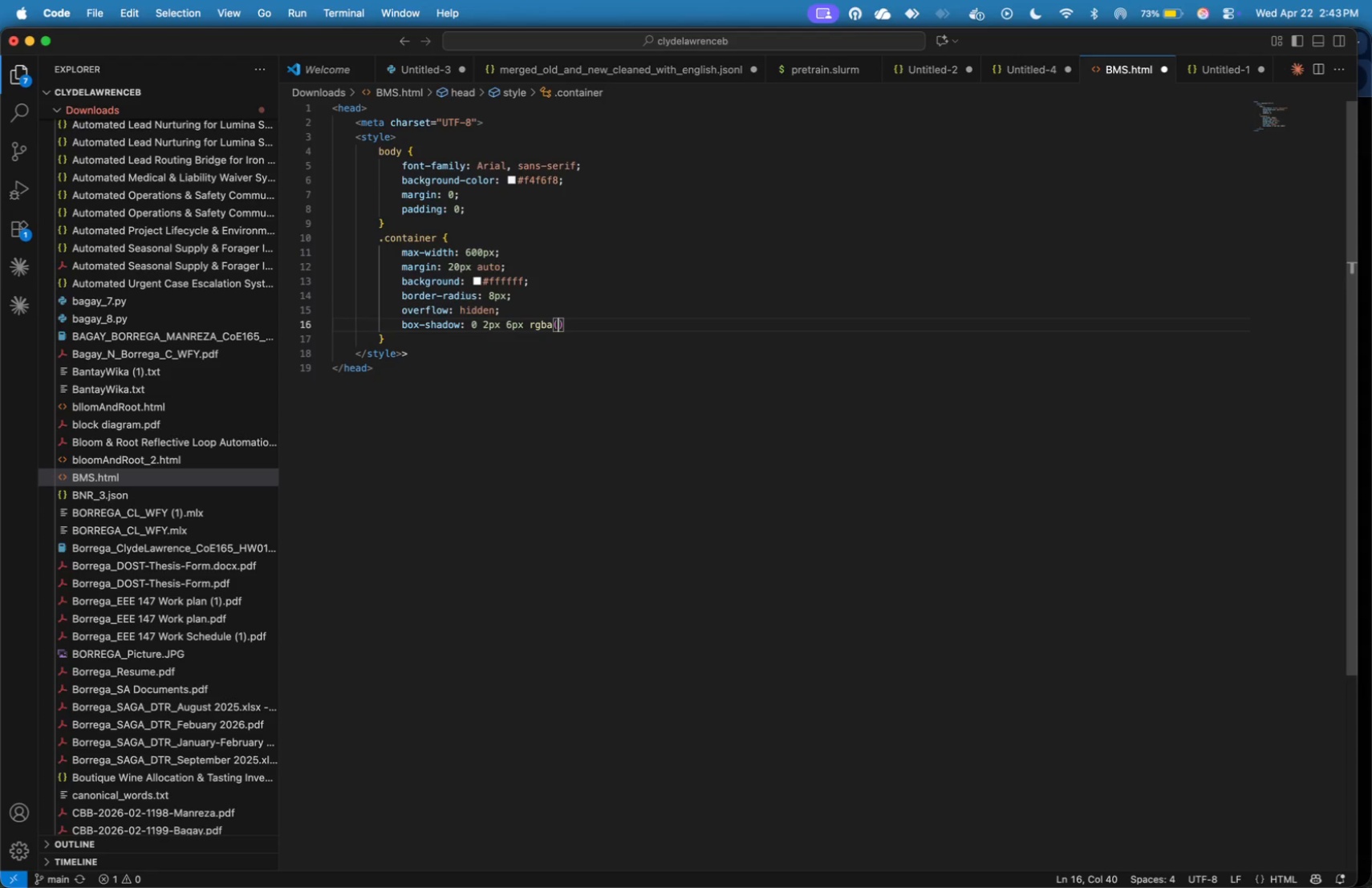 
 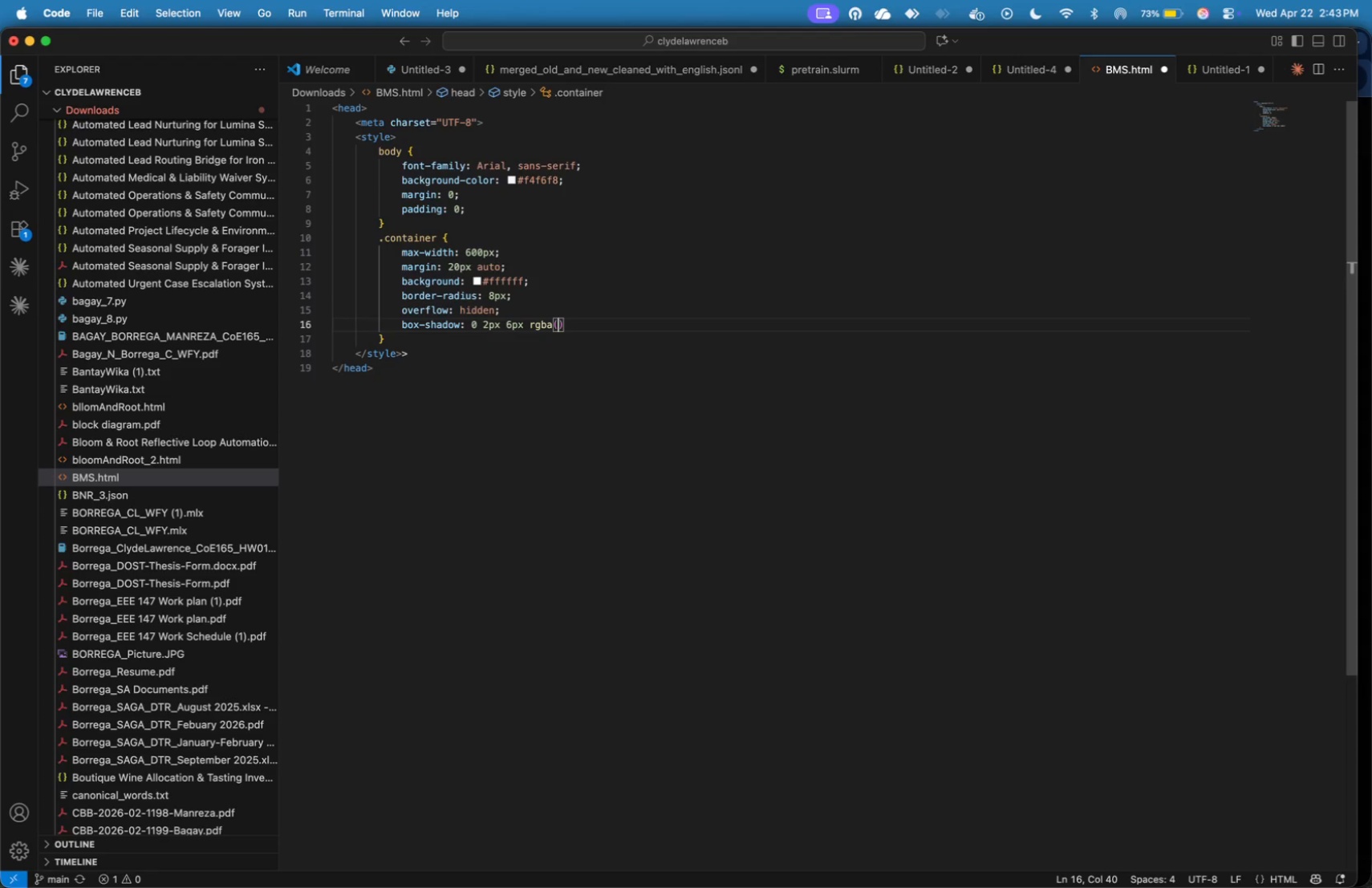 
key(ArrowLeft)
 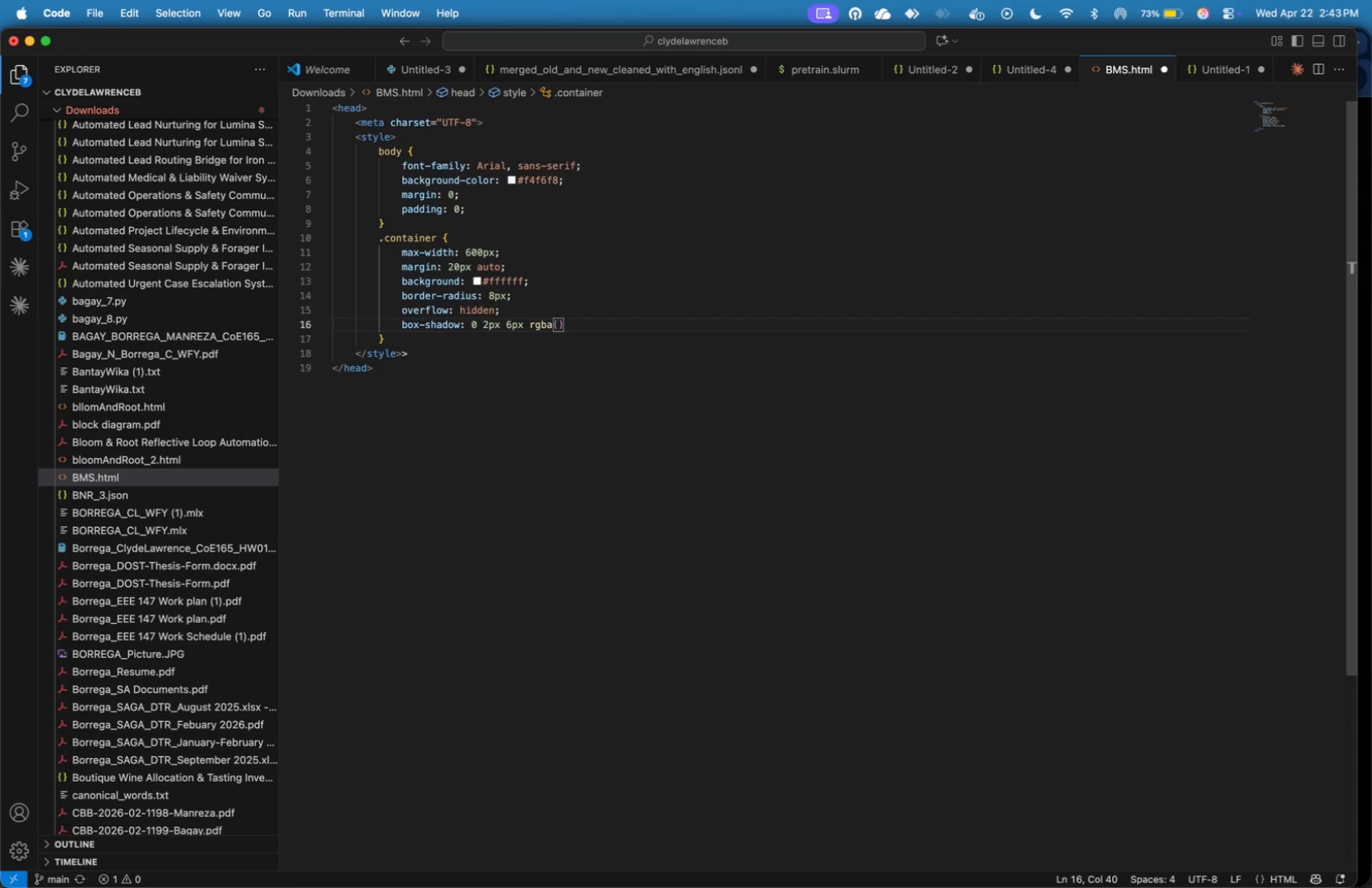 
key(0)
 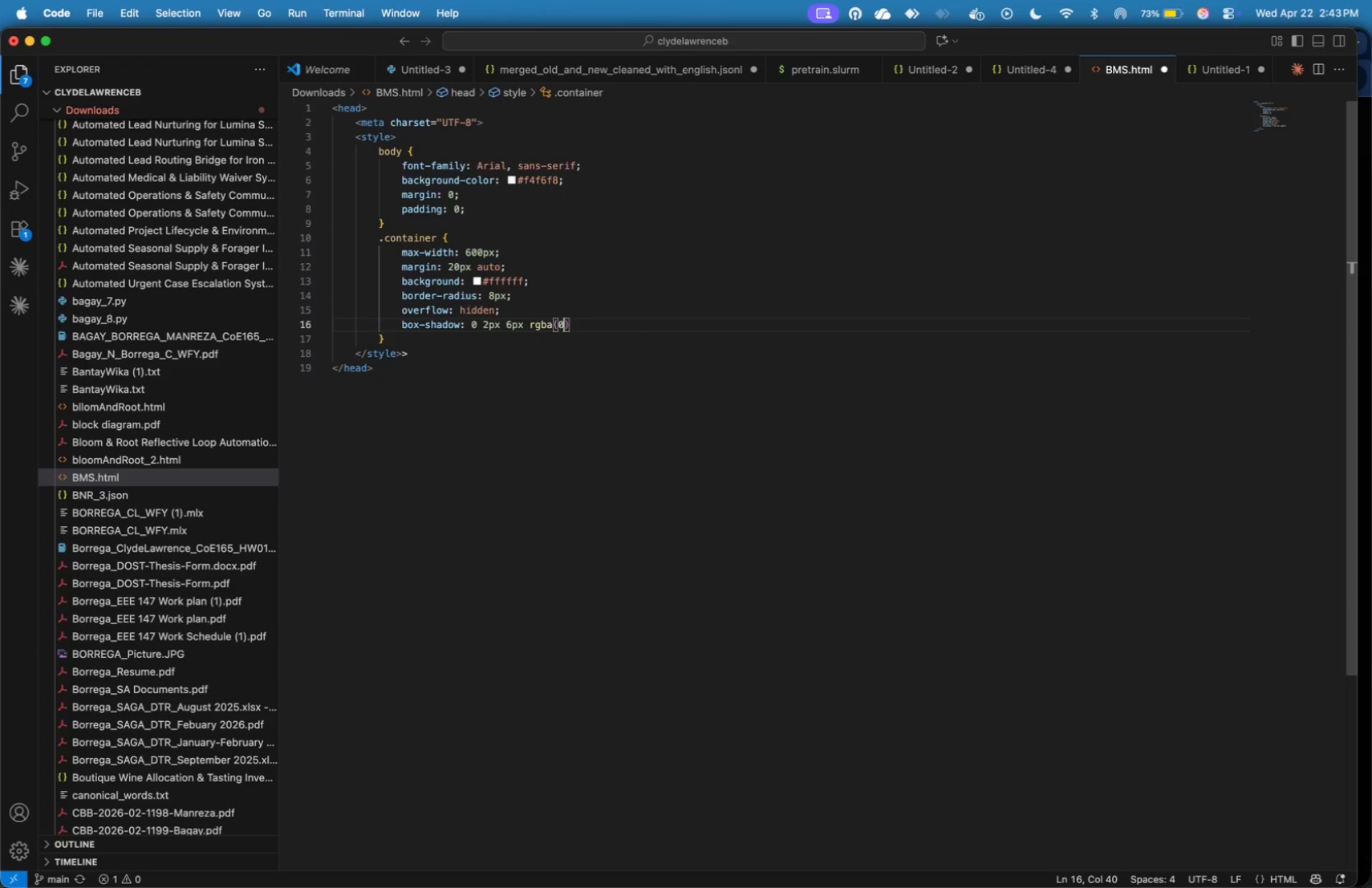 
key(Comma)
 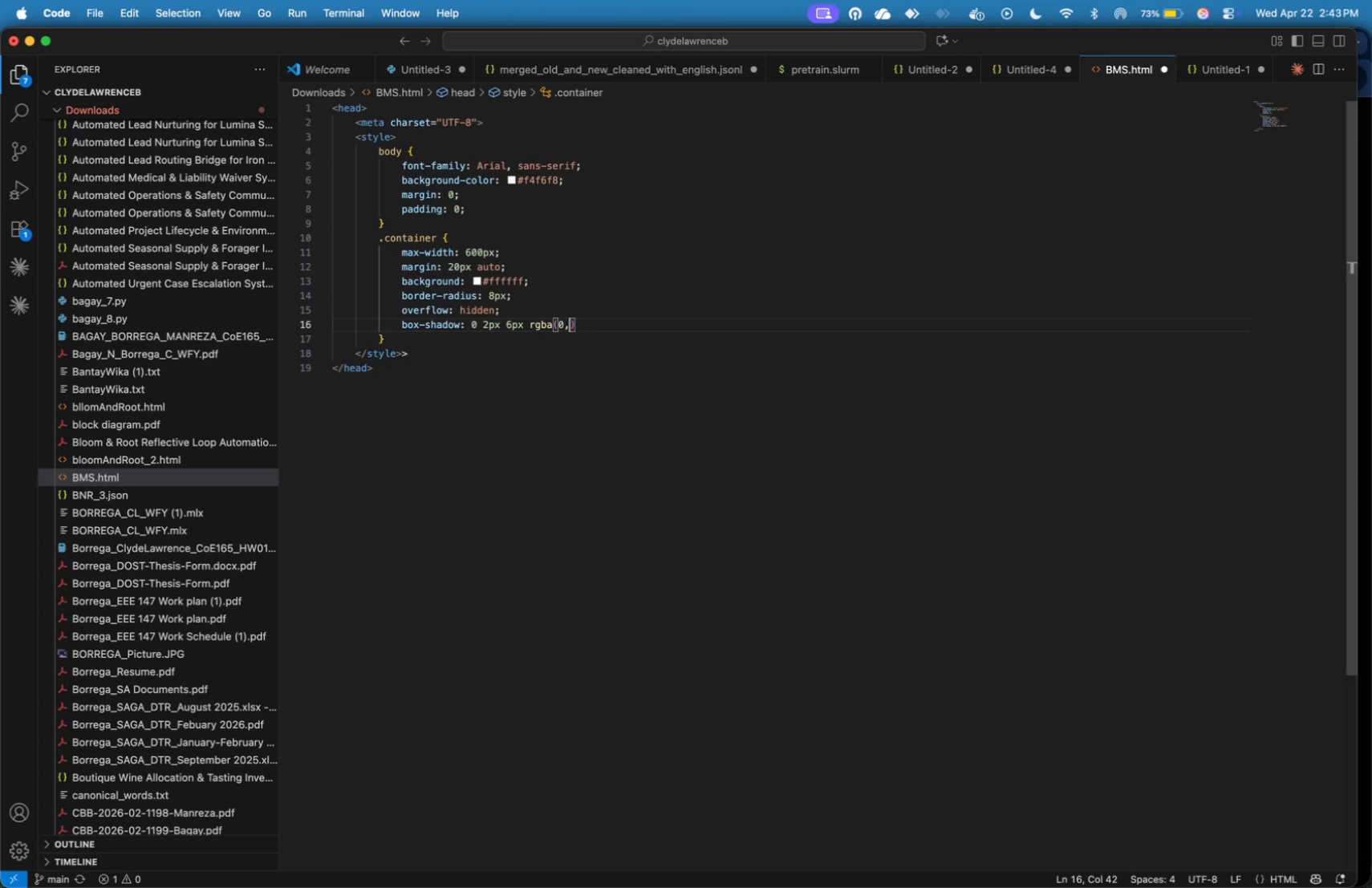 
key(0)
 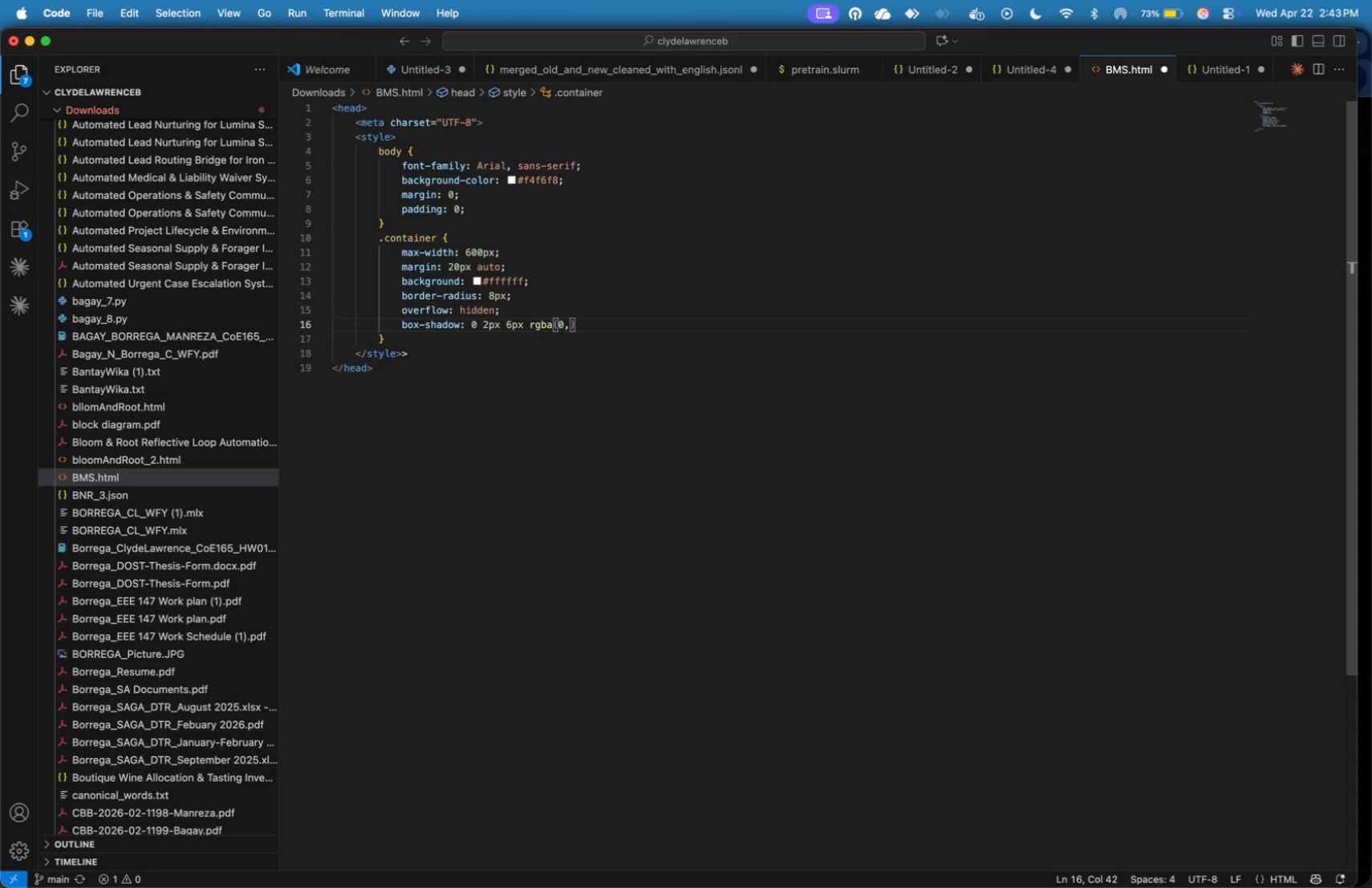 
key(Comma)
 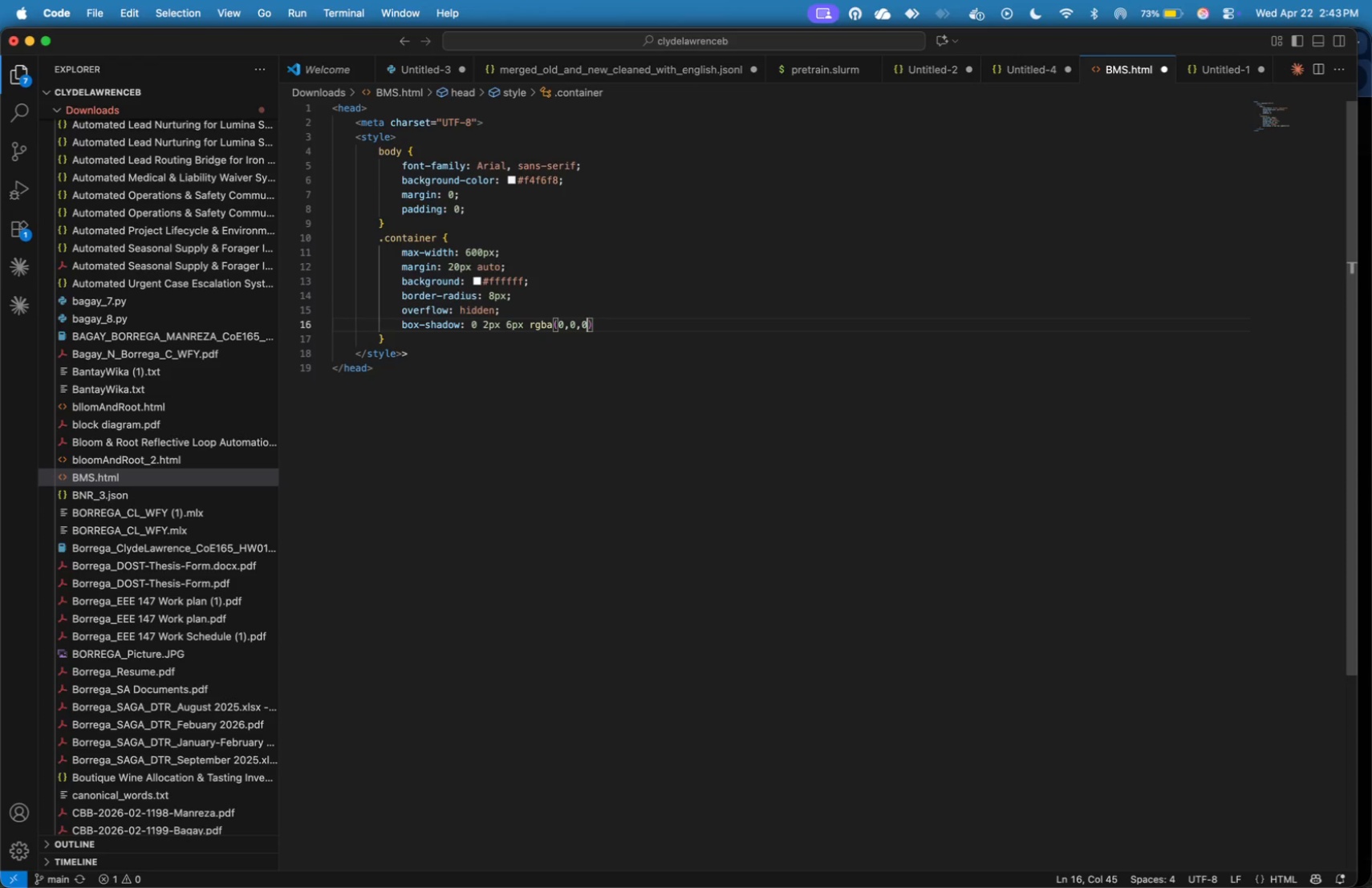 
key(0)
 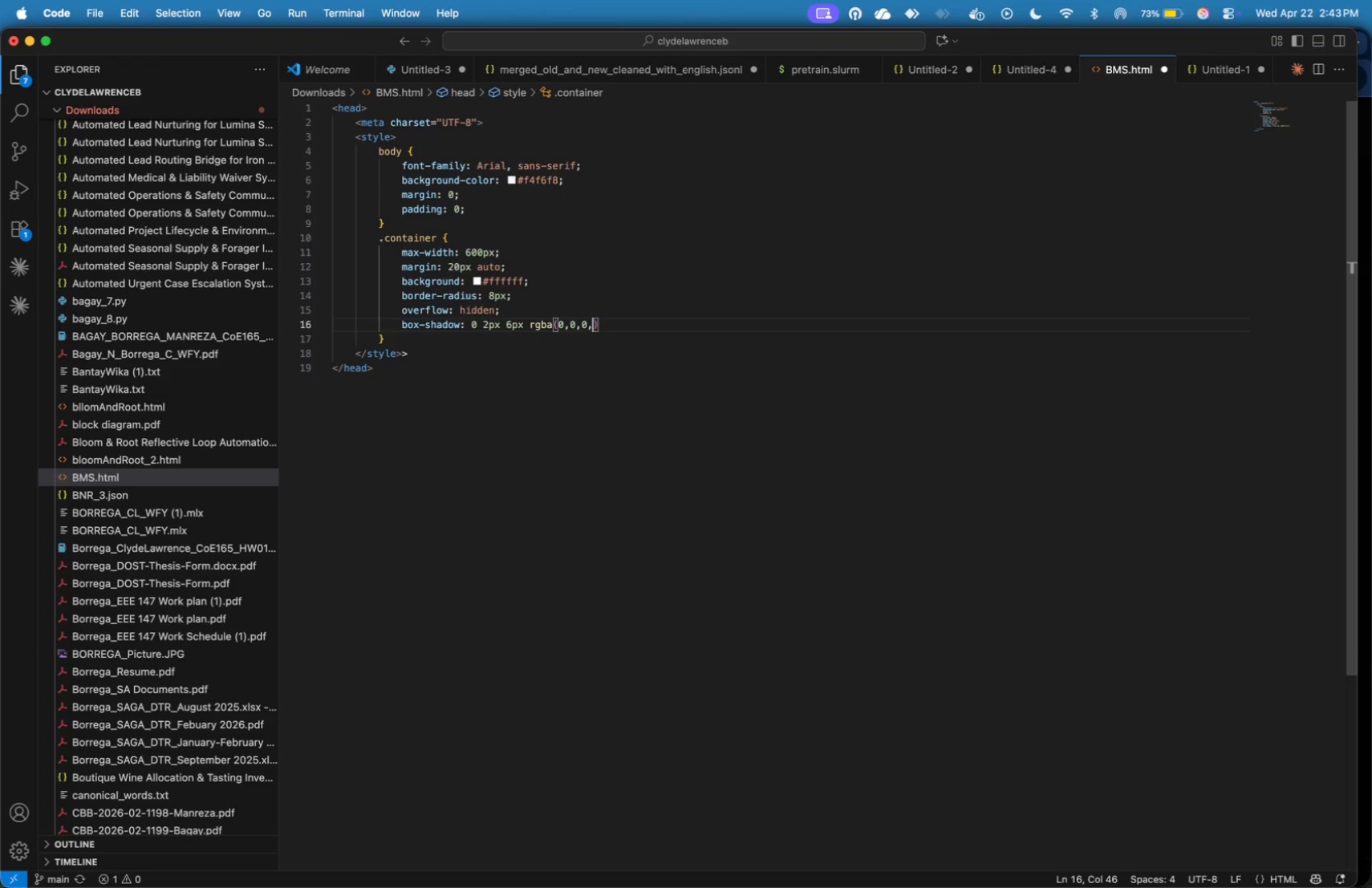 
key(Comma)
 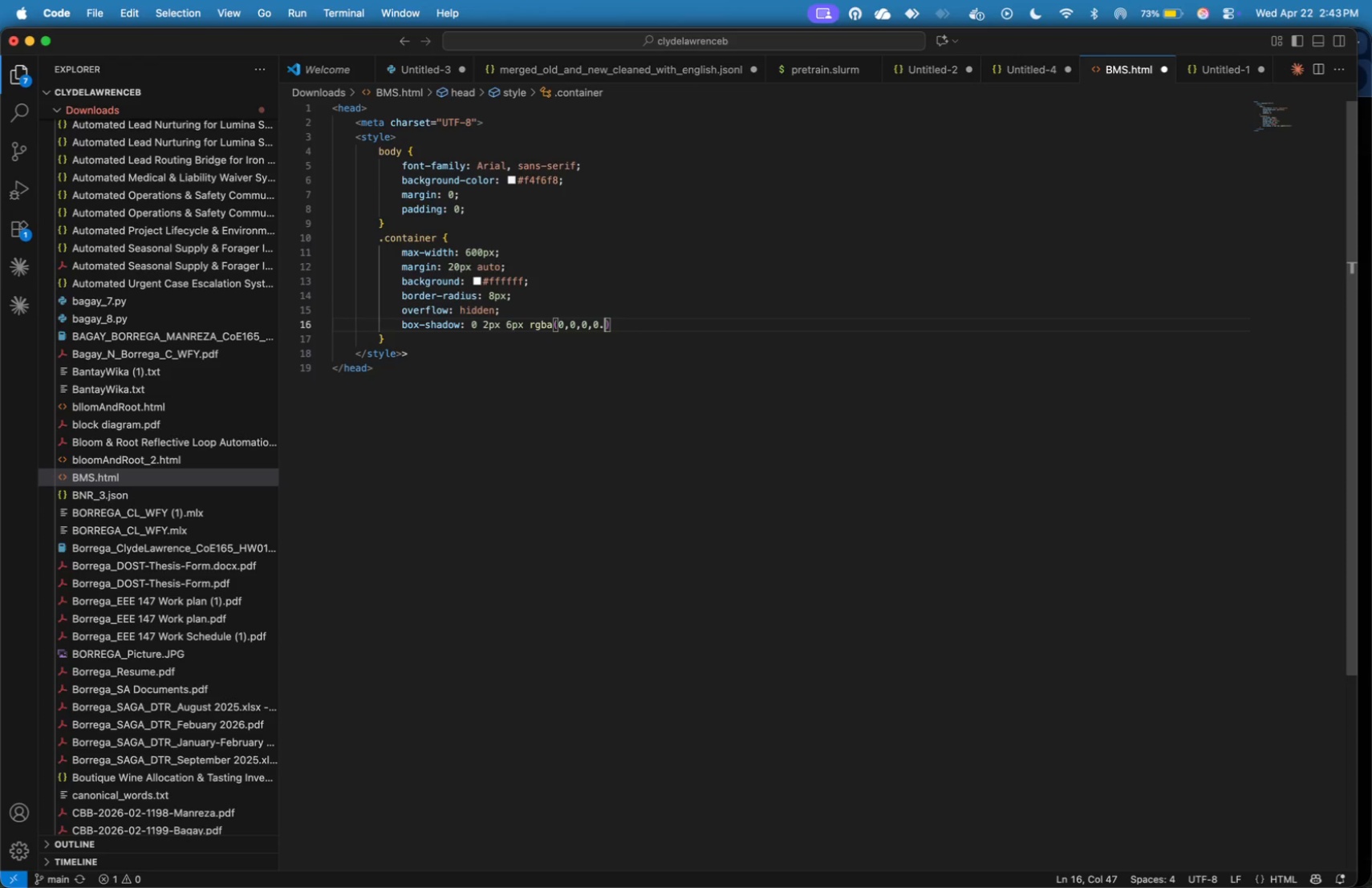 
key(0)
 